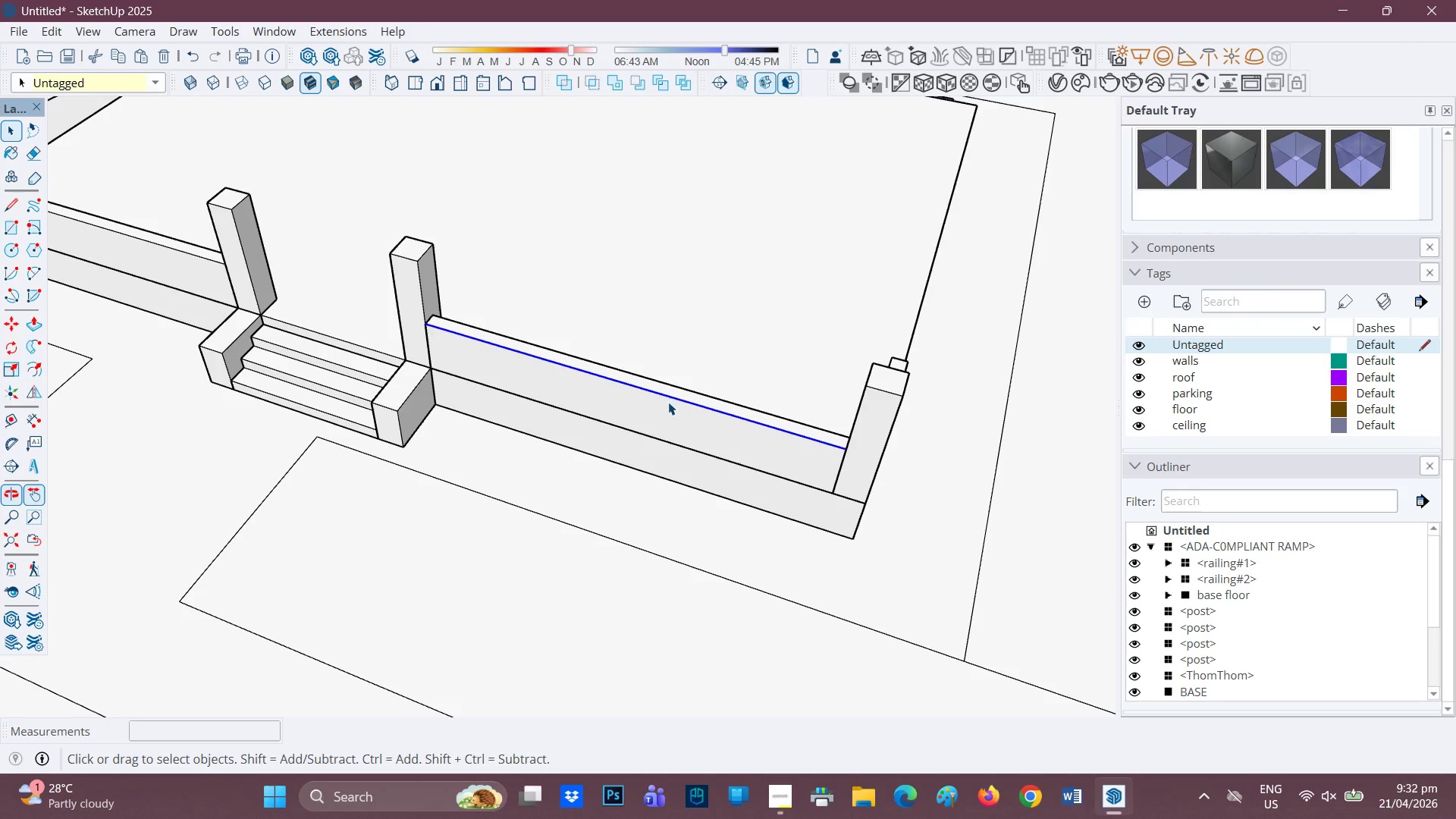 
left_click([665, 405])
 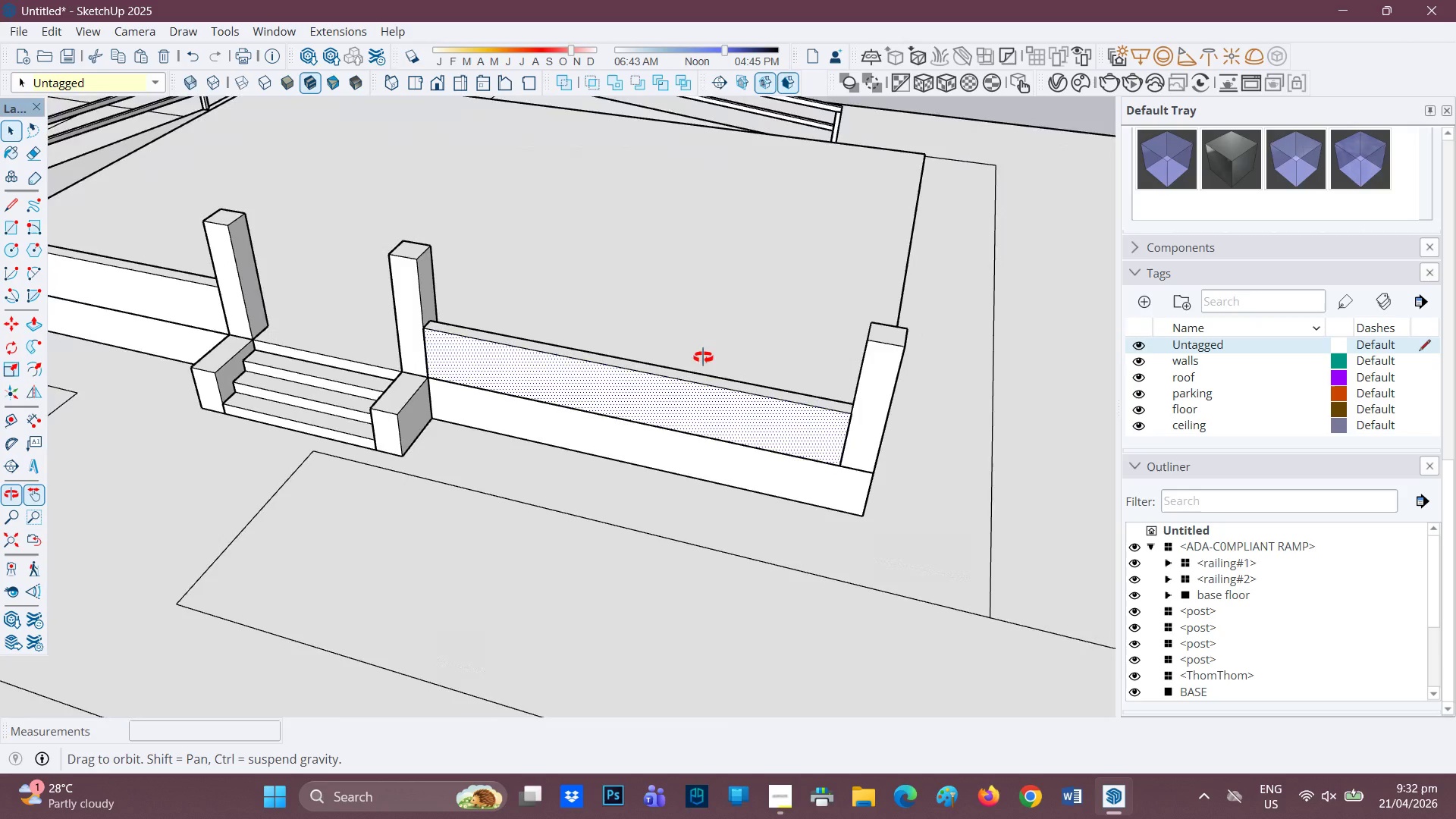 
double_click([680, 407])
 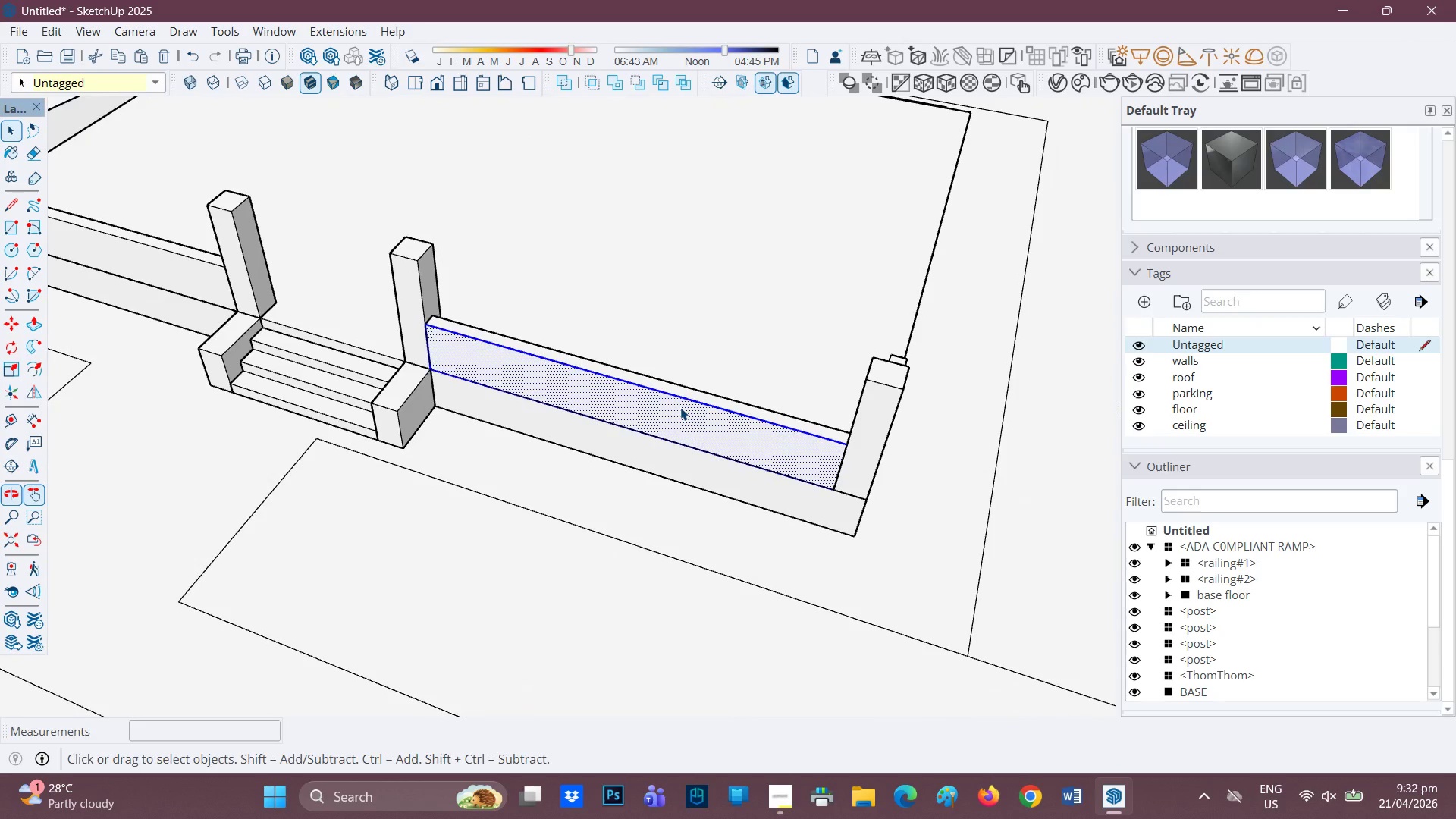 
triple_click([680, 407])
 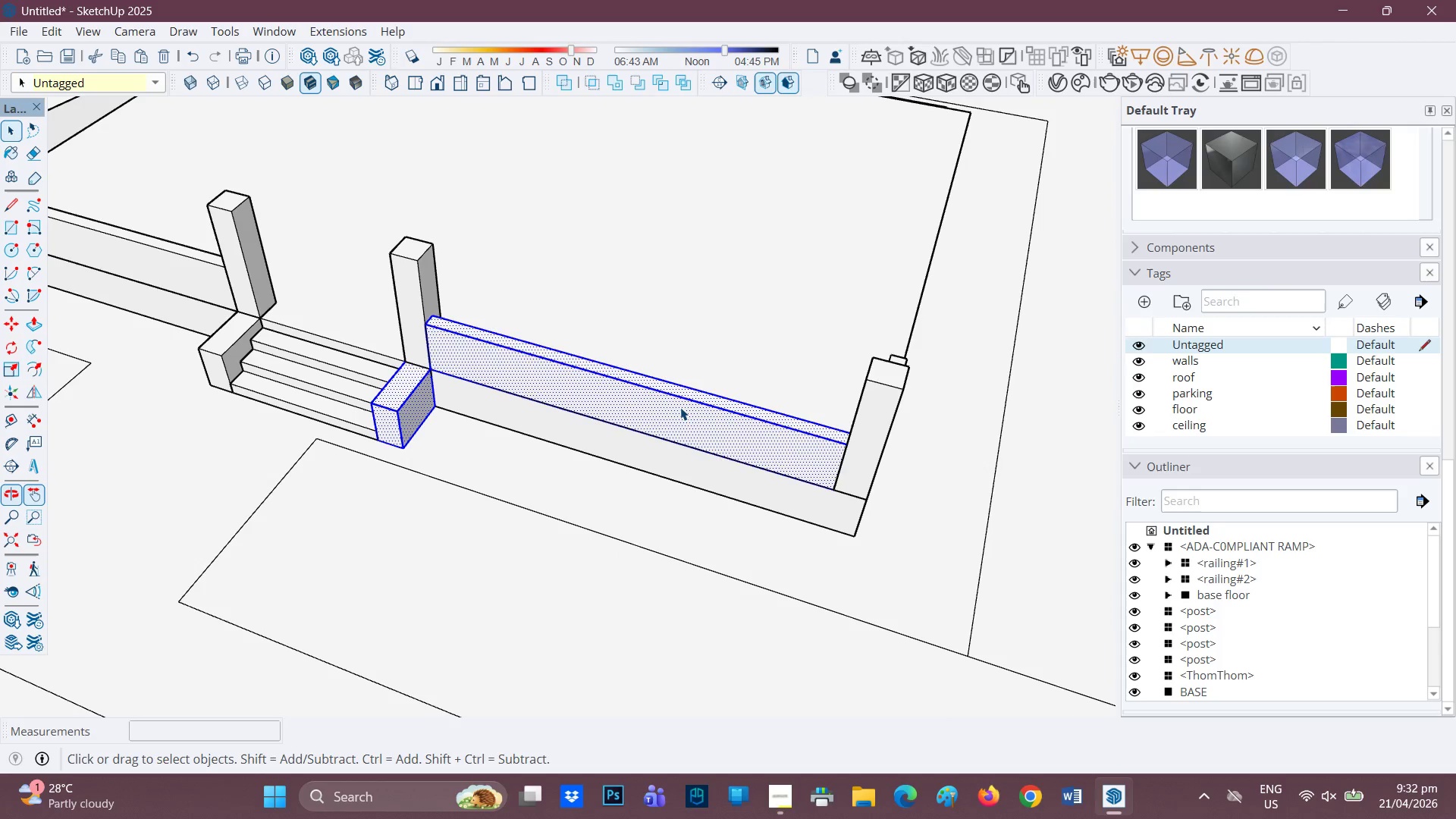 
double_click([688, 403])
 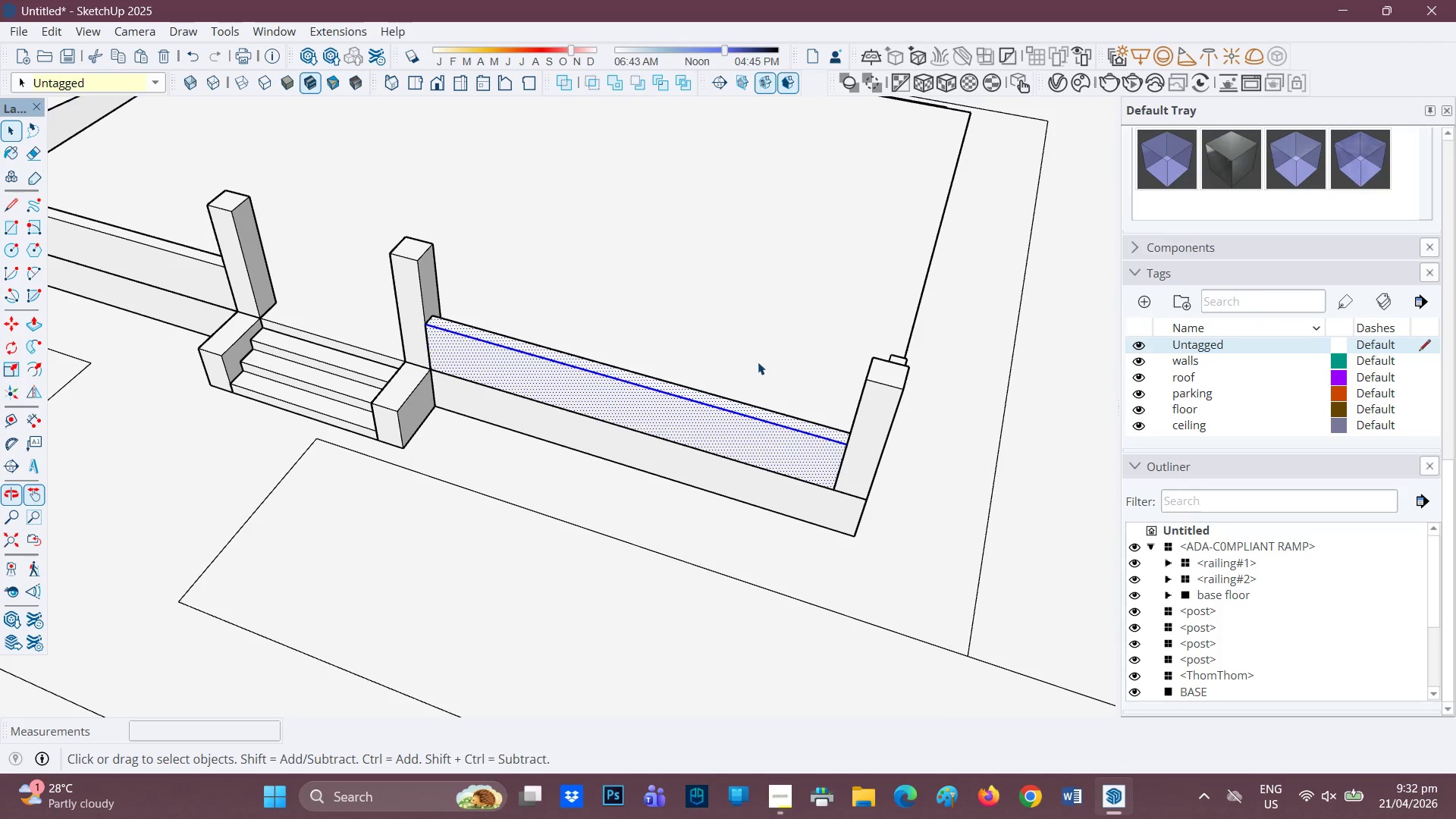 
scroll: coordinate [715, 402], scroll_direction: up, amount: 1.0
 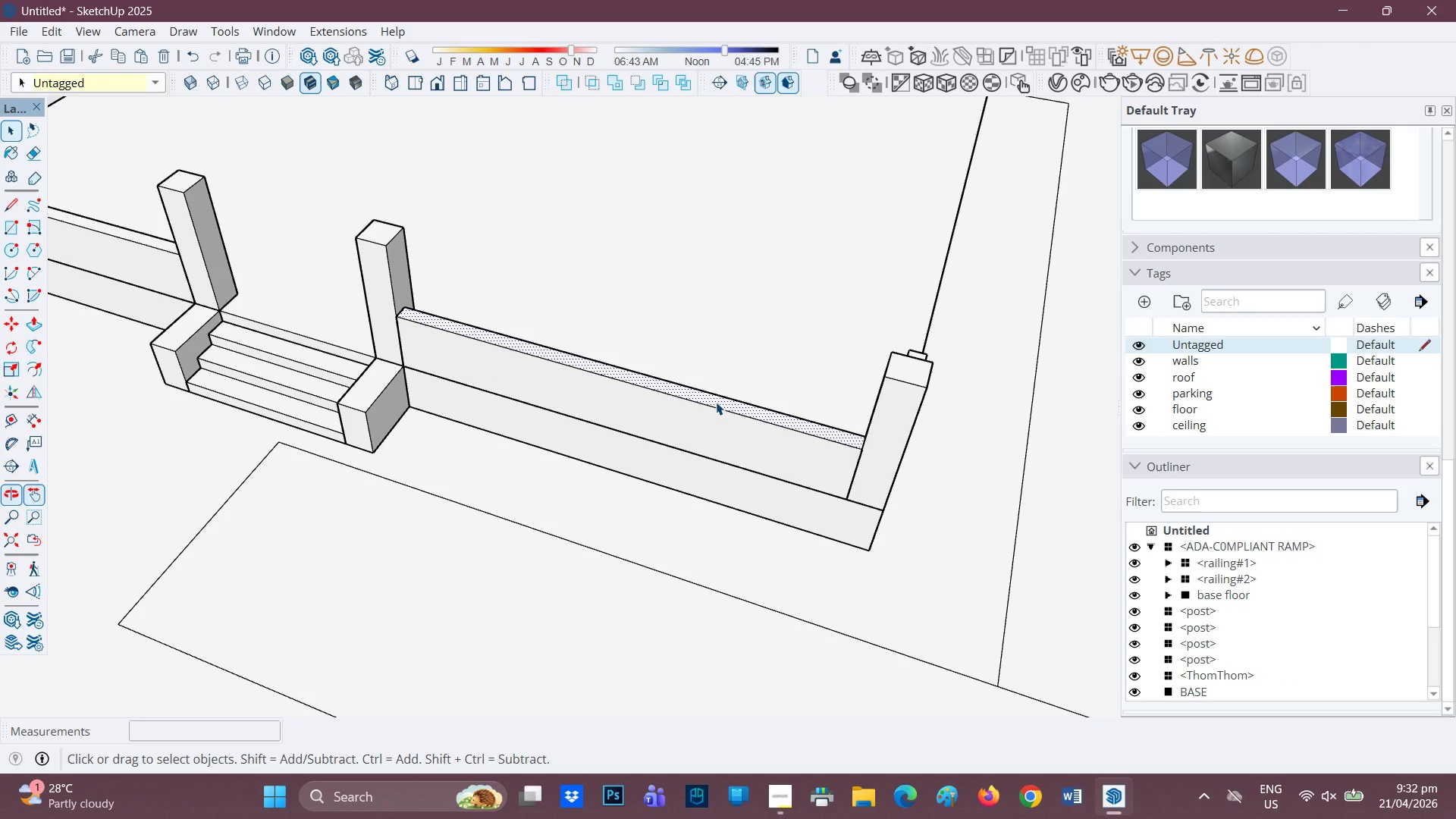 
key(P)
 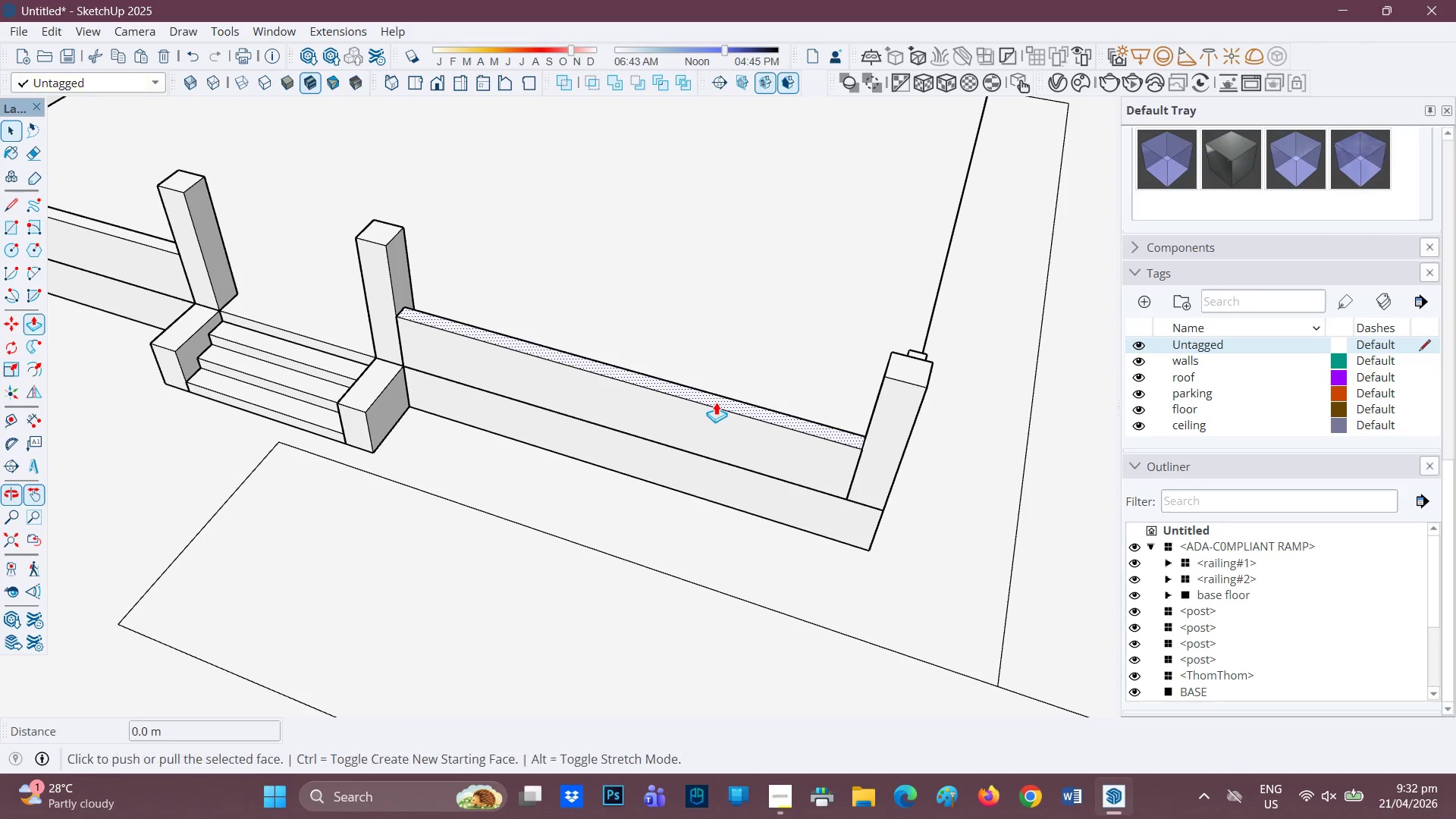 
left_click([716, 402])
 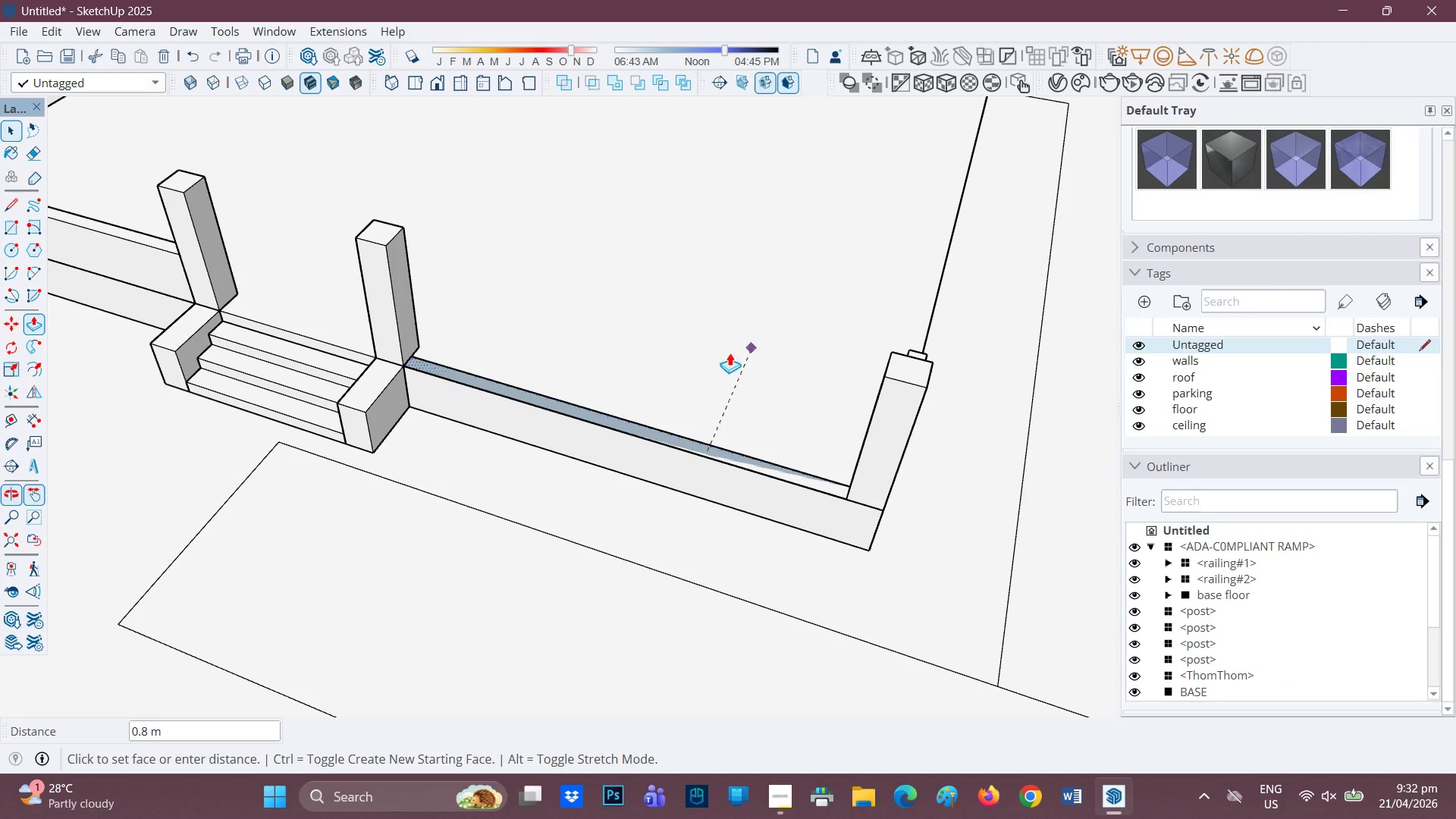 
left_click([715, 360])
 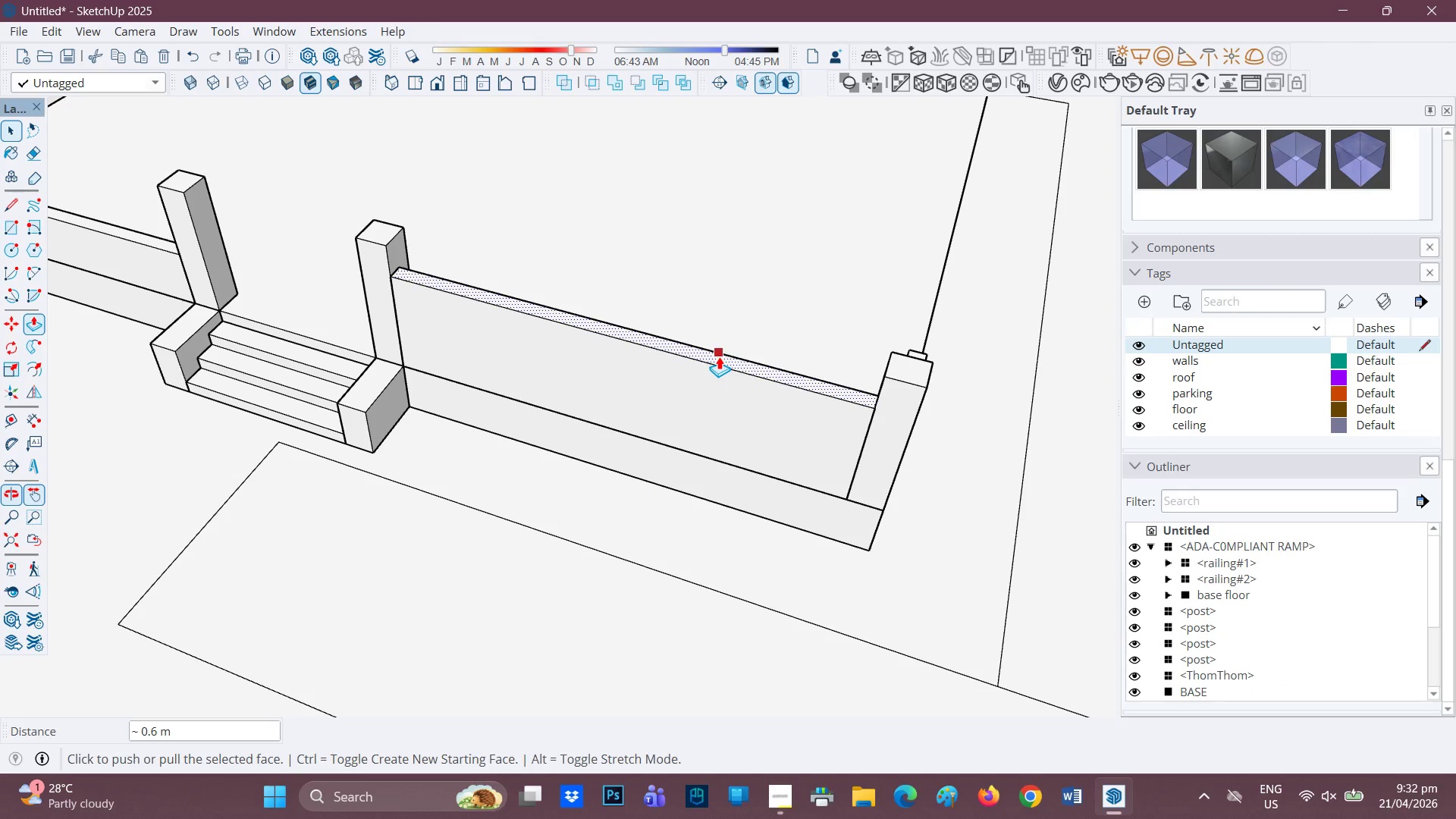 
left_click([719, 356])
 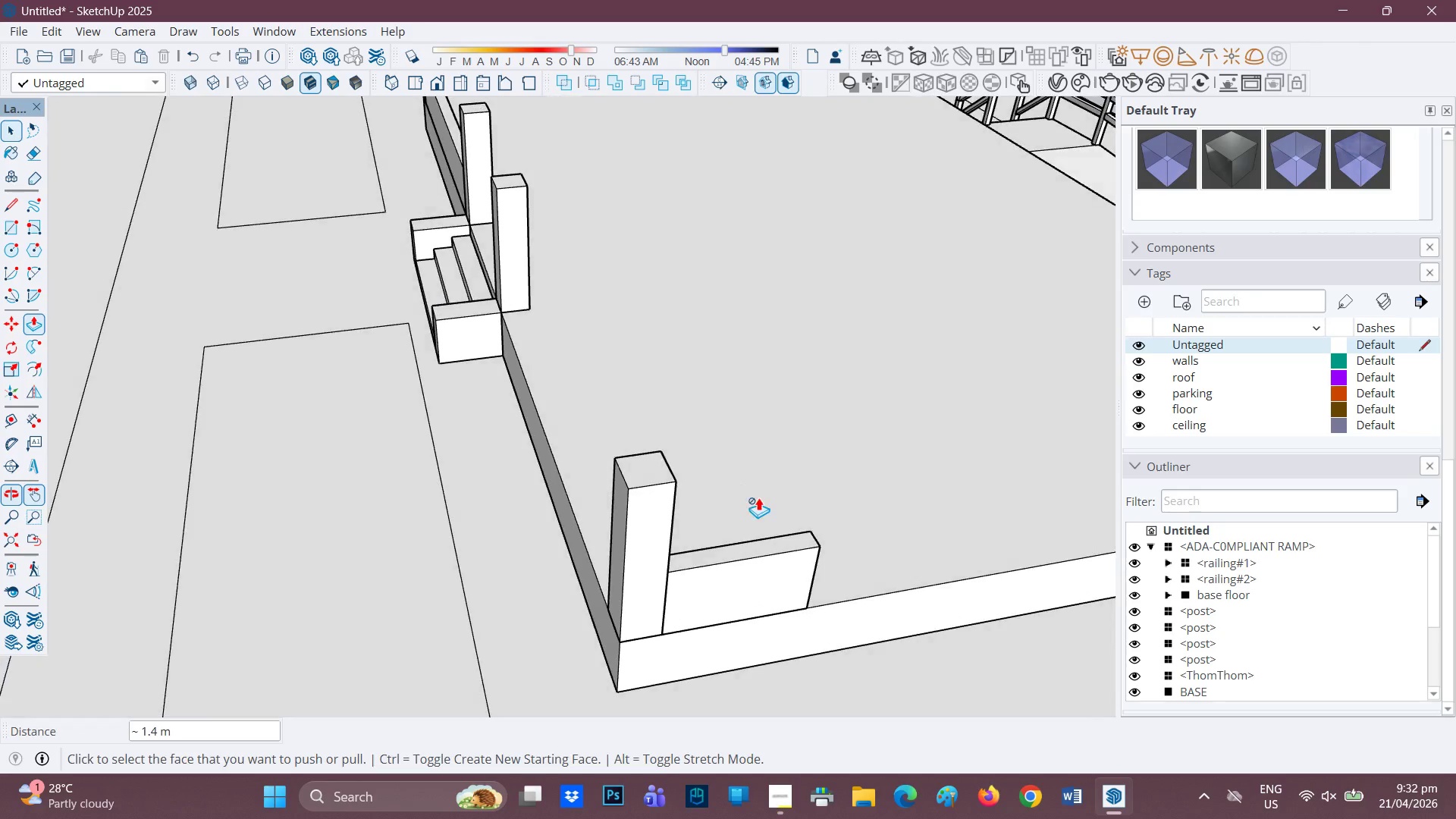 
left_click([754, 548])
 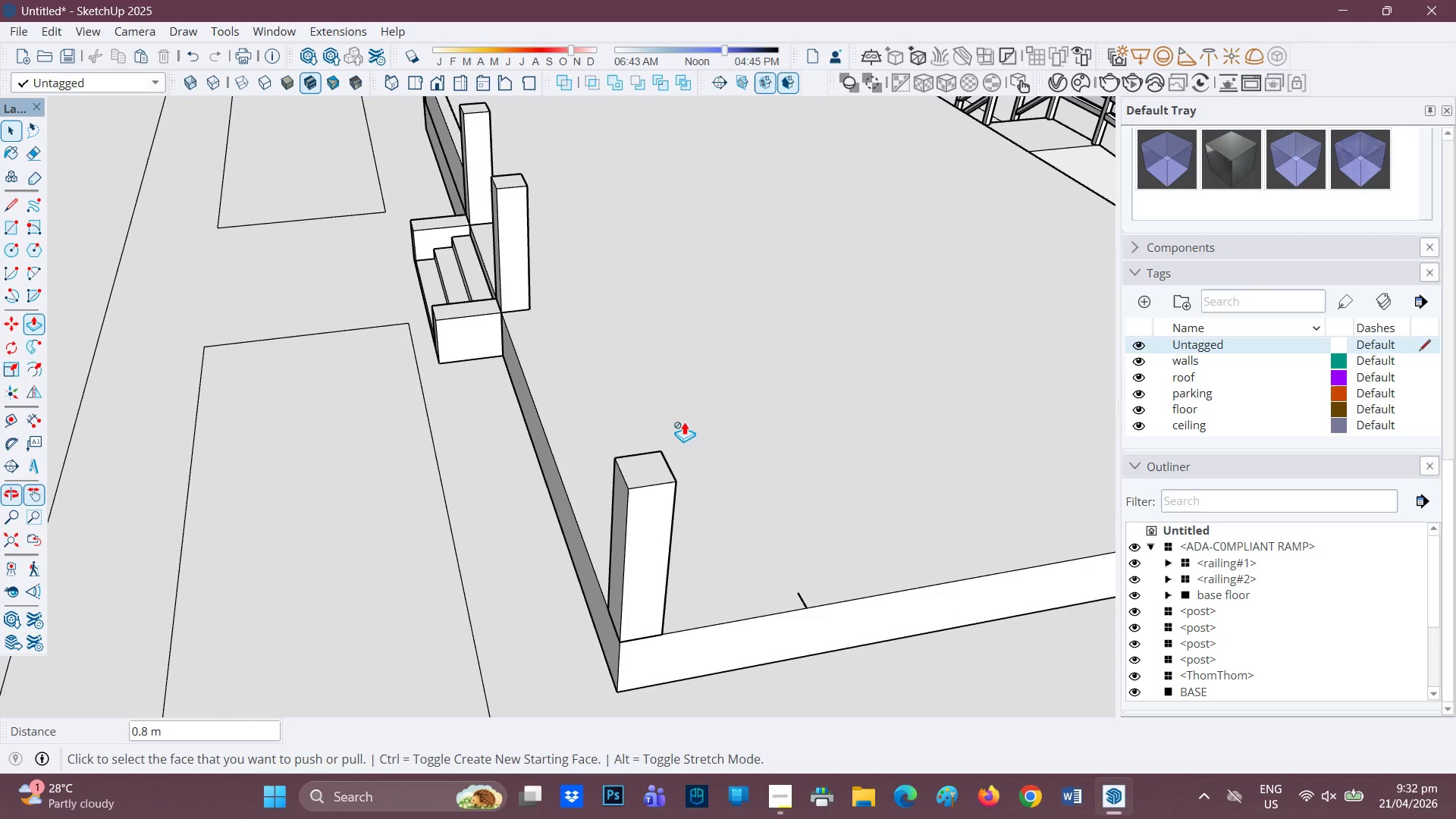 
scroll: coordinate [642, 496], scroll_direction: down, amount: 1.0
 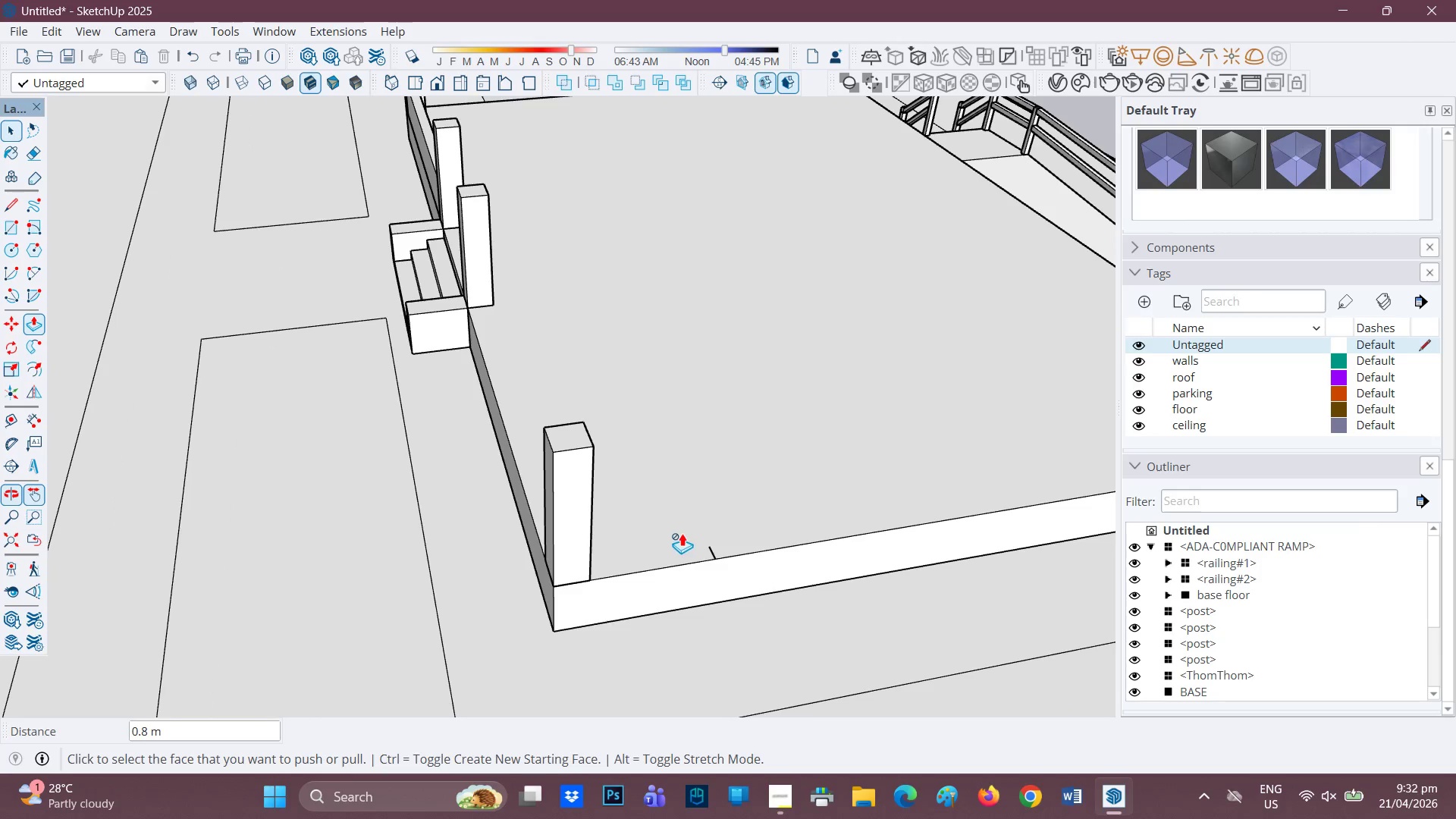 
key(E)
 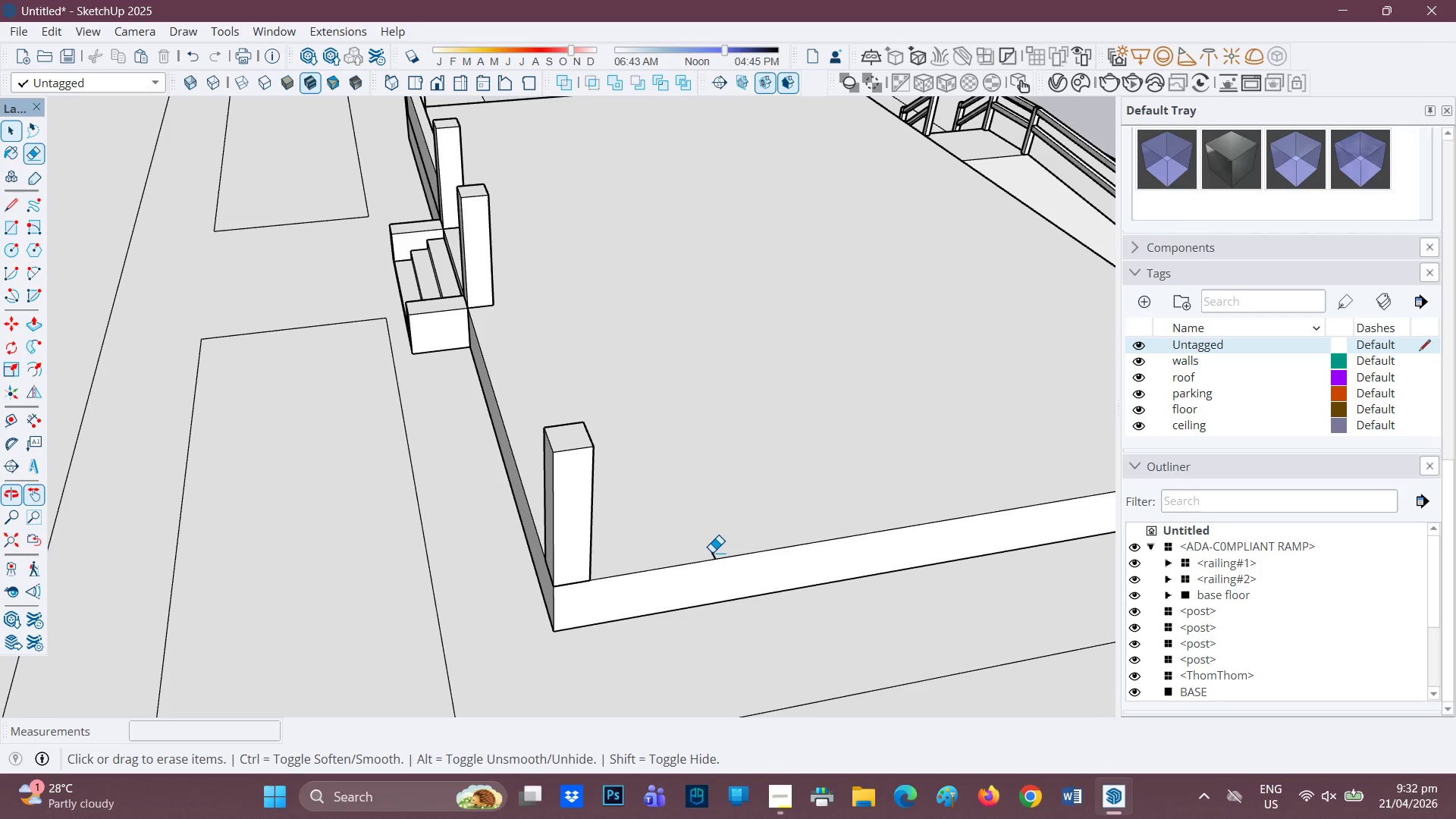 
left_click_drag(start_coordinate=[712, 552], to_coordinate=[721, 548])
 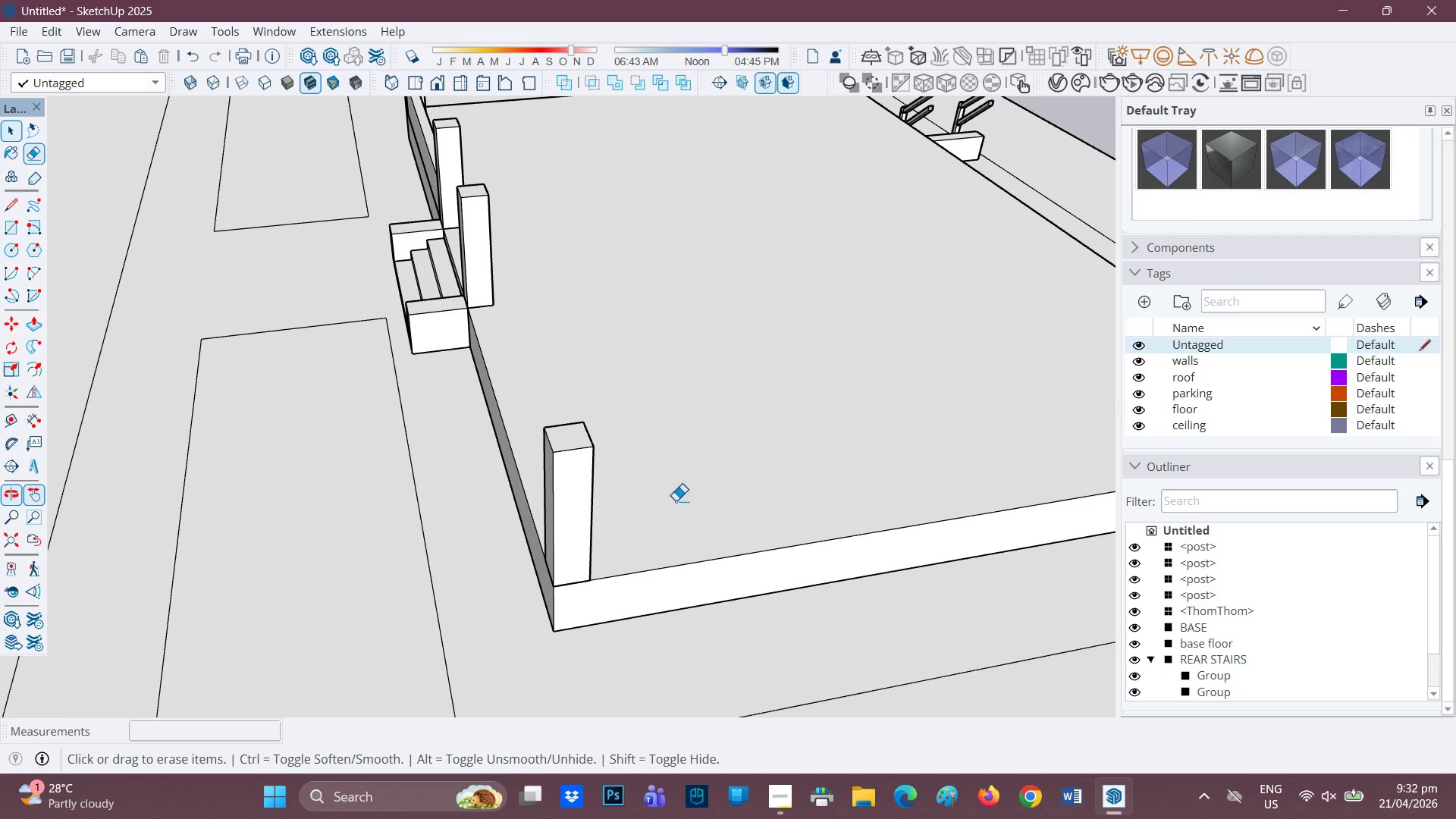 
scroll: coordinate [666, 507], scroll_direction: down, amount: 3.0
 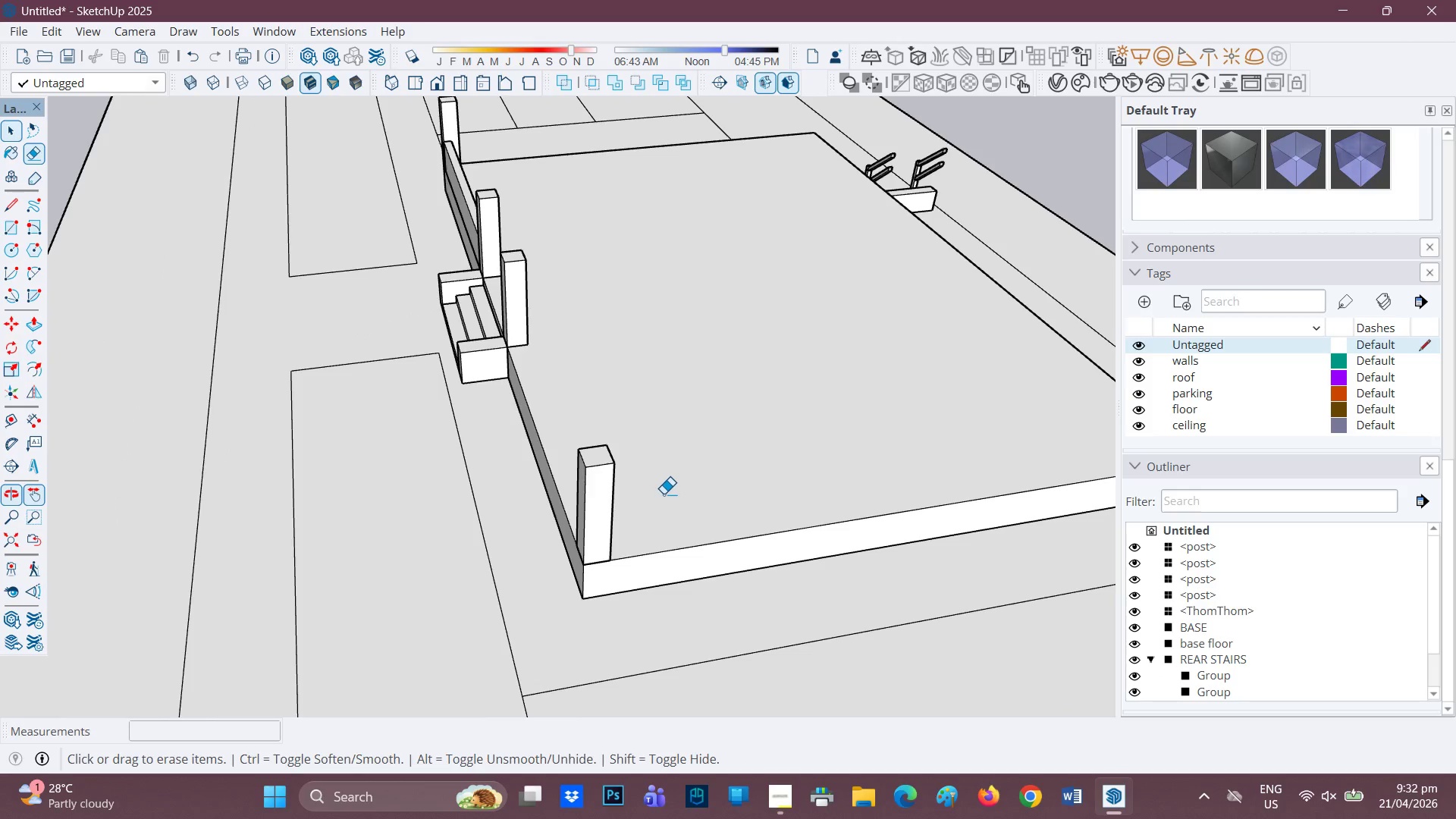 
key(Control+Z)
 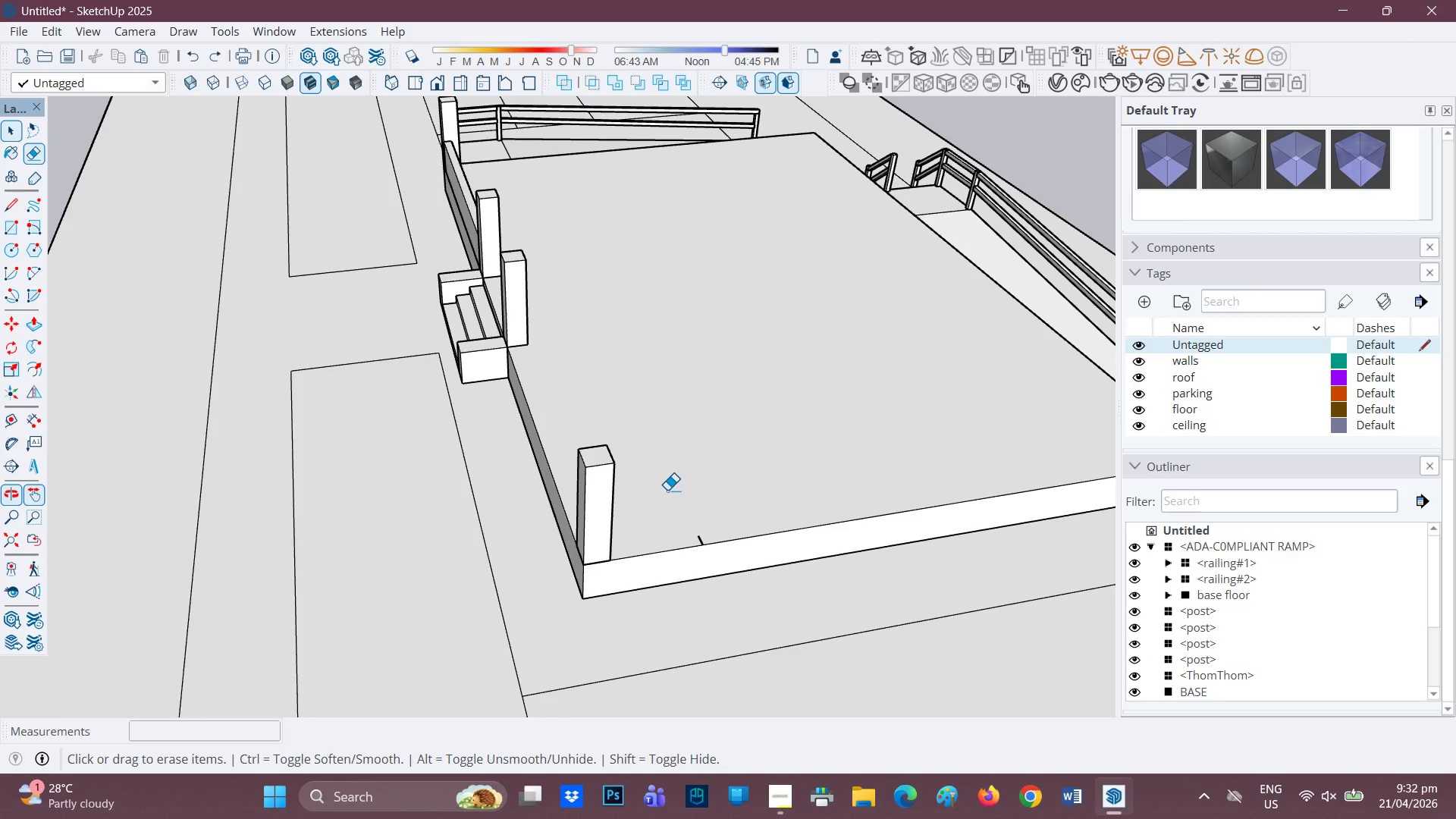 
key(Space)
 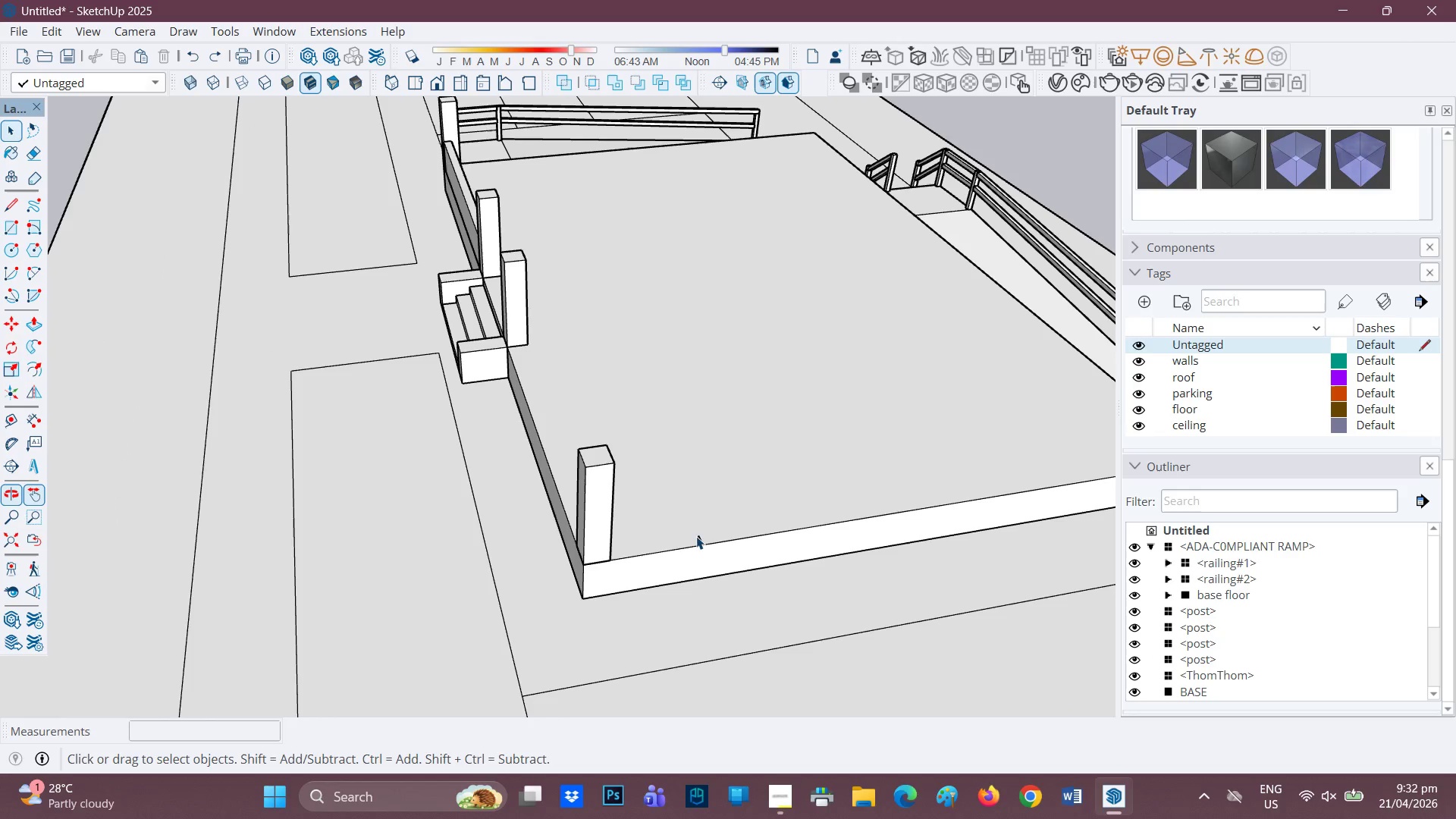 
left_click([698, 537])
 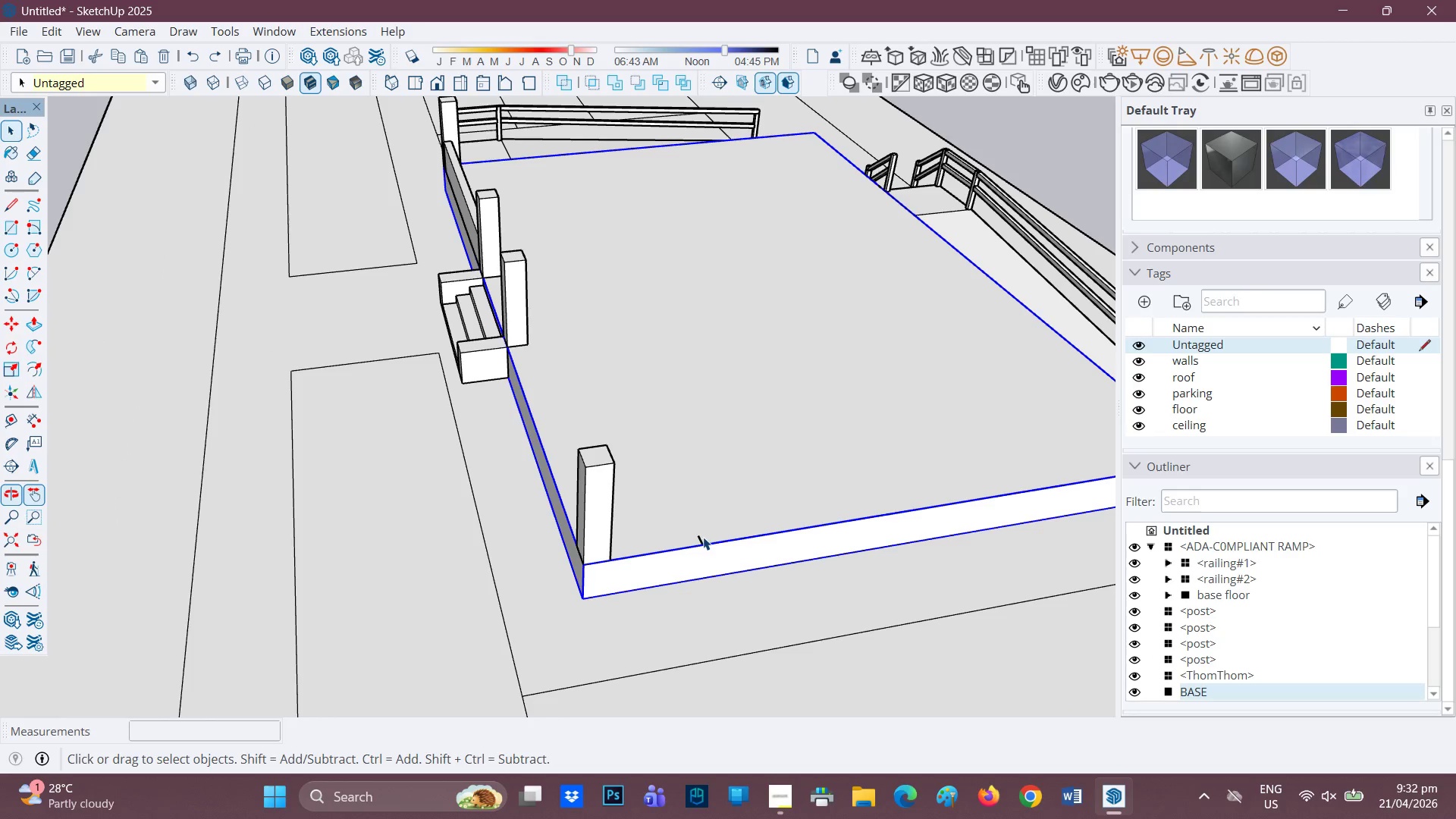 
left_click([704, 535])
 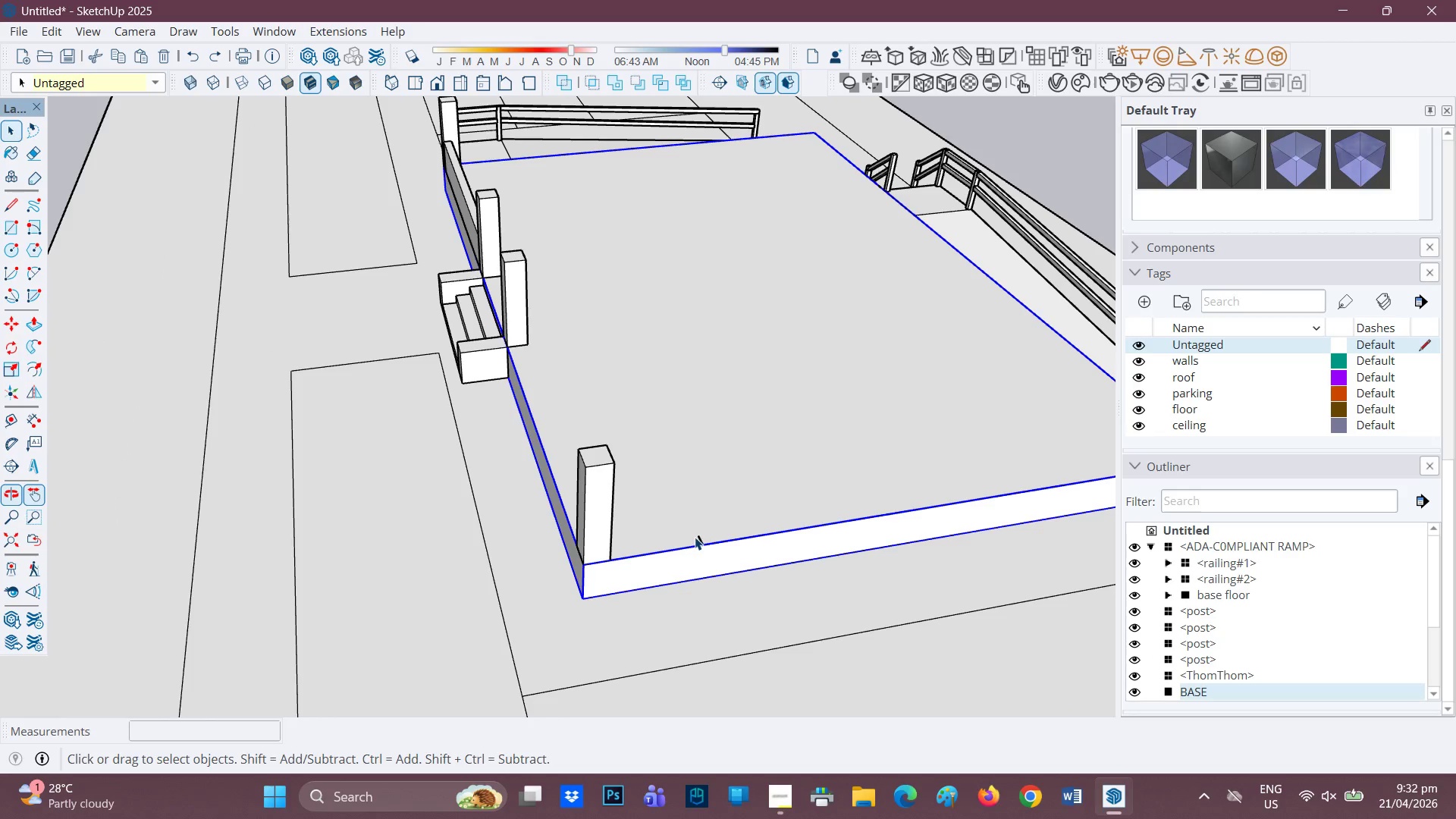 
left_click_drag(start_coordinate=[697, 537], to_coordinate=[705, 536])
 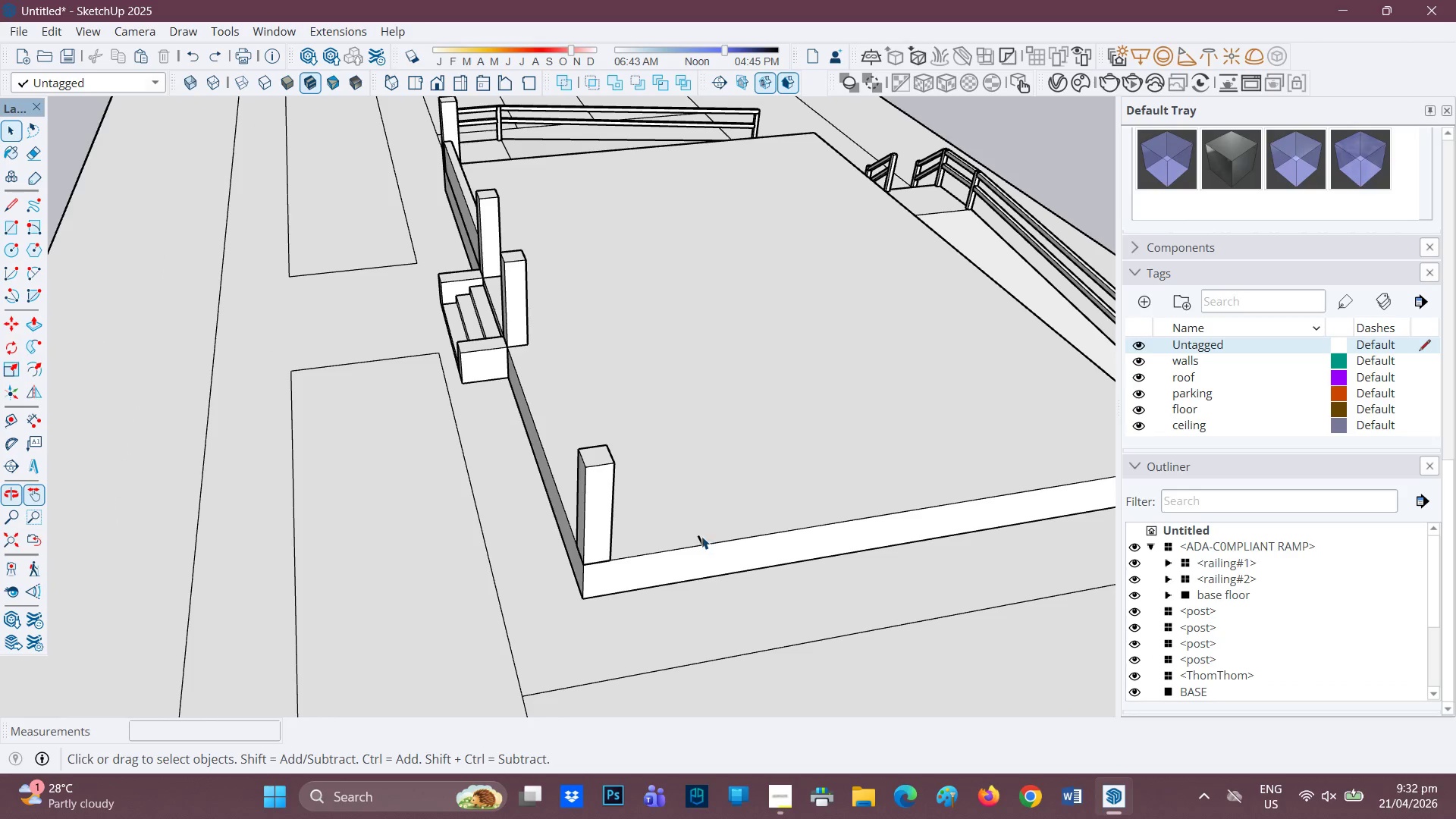 
scroll: coordinate [711, 538], scroll_direction: up, amount: 3.0
 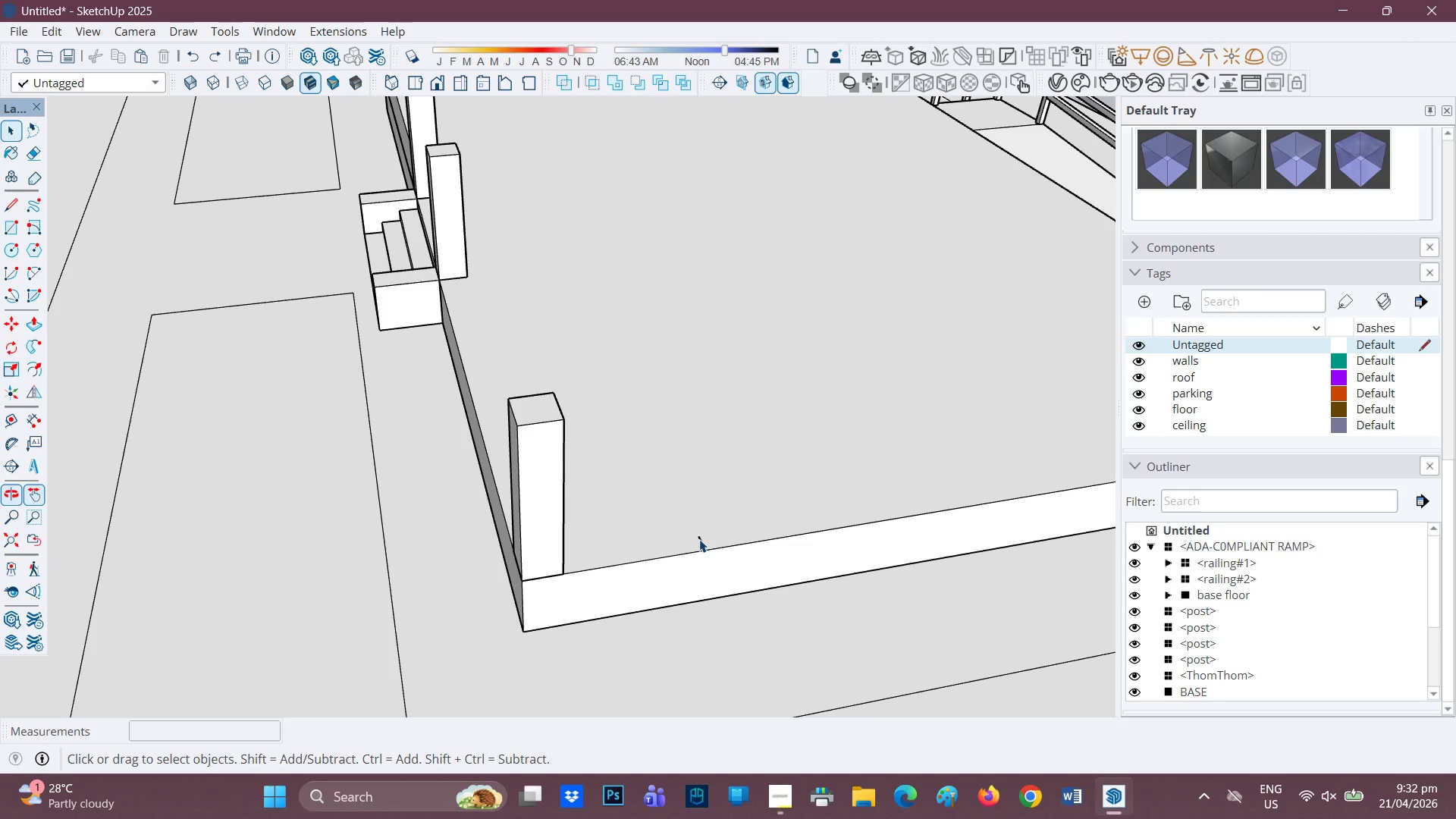 
double_click([699, 539])
 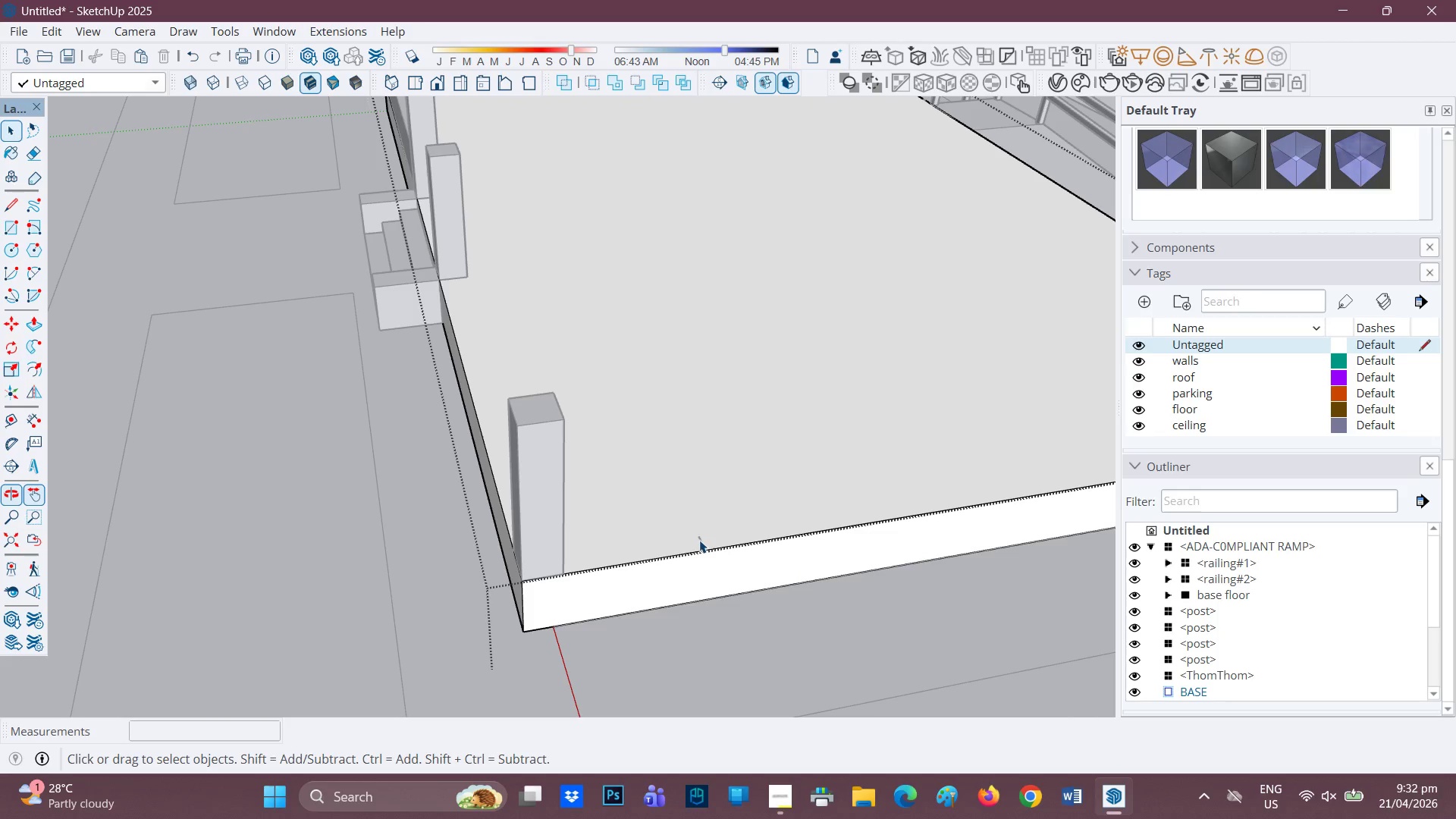 
scroll: coordinate [700, 544], scroll_direction: up, amount: 2.0
 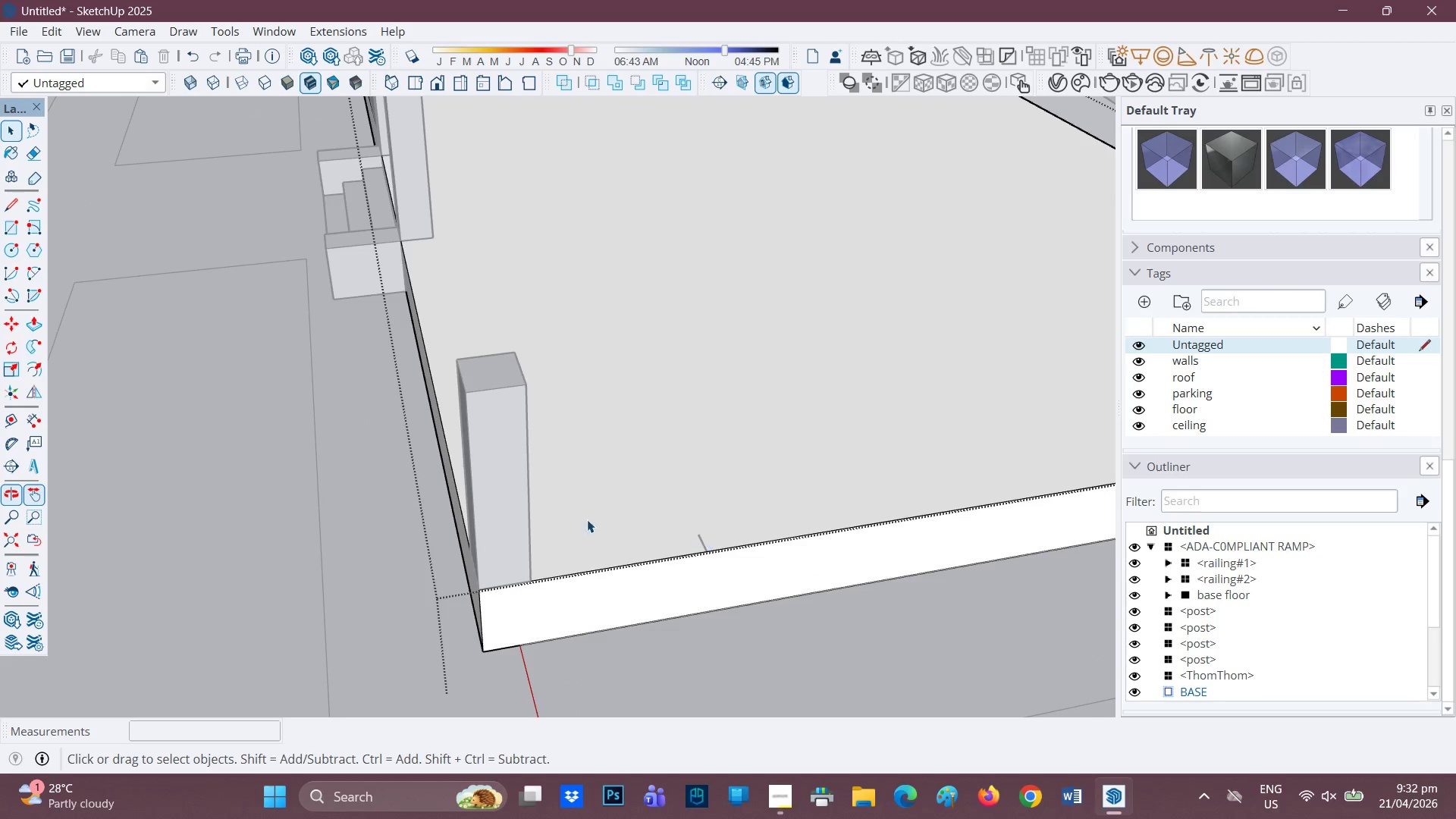 
scroll: coordinate [899, 362], scroll_direction: down, amount: 6.0
 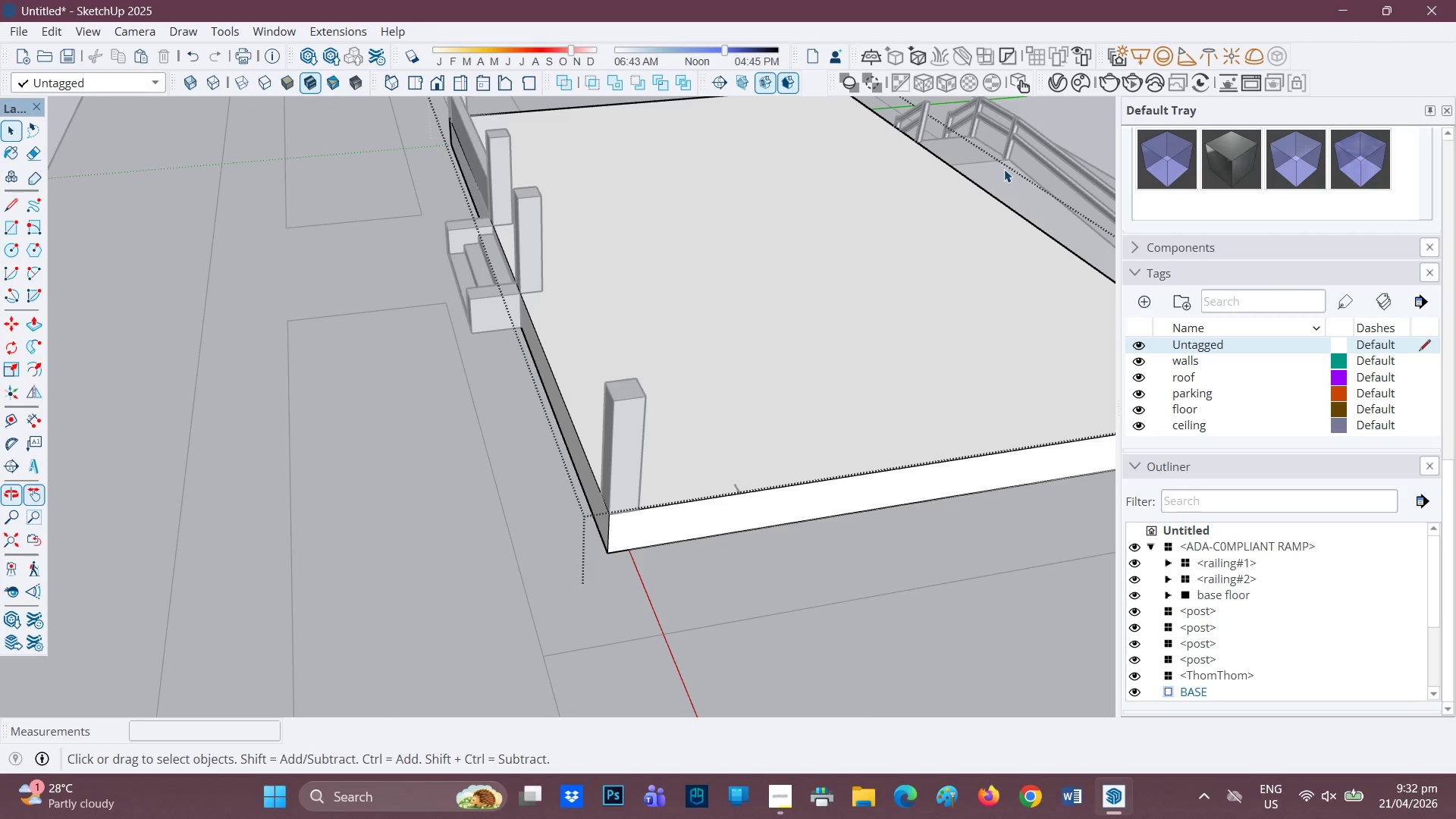 
key(Space)
 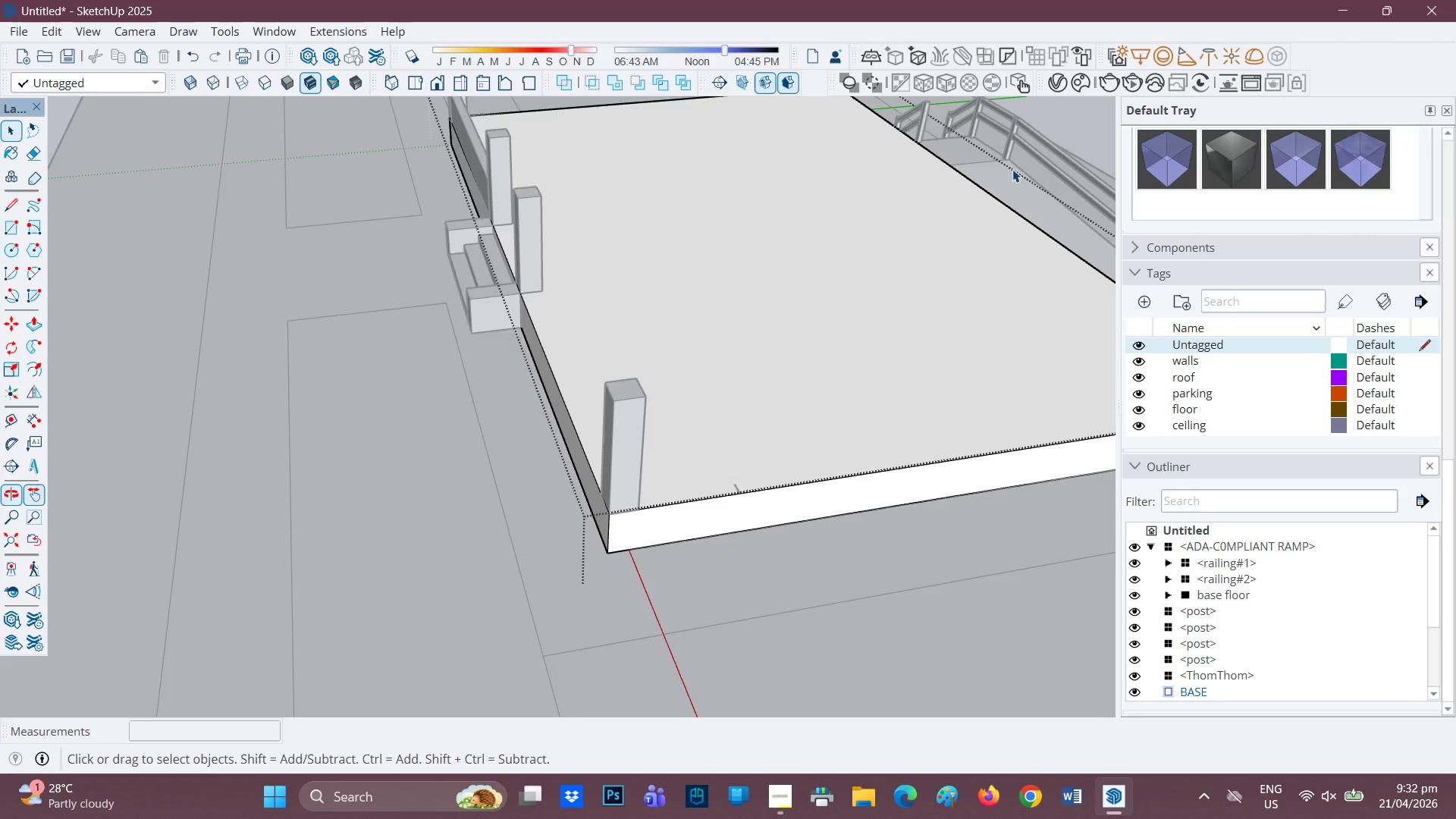 
double_click([1012, 169])
 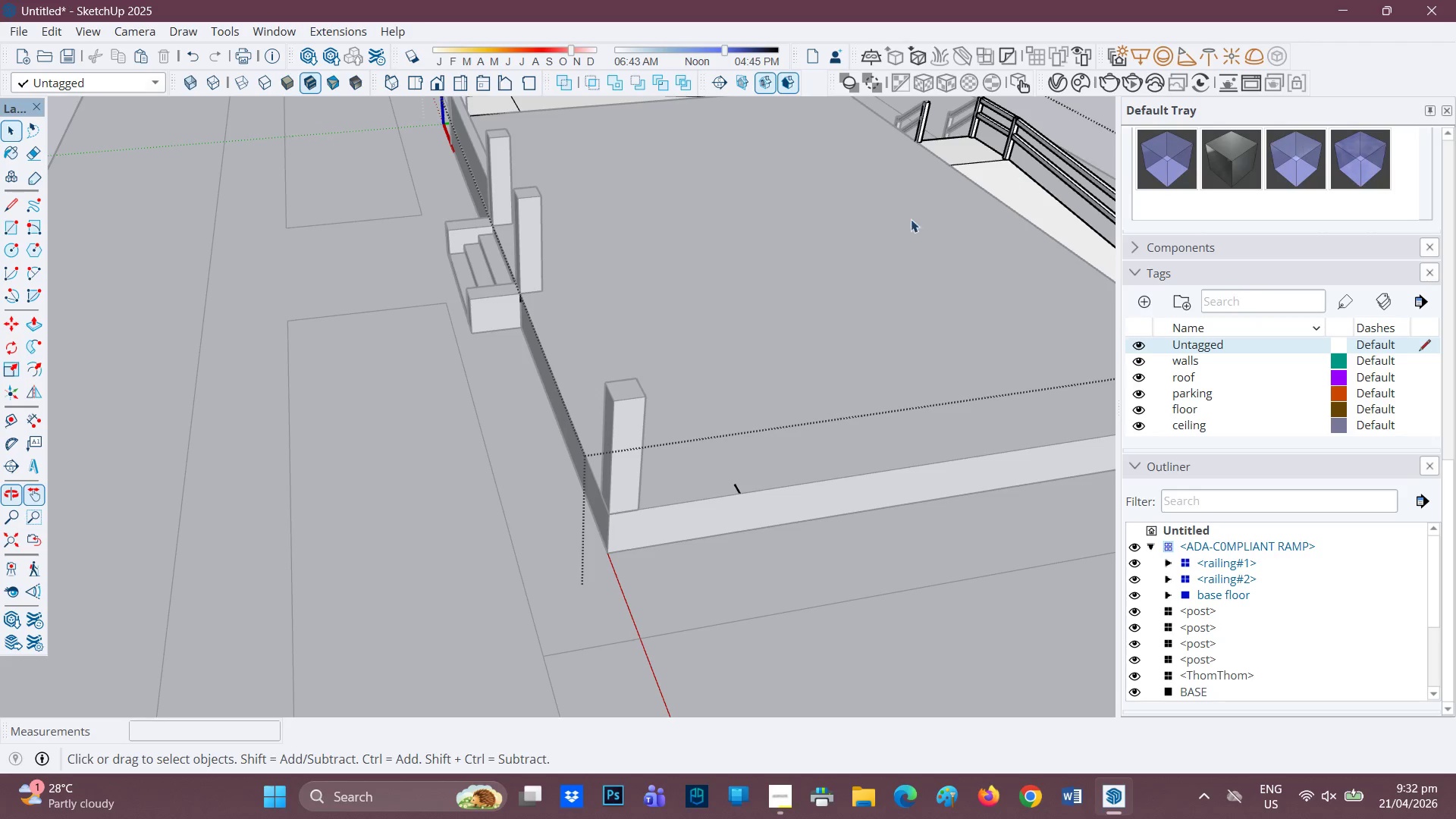 
key(E)
 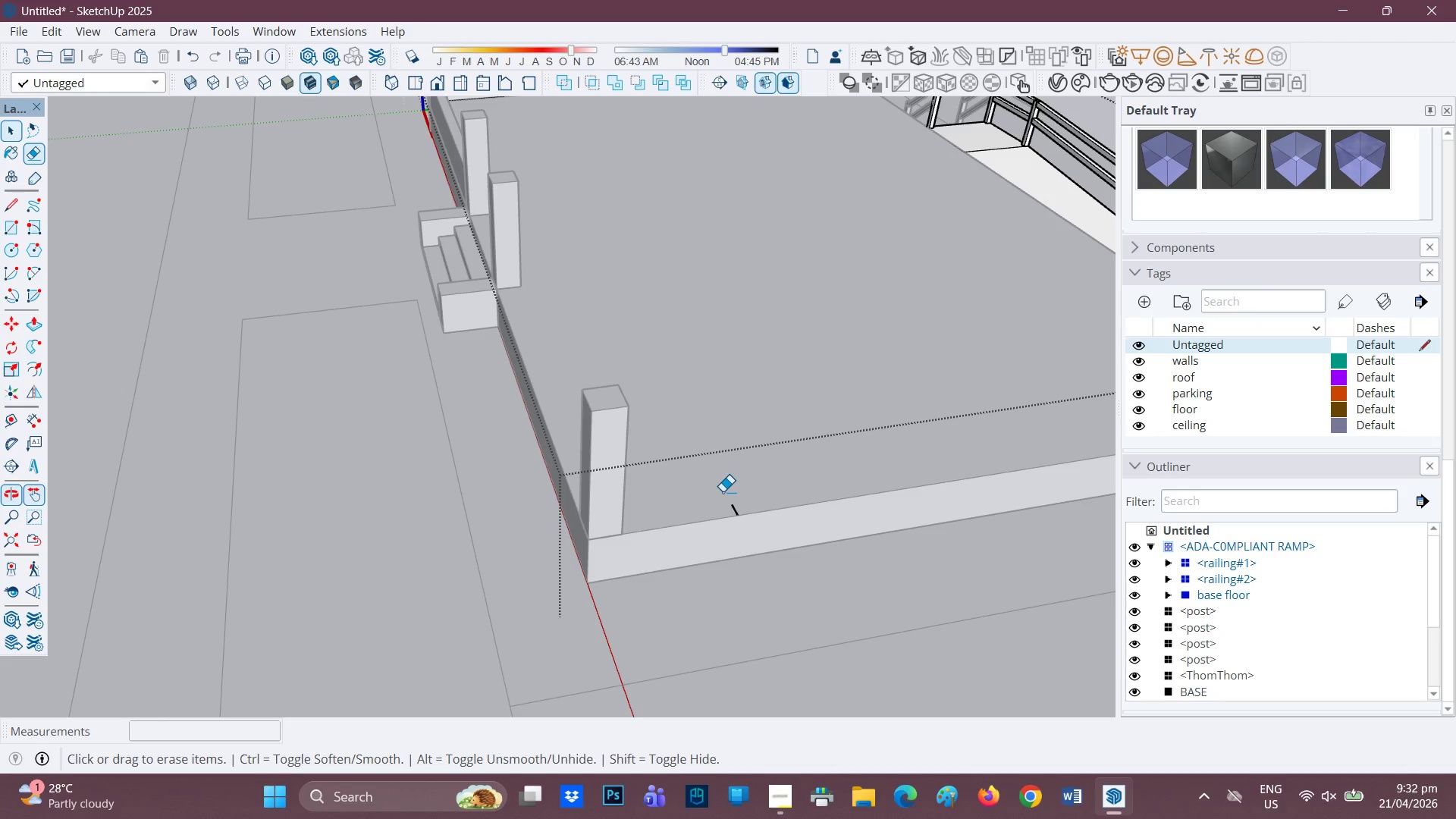 
scroll: coordinate [755, 336], scroll_direction: none, amount: 0.0
 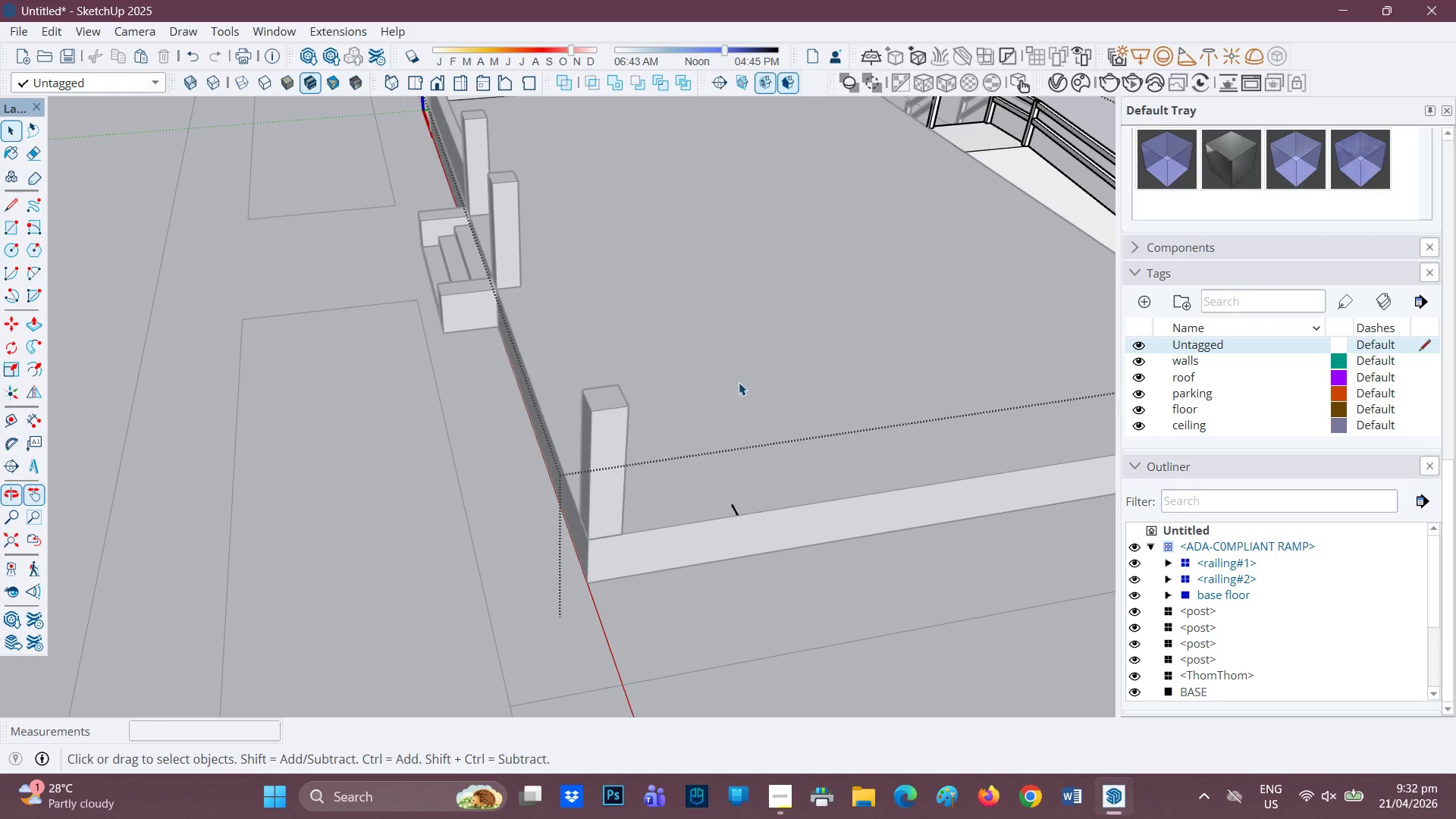 
left_click_drag(start_coordinate=[731, 503], to_coordinate=[733, 508])
 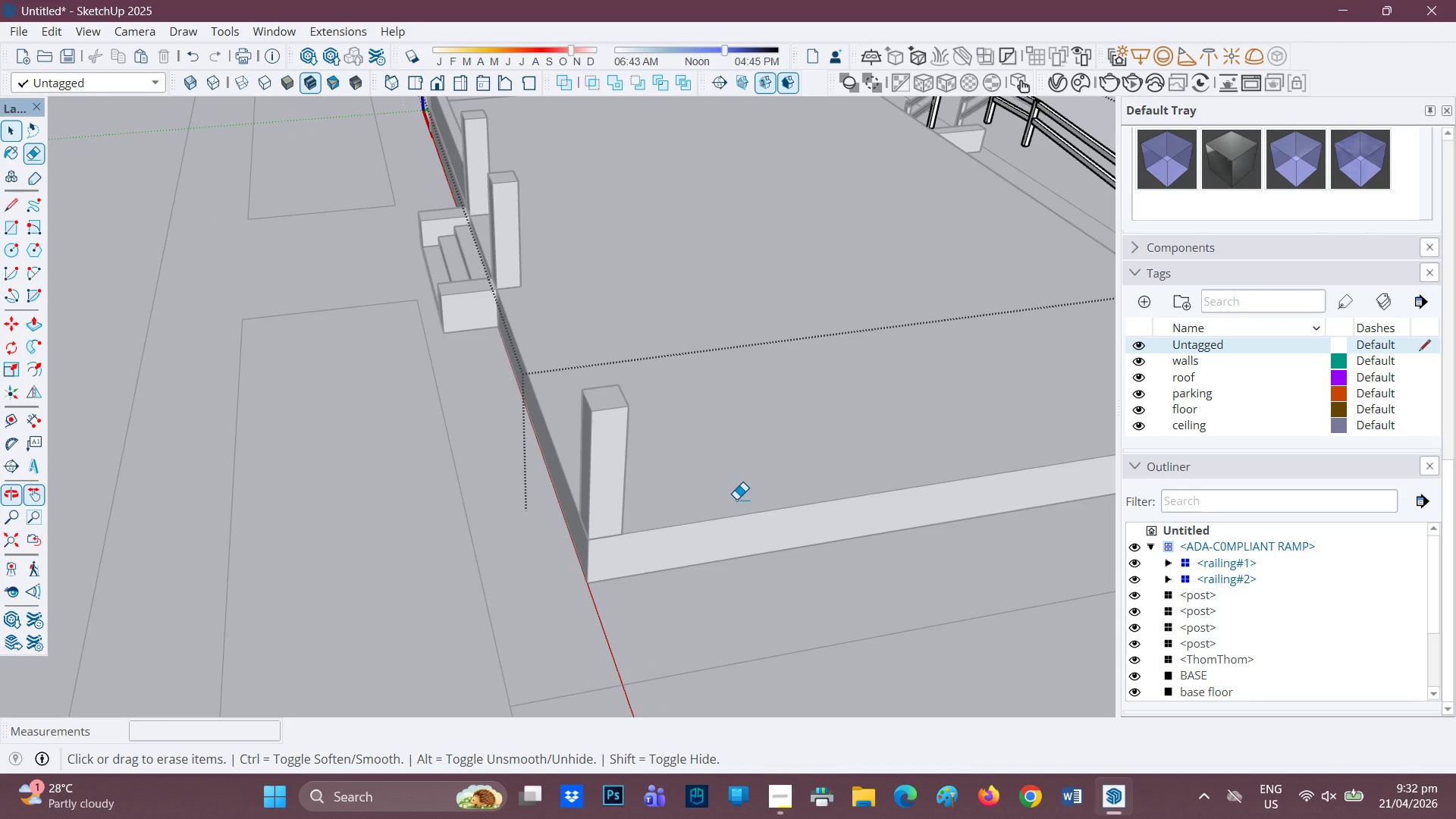 
hold_key(key=ControlLeft, duration=0.53)
 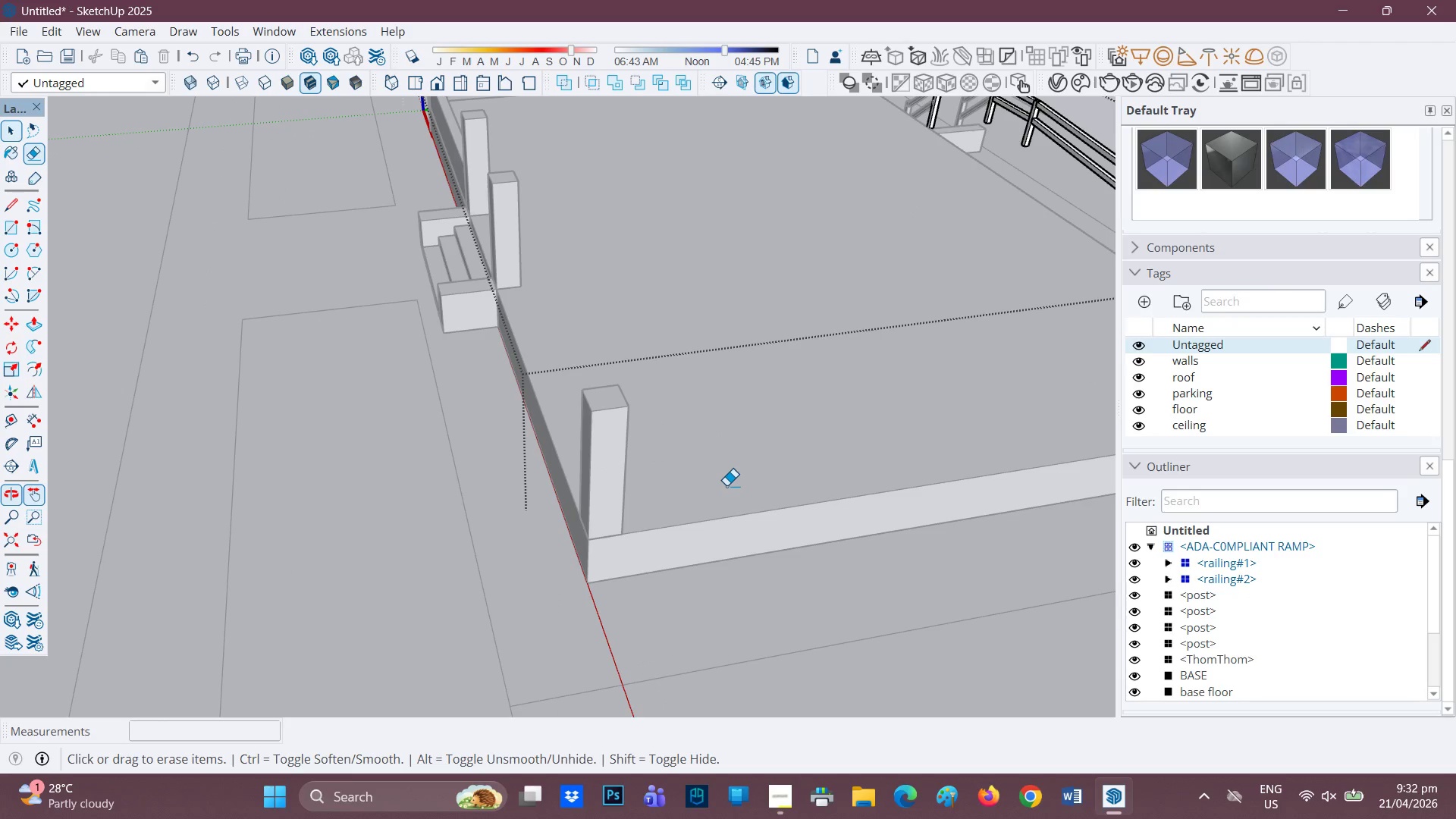 
key(Control+X)
 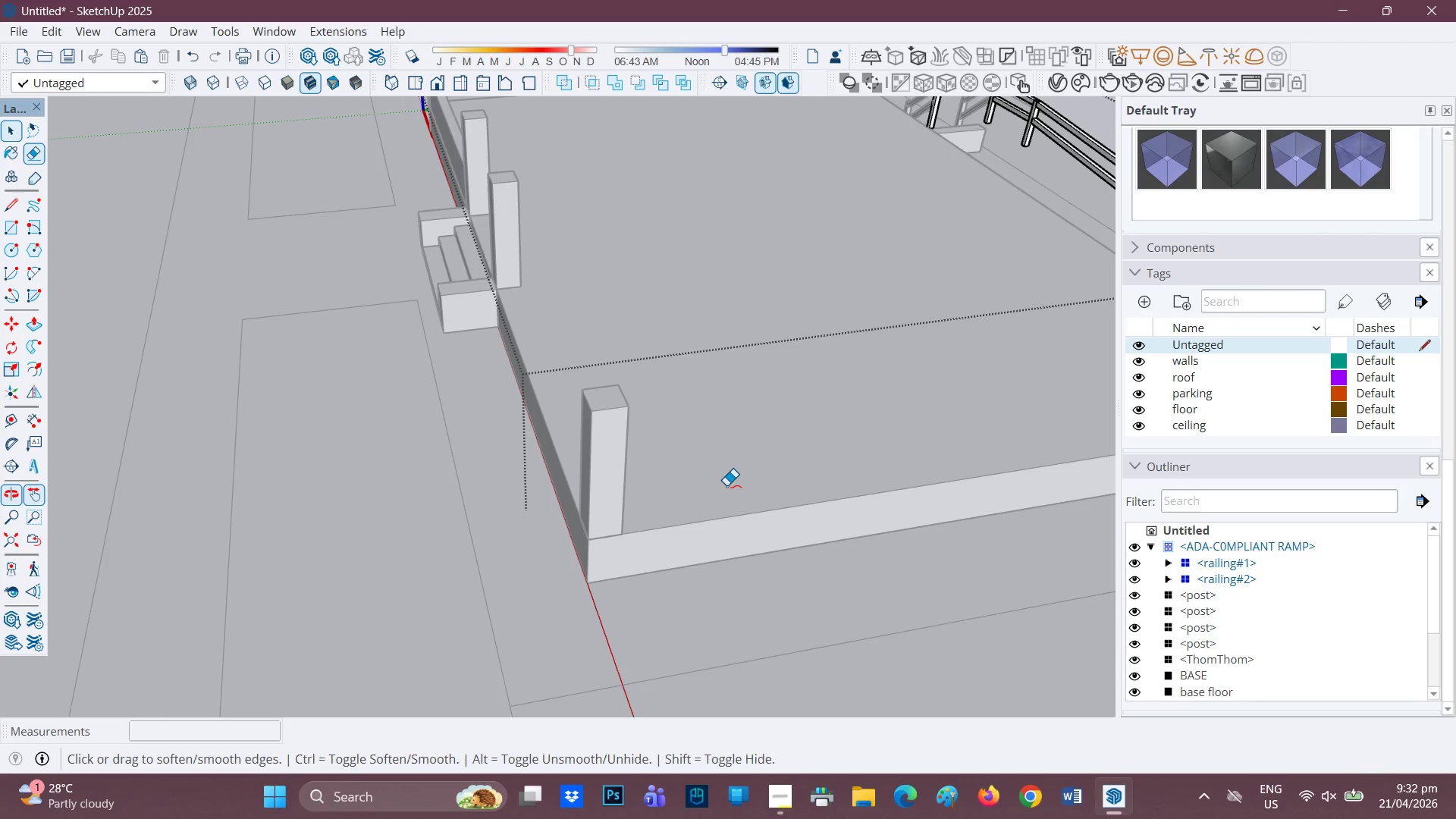 
scroll: coordinate [726, 485], scroll_direction: down, amount: 3.0
 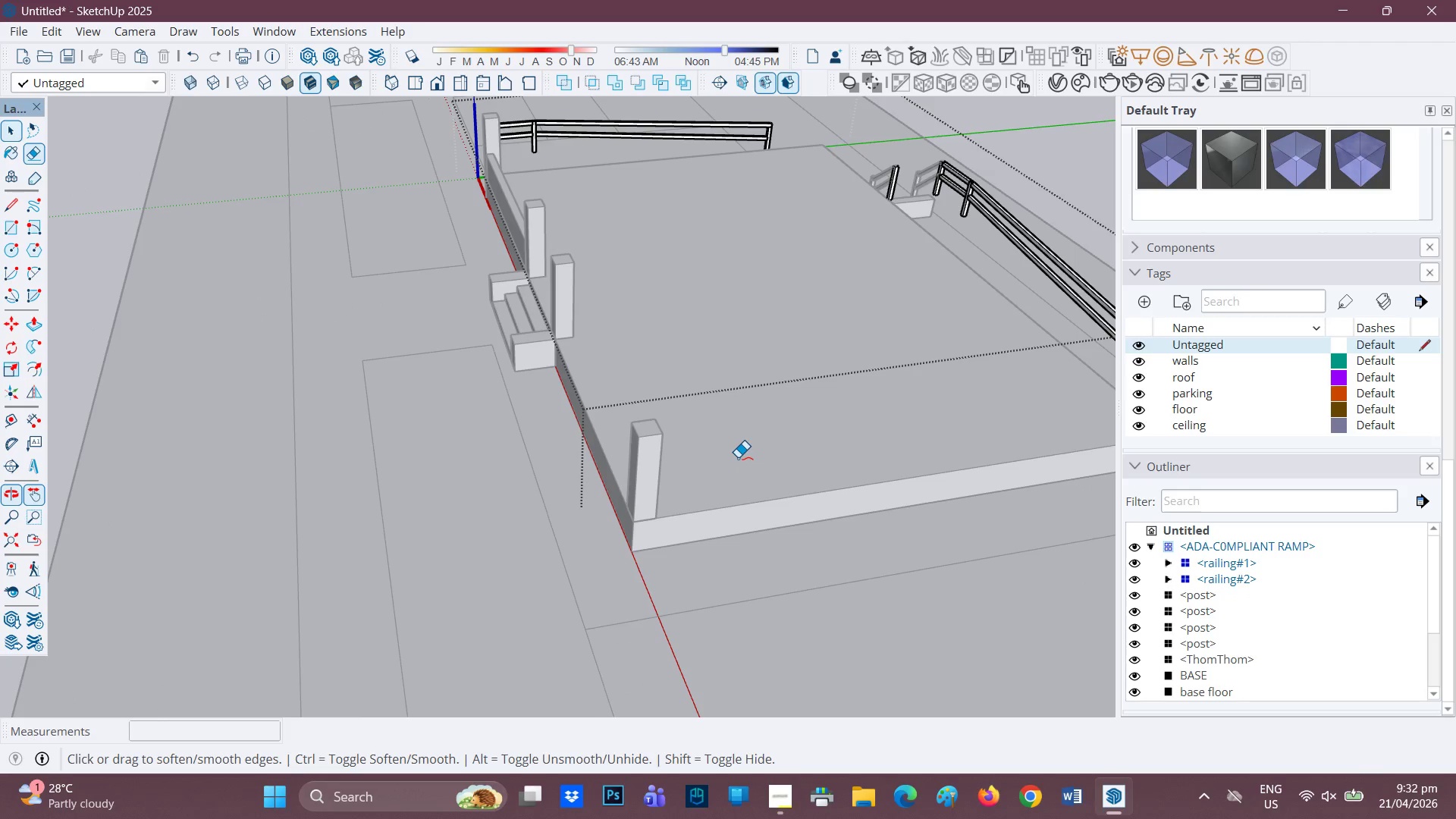 
key(Control+Z)
 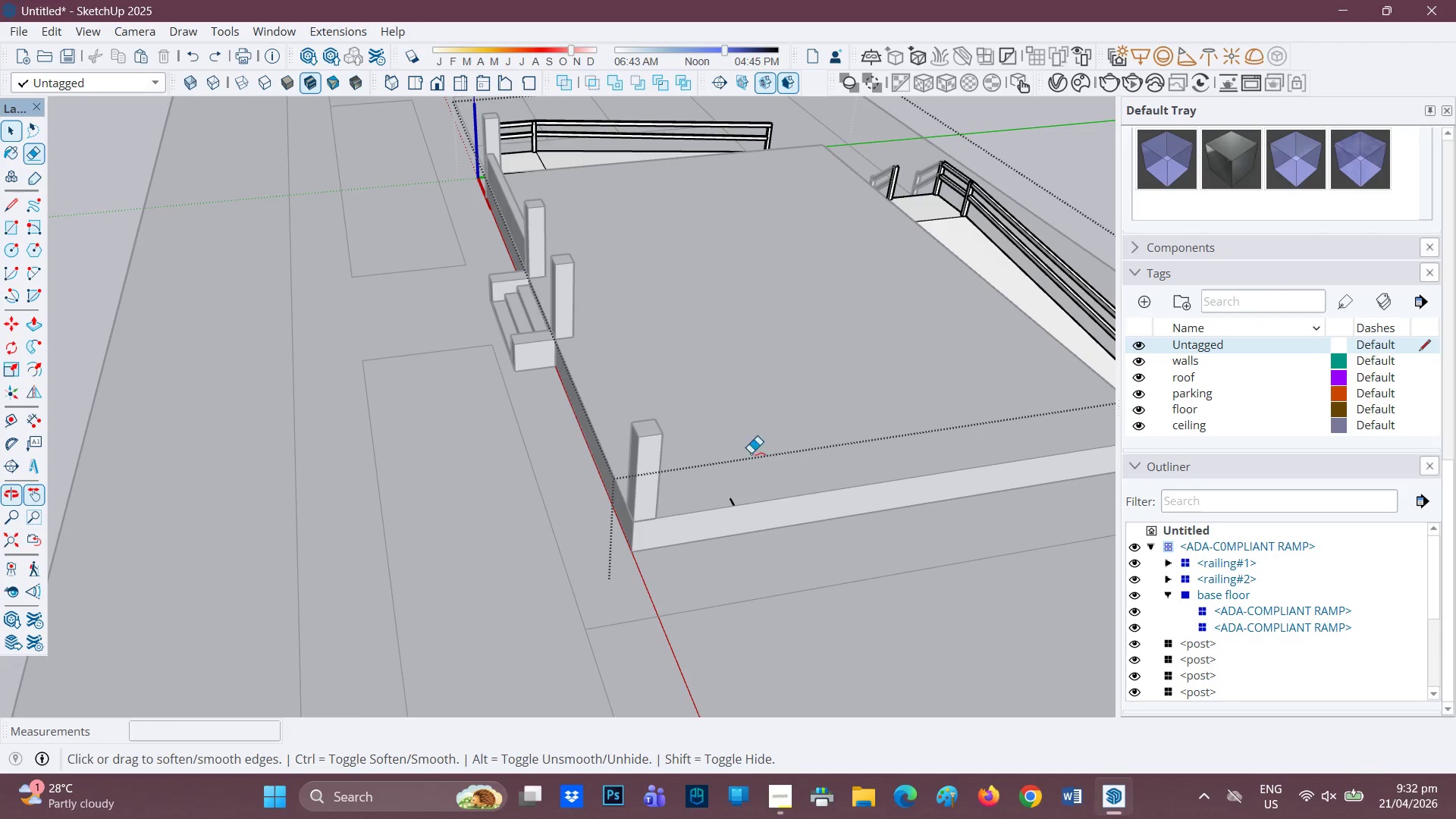 
key(Space)
 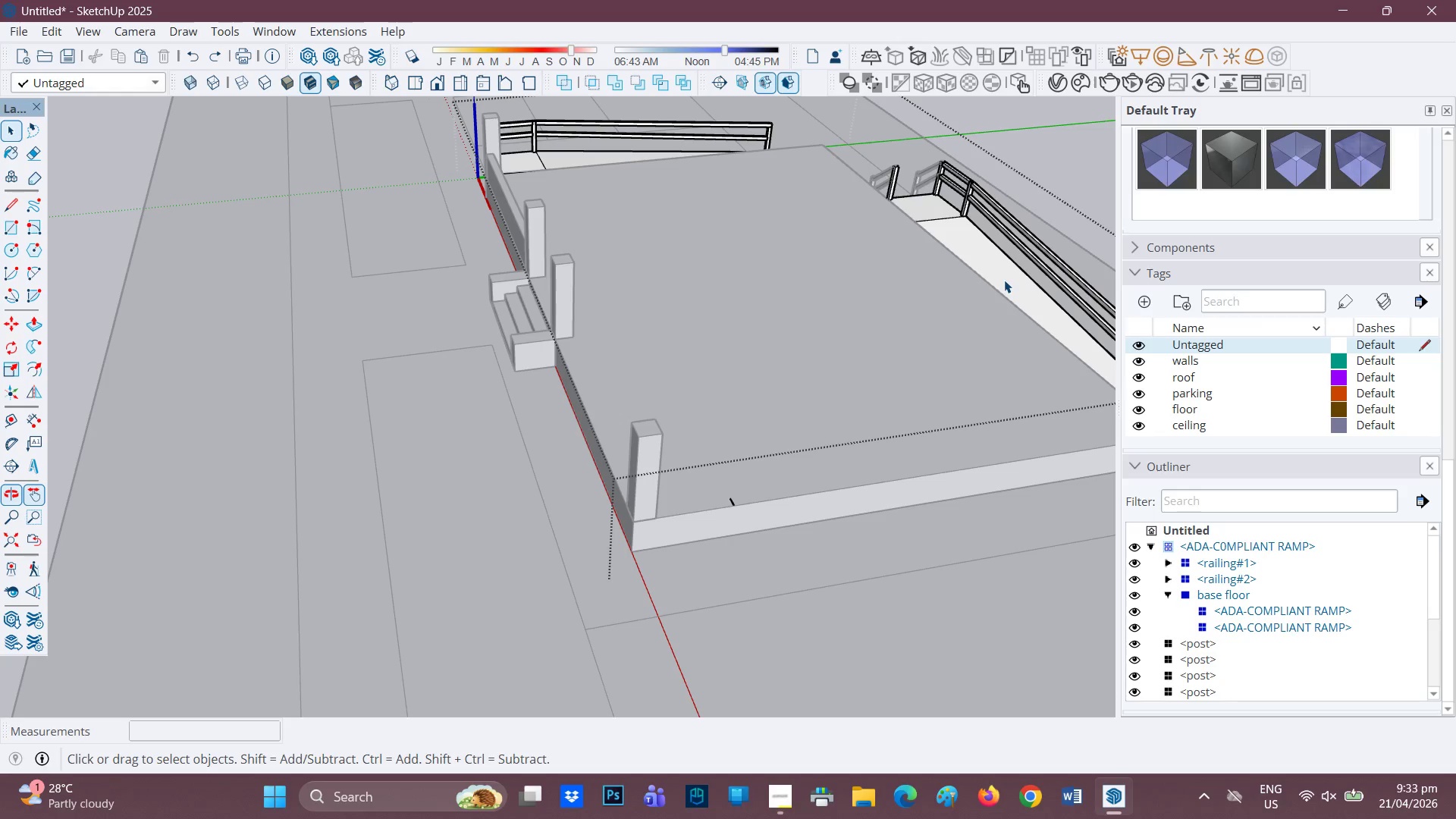 
double_click([1004, 280])
 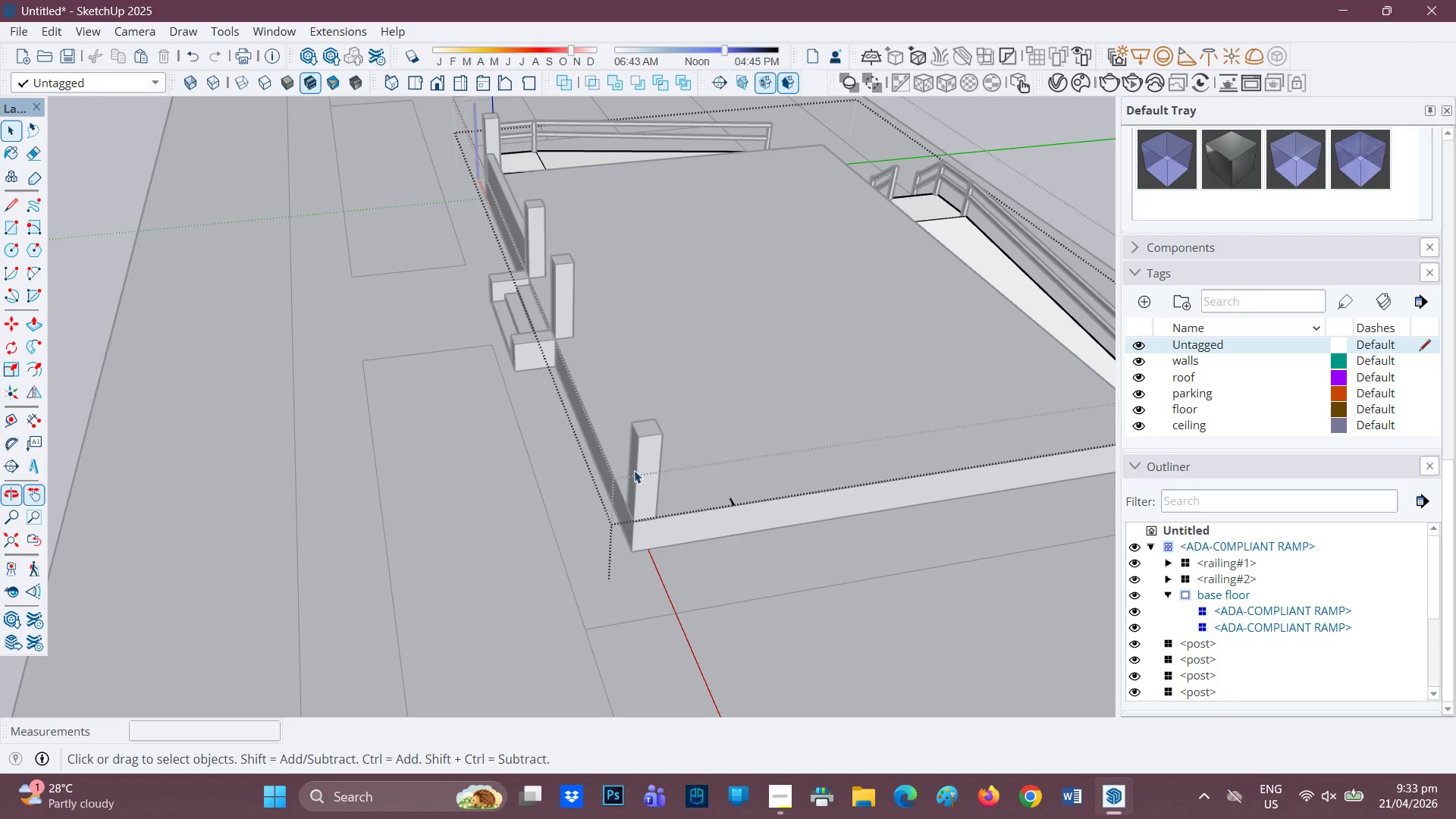 
key(E)
 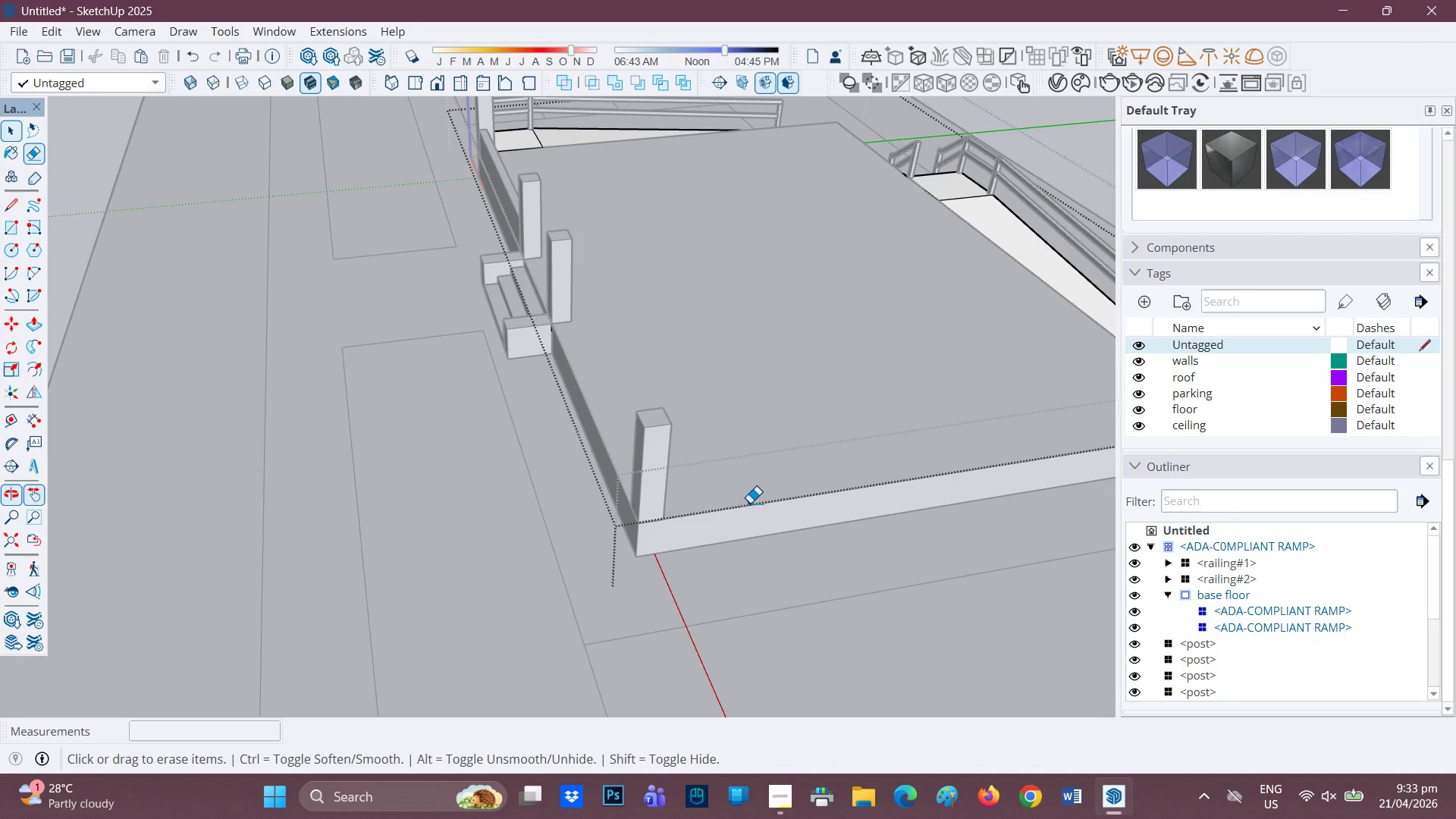 
scroll: coordinate [594, 510], scroll_direction: none, amount: 0.0
 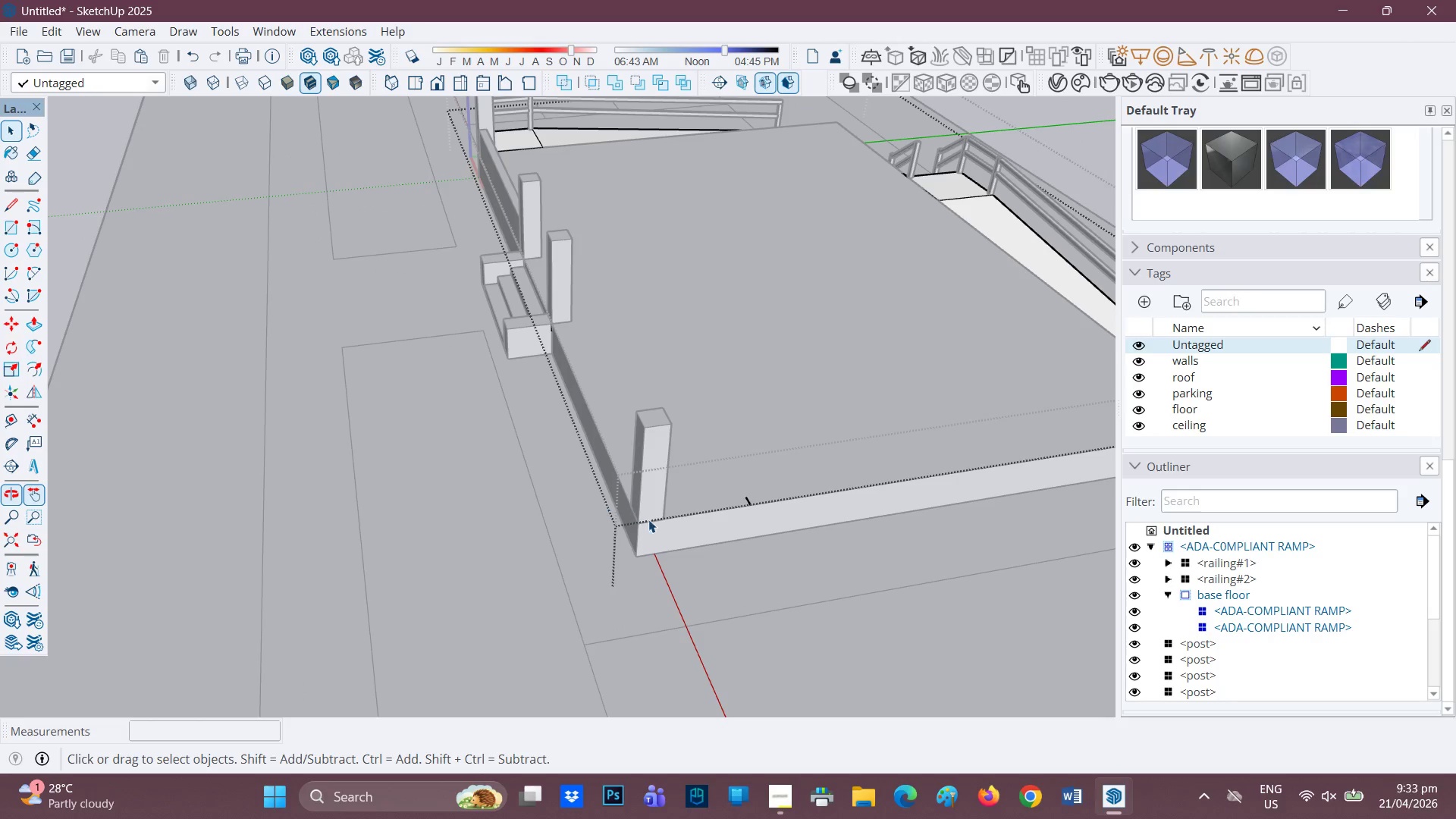 
left_click_drag(start_coordinate=[753, 499], to_coordinate=[745, 503])
 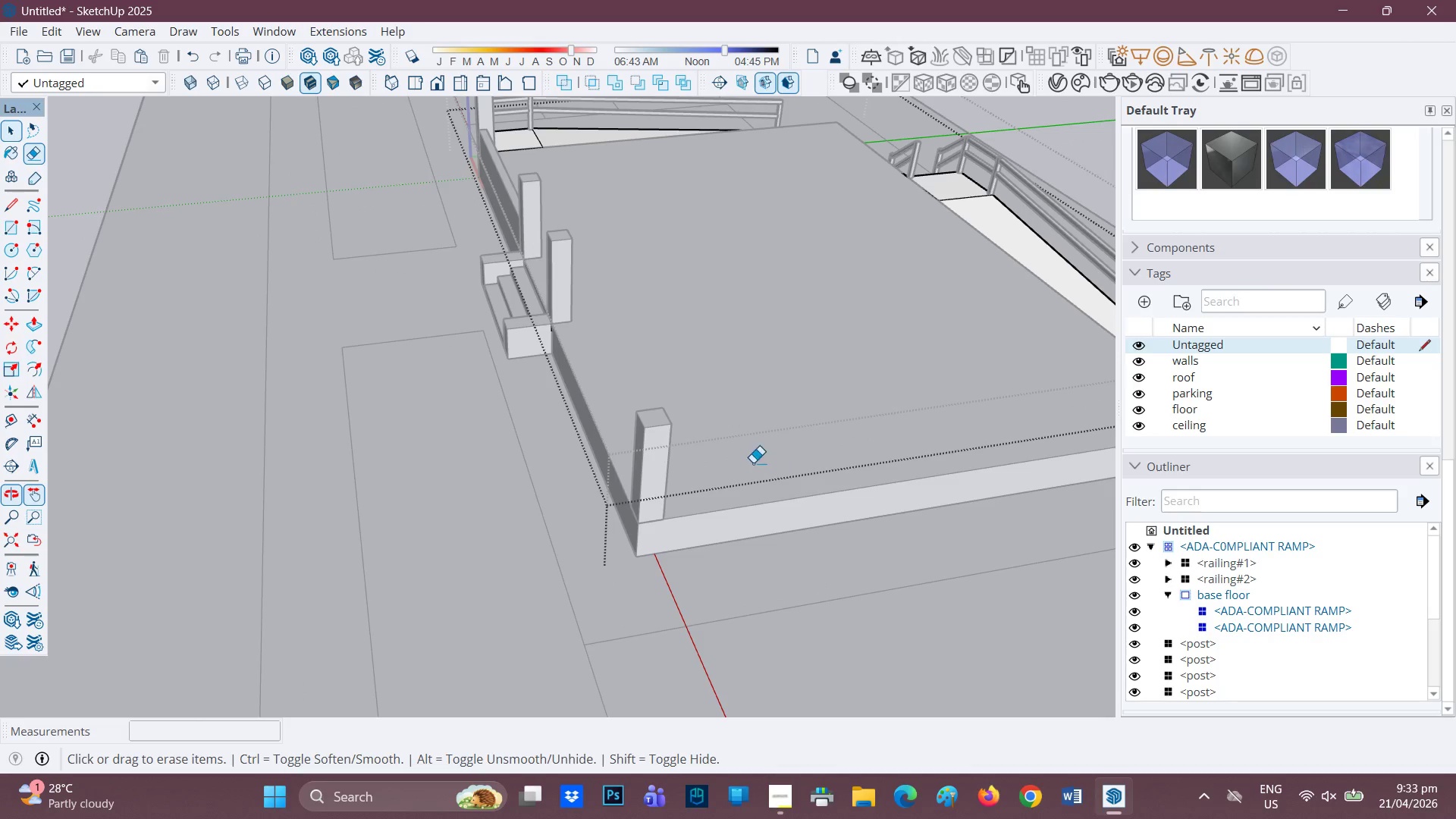 
scroll: coordinate [609, 462], scroll_direction: down, amount: 4.0
 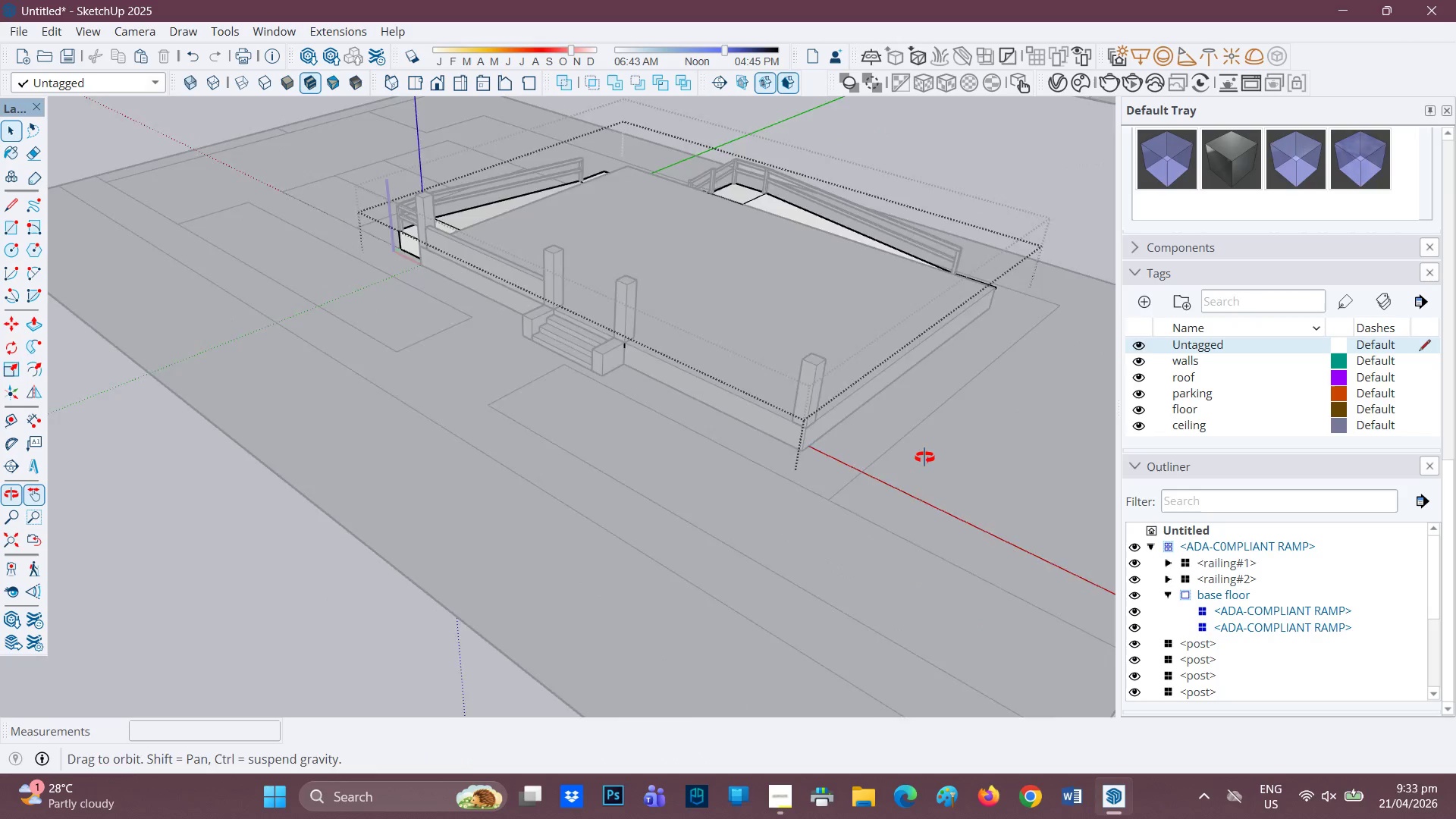 
key(Space)
 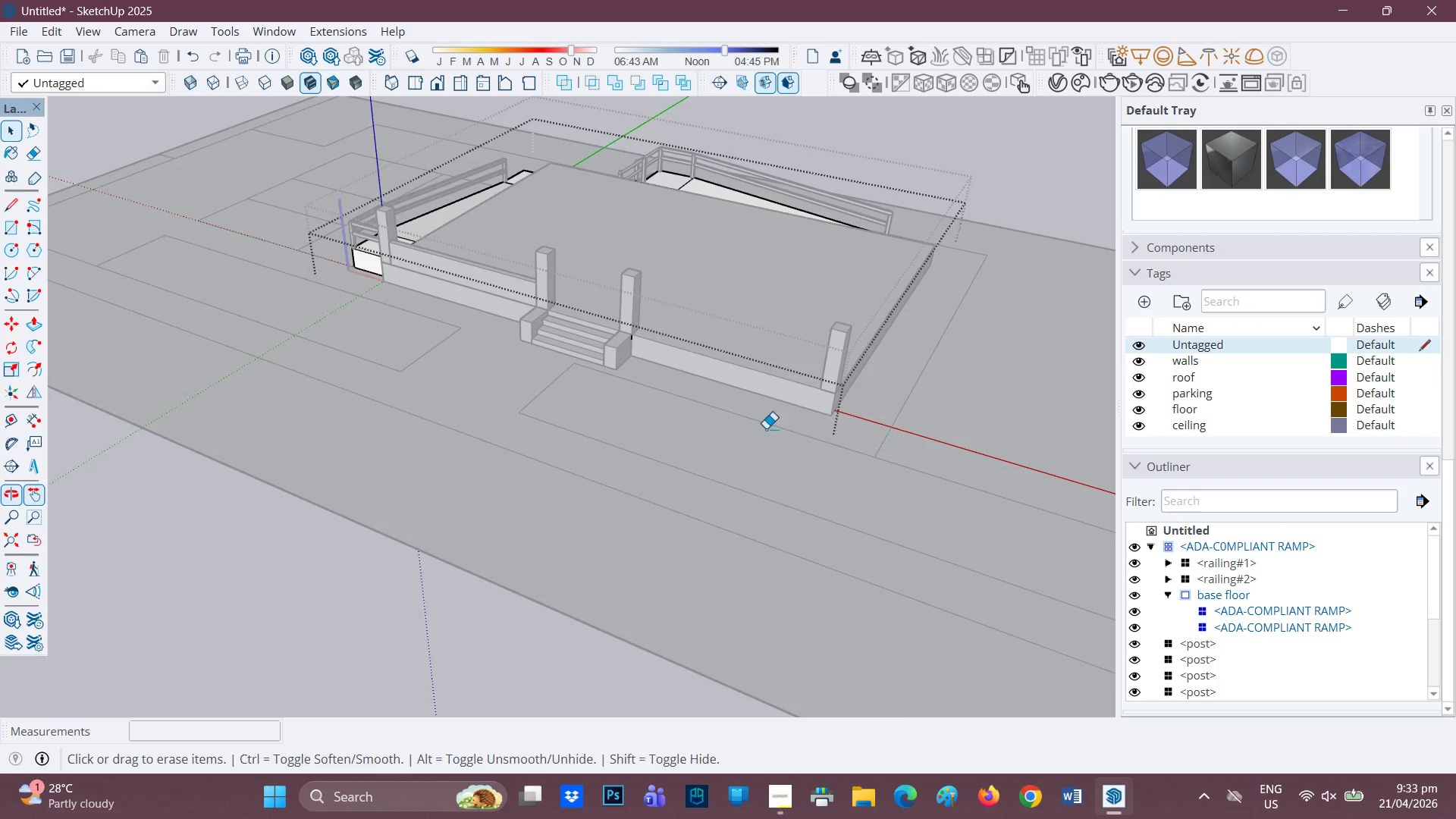 
left_click([417, 361])
 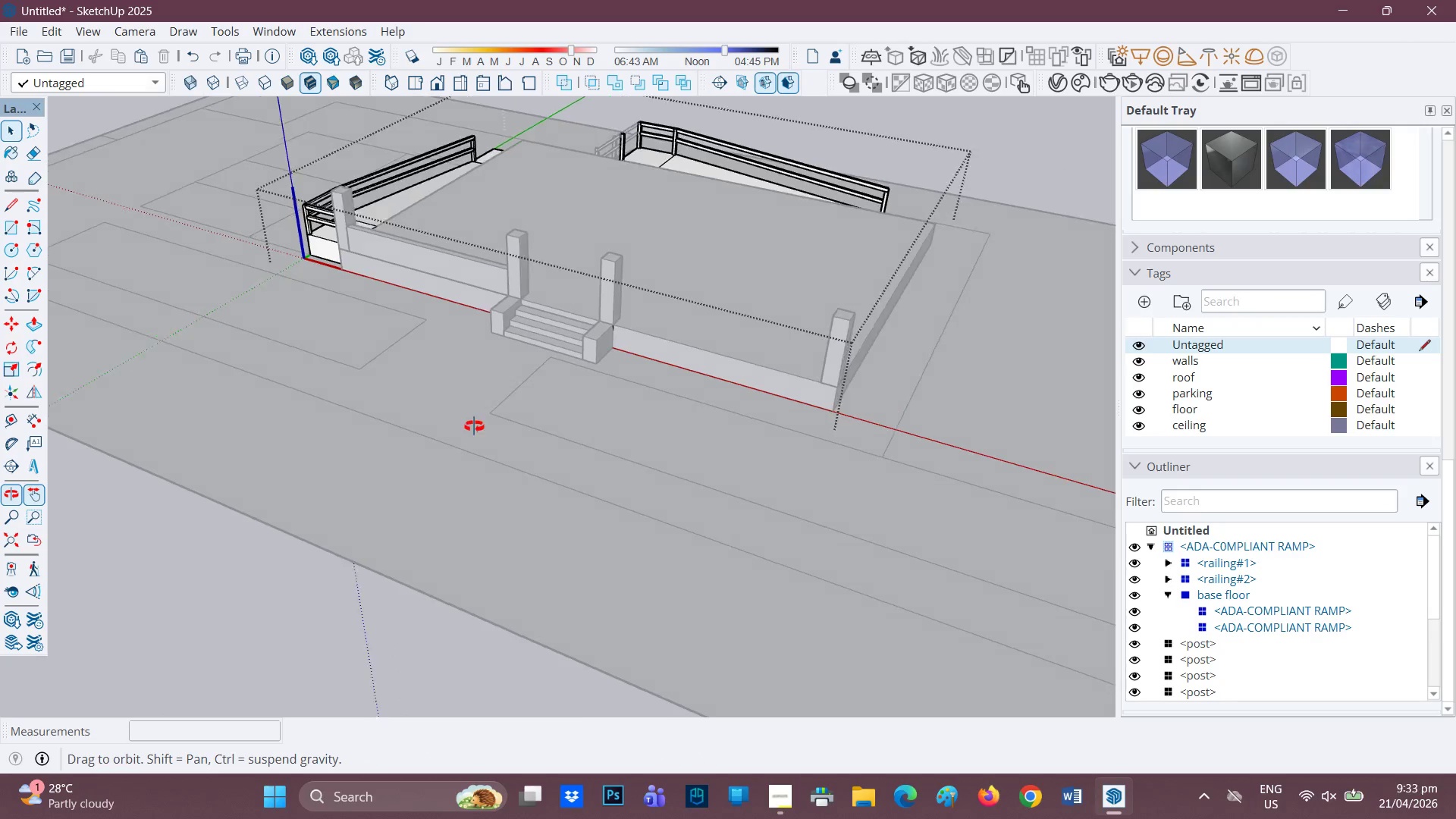 
scroll: coordinate [836, 441], scroll_direction: none, amount: 0.0
 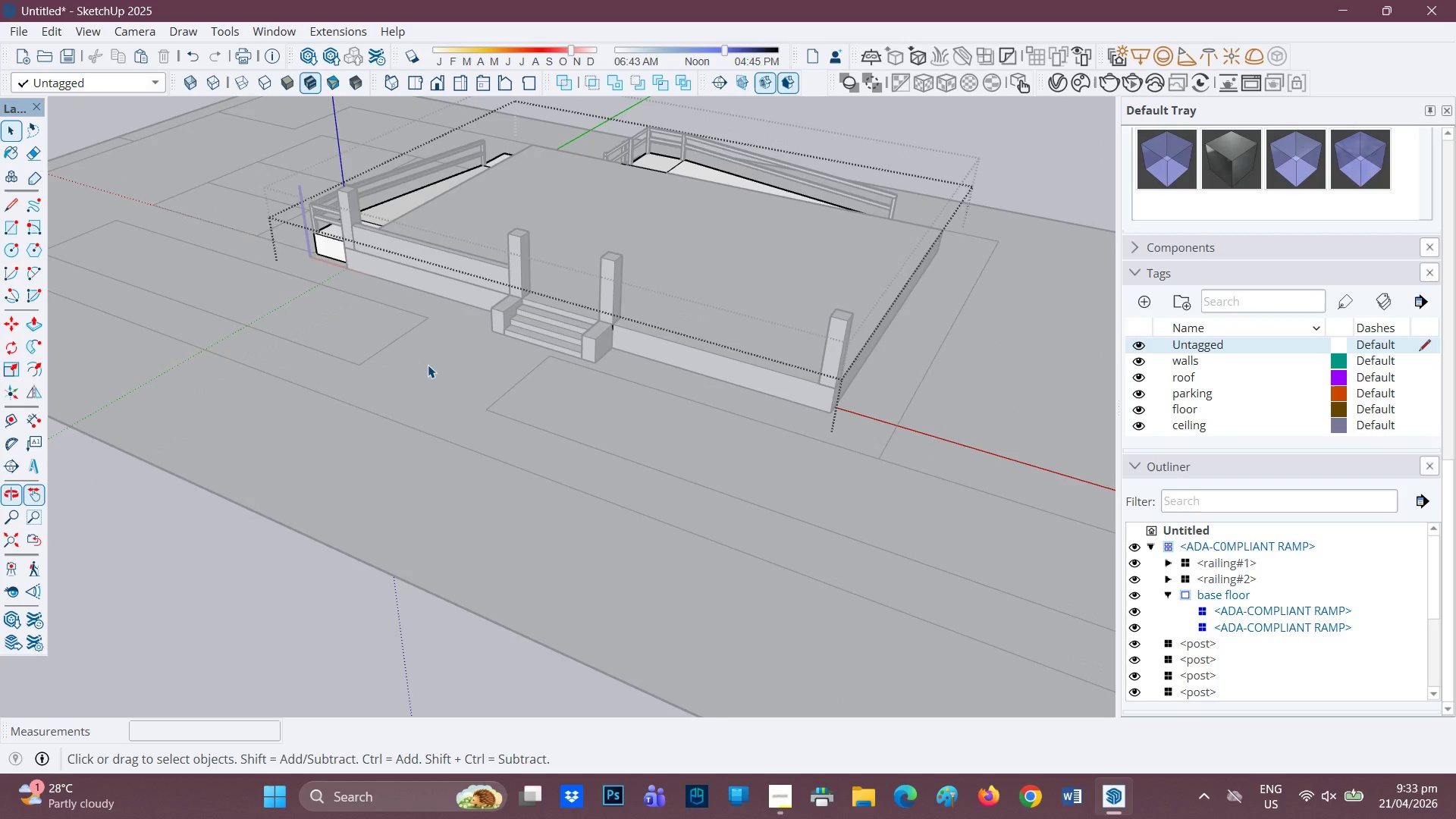 
scroll: coordinate [384, 215], scroll_direction: up, amount: 4.0
 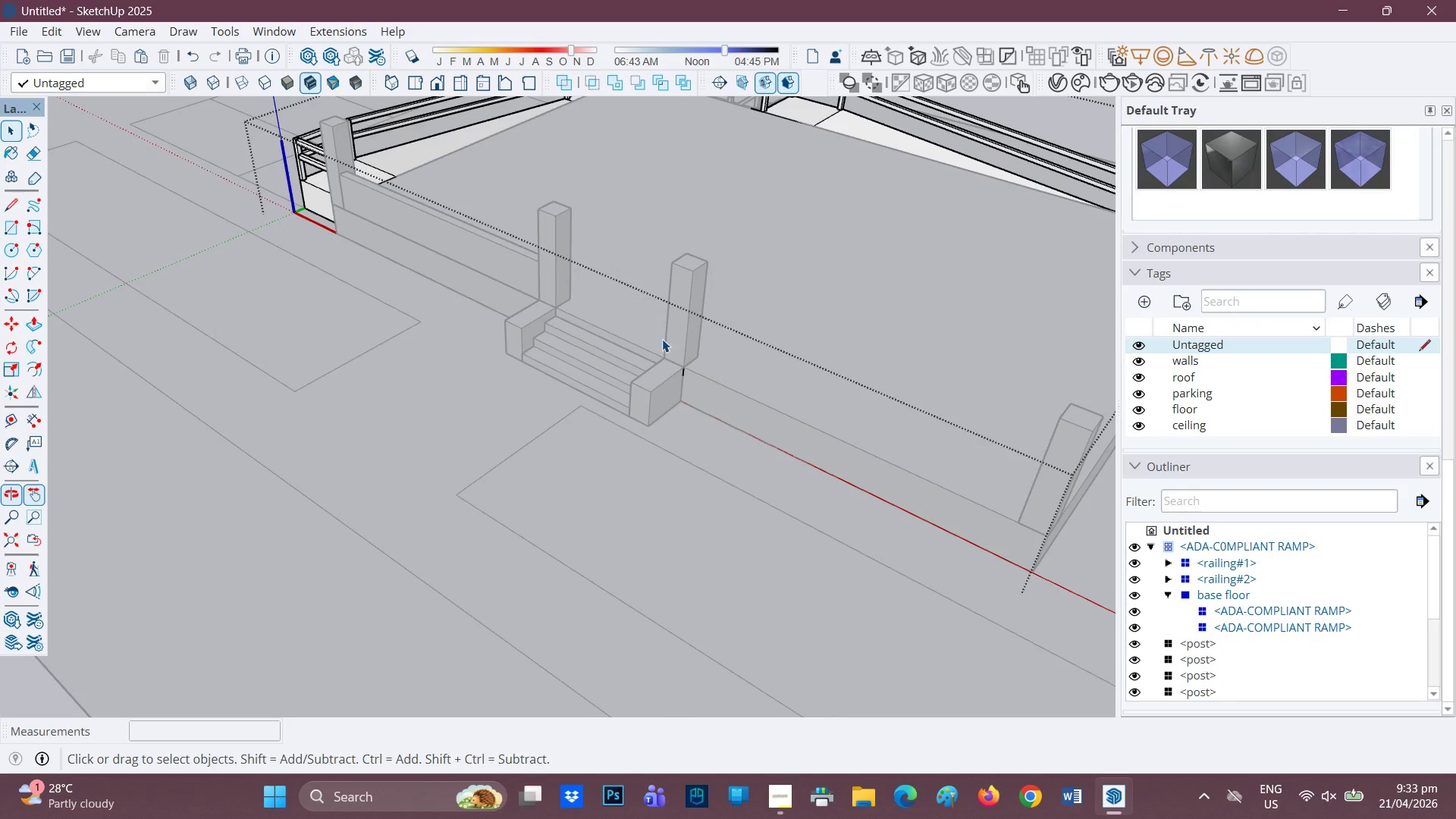 
key(E)
 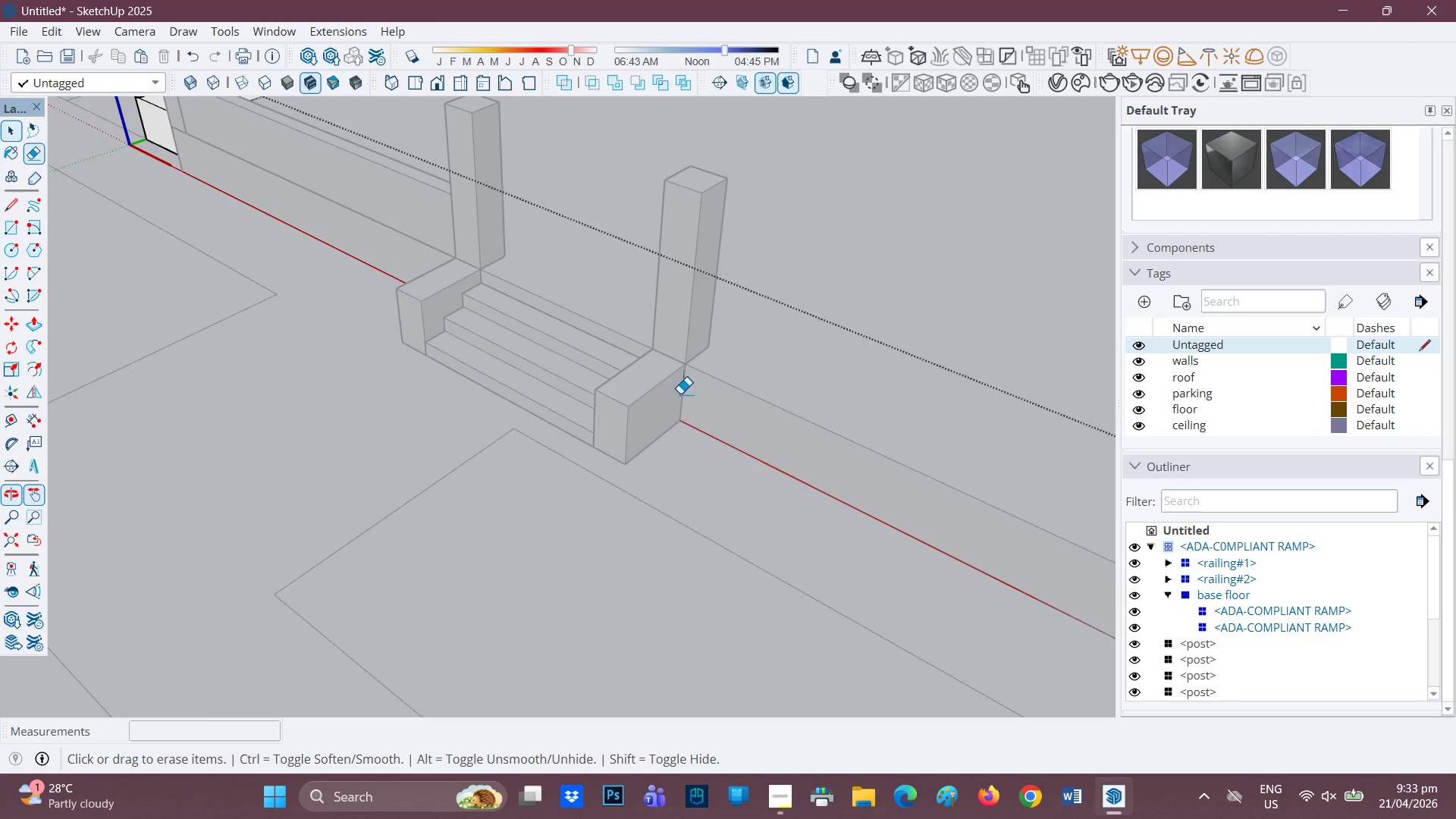 
scroll: coordinate [703, 393], scroll_direction: up, amount: 5.0
 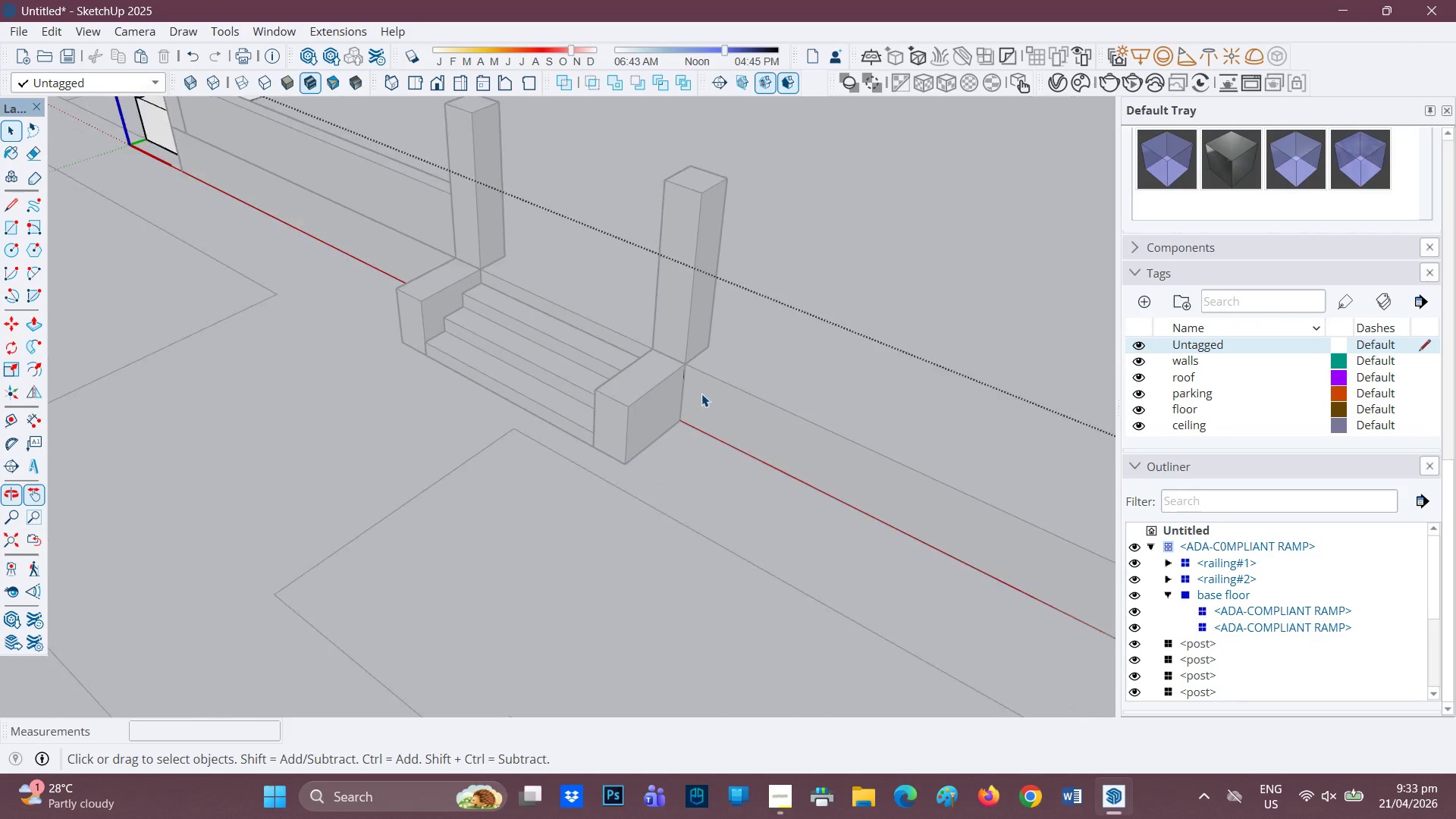 
left_click_drag(start_coordinate=[684, 387], to_coordinate=[693, 375])
 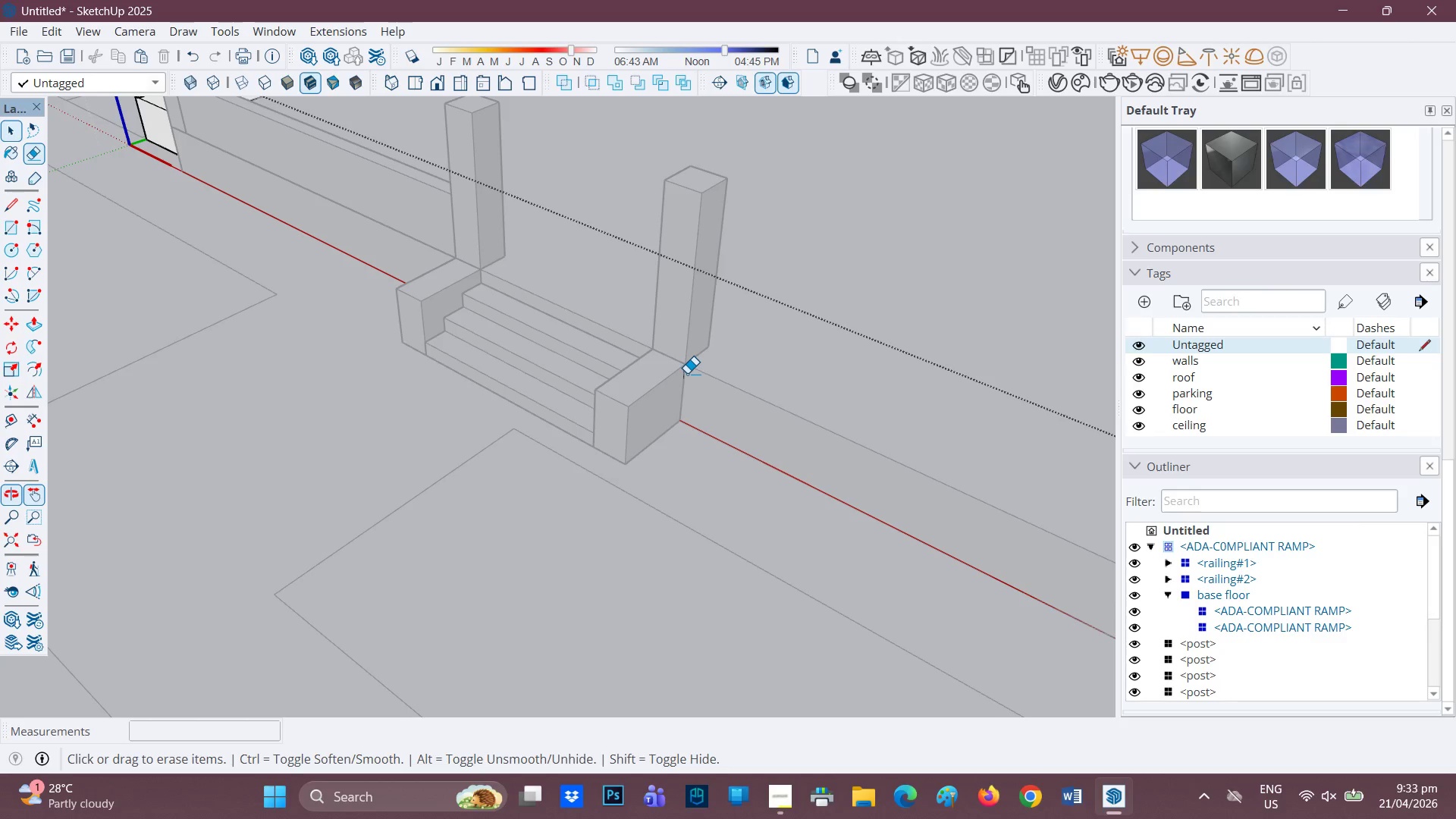 
left_click_drag(start_coordinate=[687, 373], to_coordinate=[675, 387])
 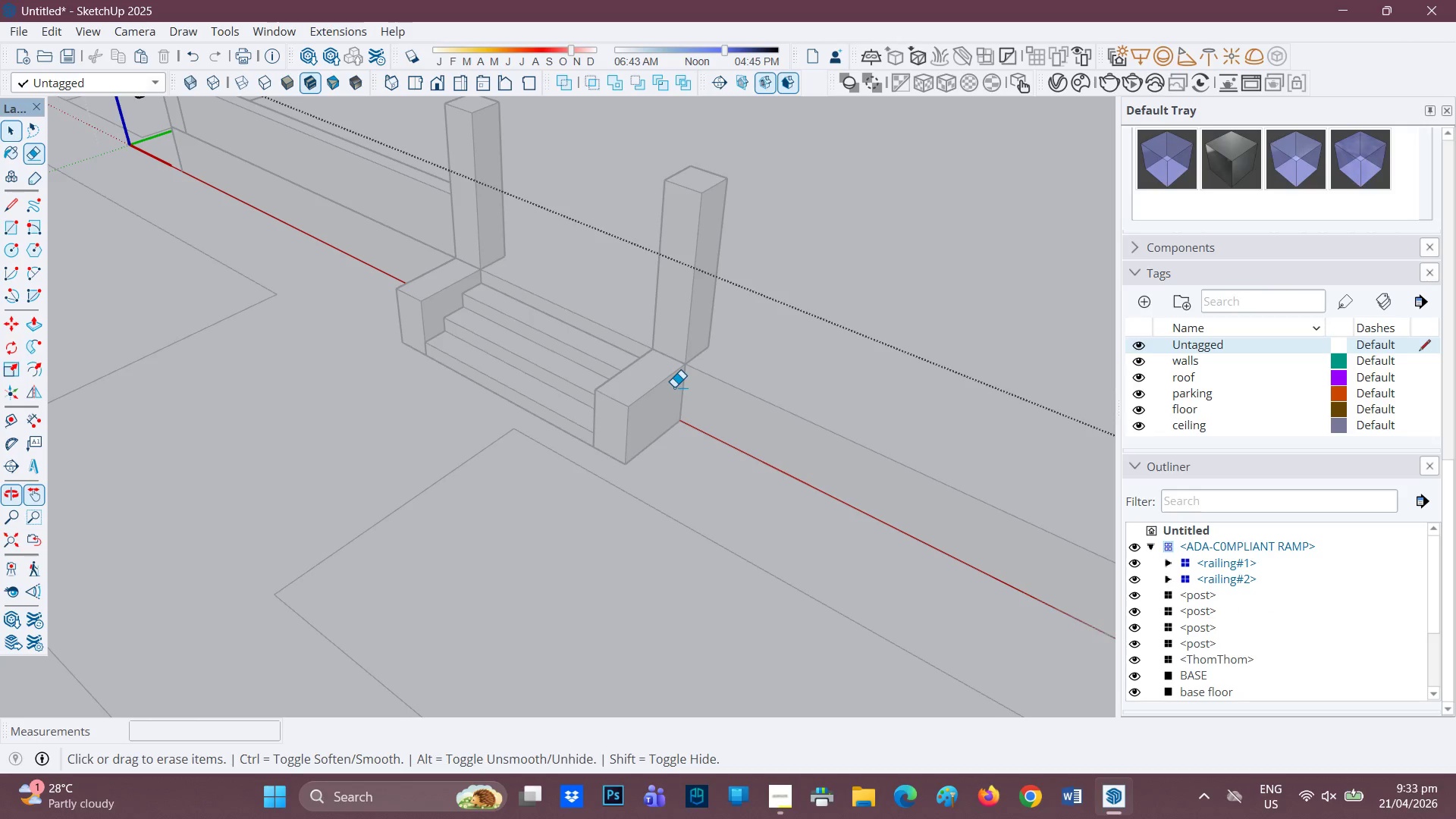 
key(Control+Z)
 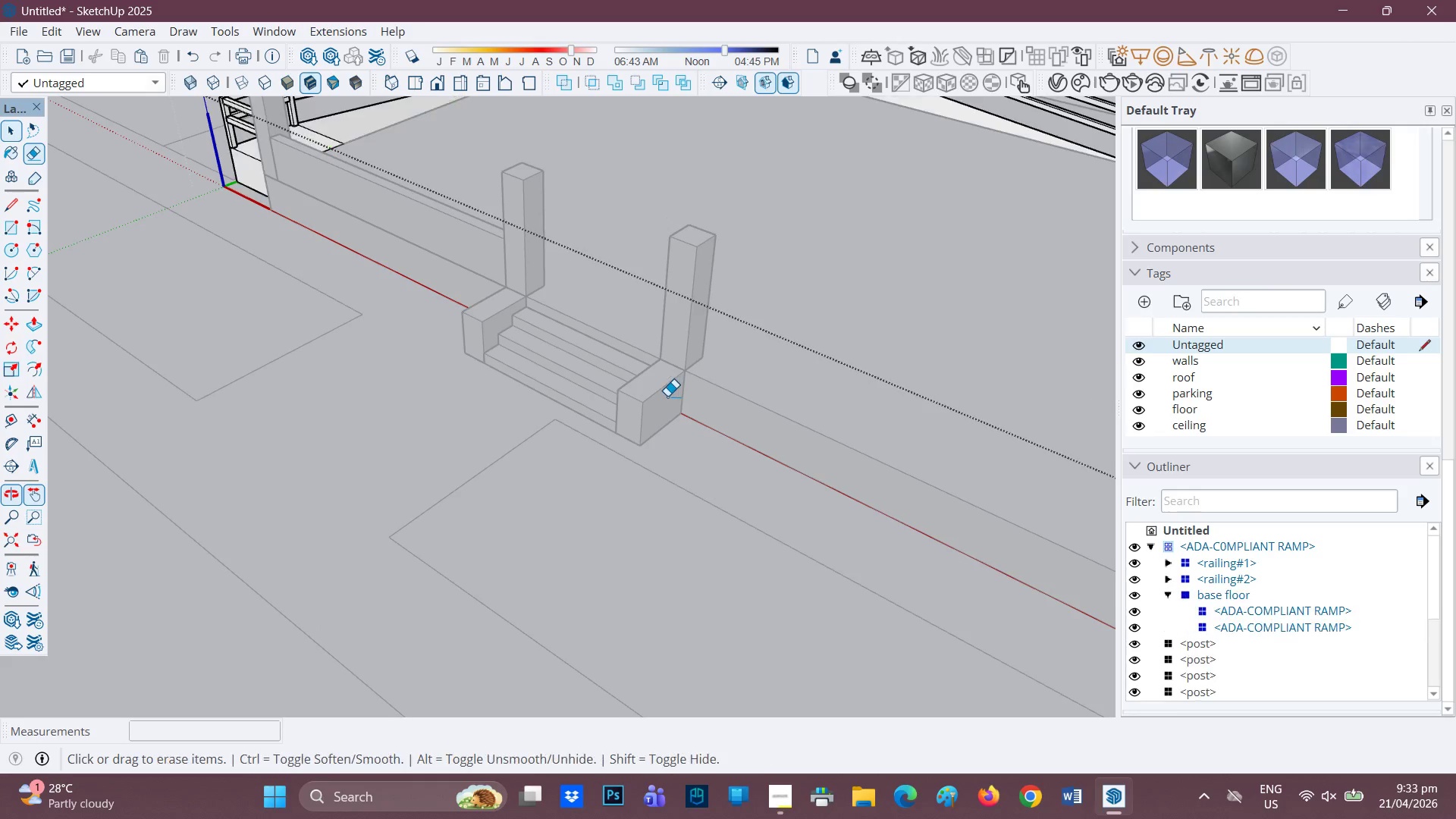 
scroll: coordinate [692, 396], scroll_direction: down, amount: 3.0
 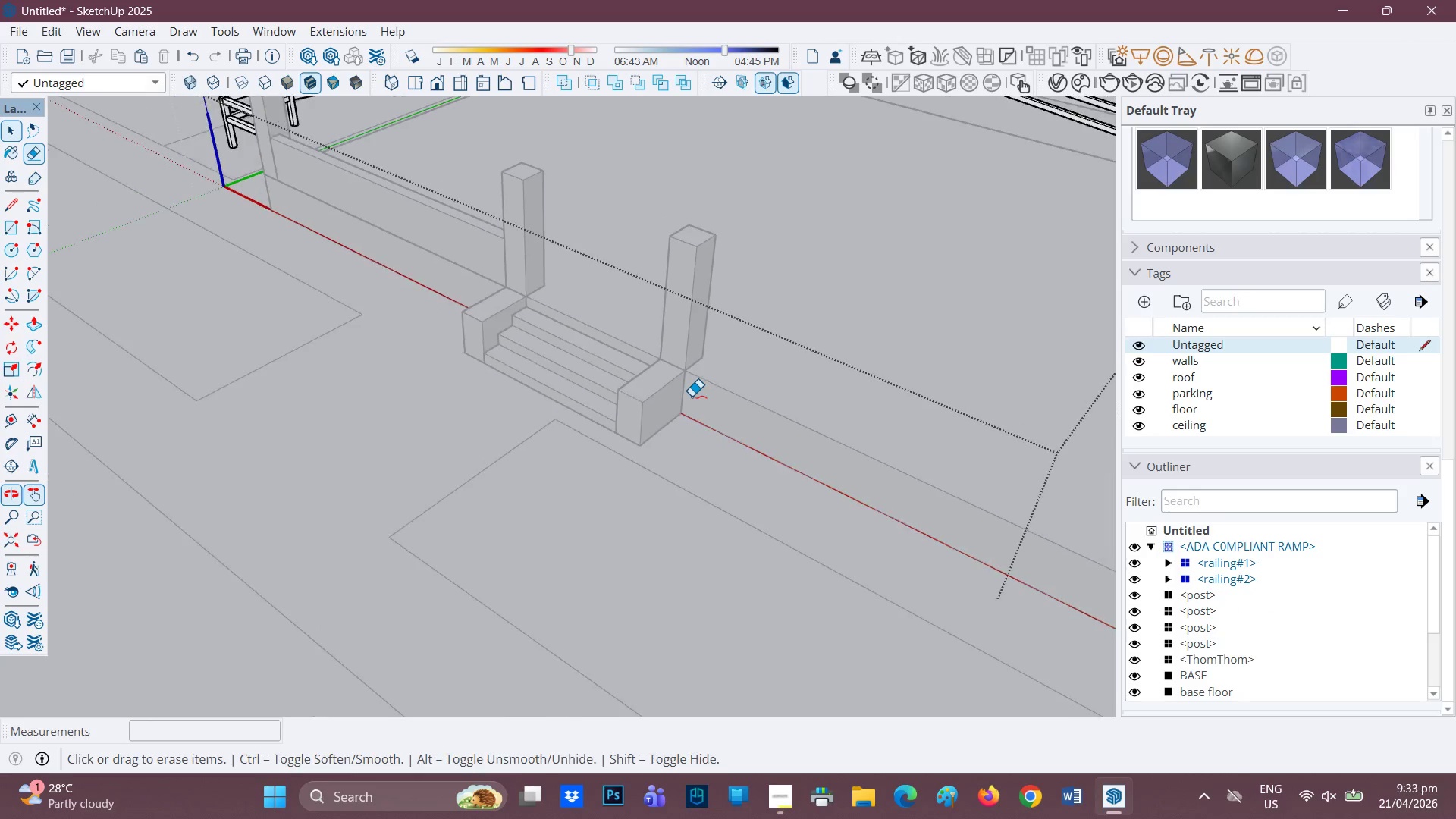 
key(Space)
 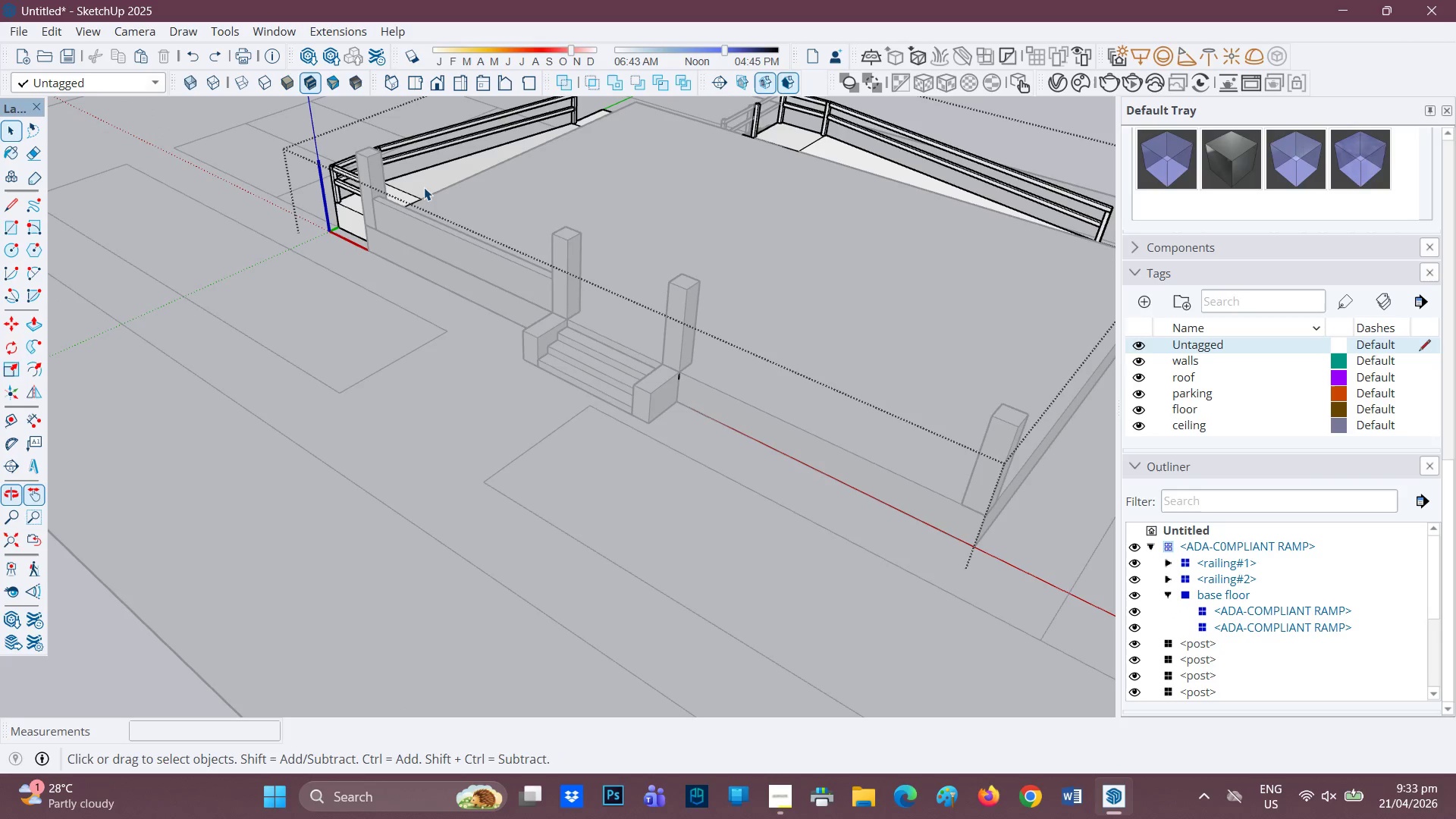 
scroll: coordinate [668, 354], scroll_direction: down, amount: 8.0
 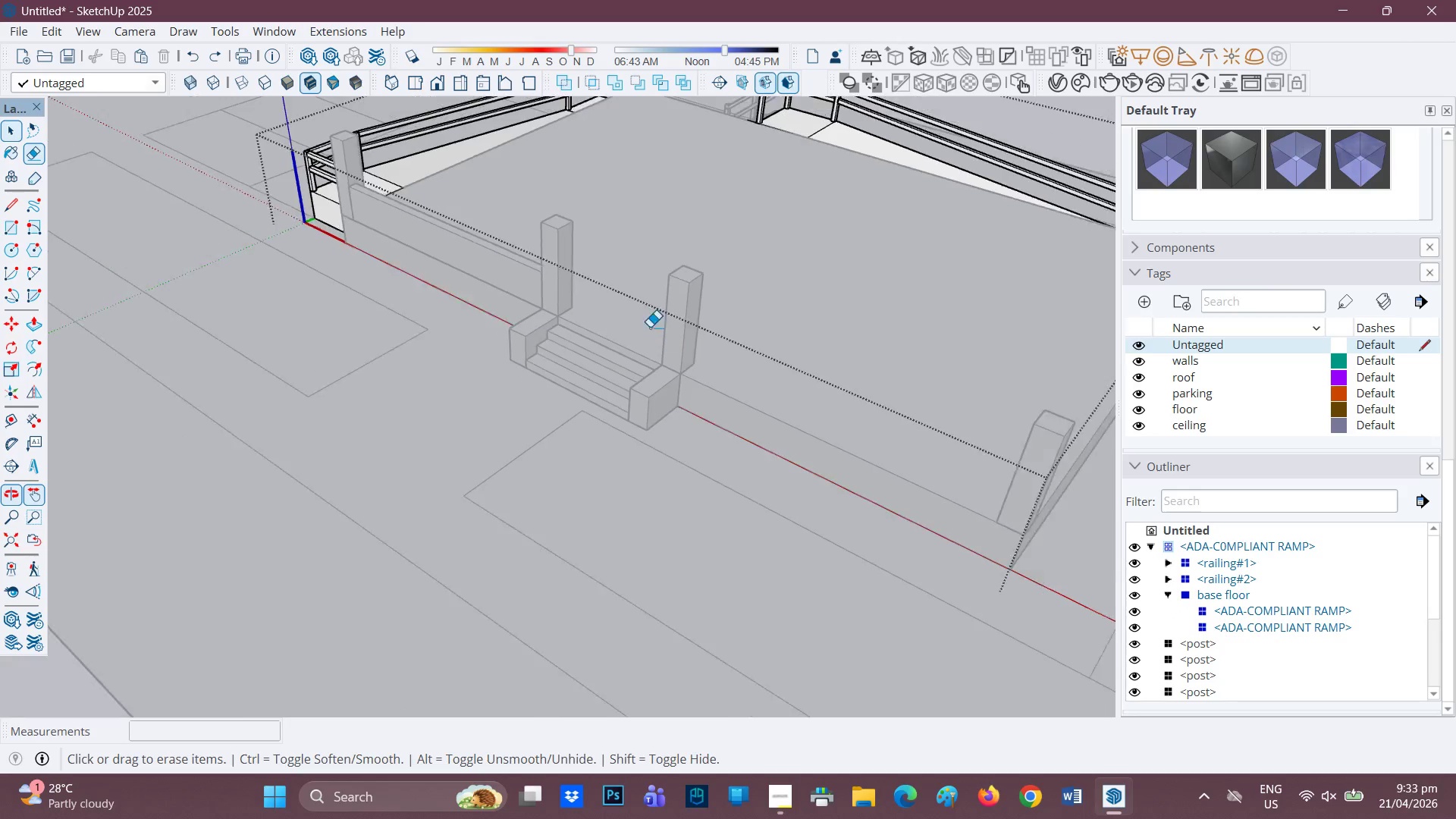 
double_click([424, 187])
 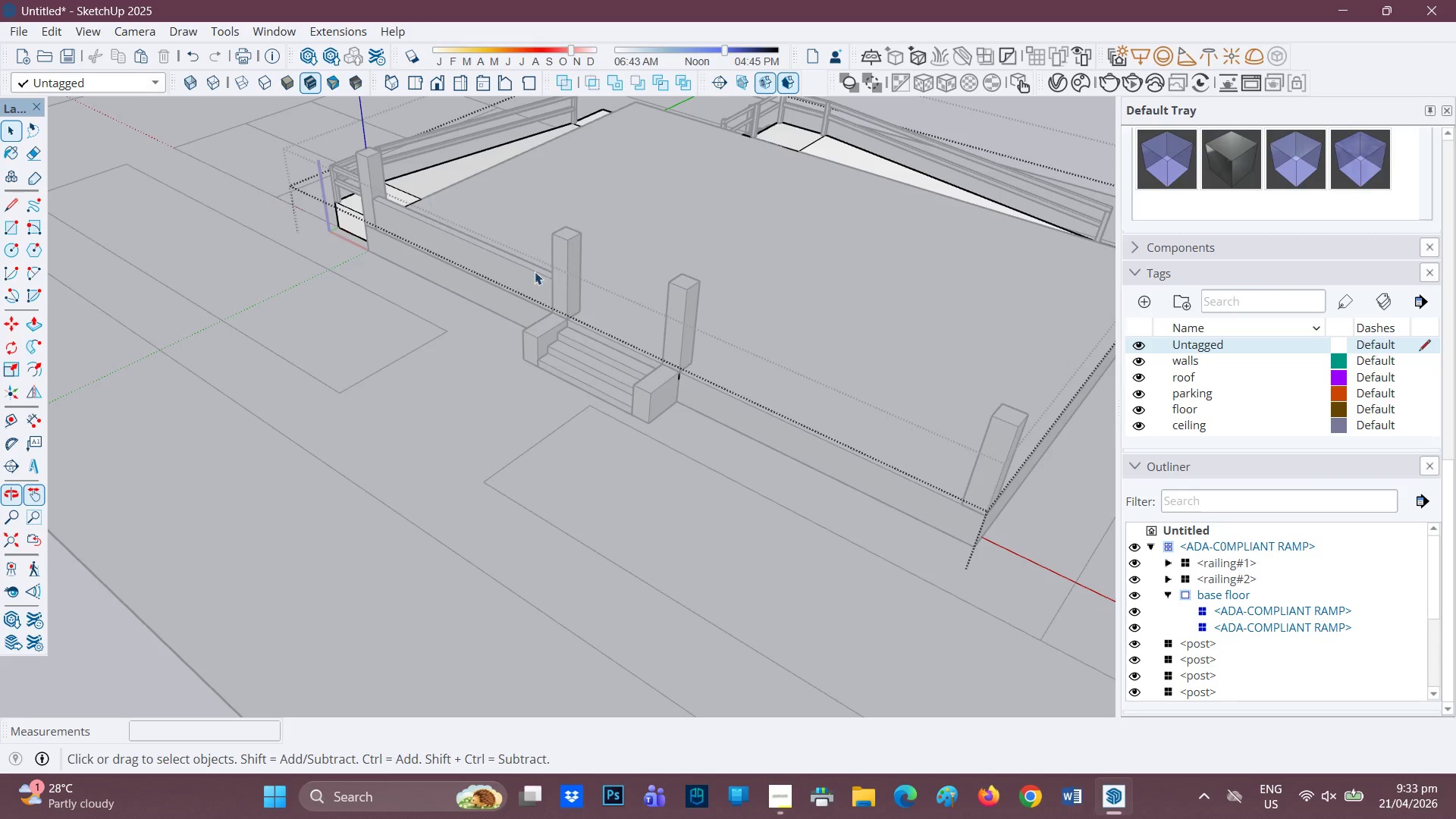 
scroll: coordinate [728, 394], scroll_direction: up, amount: 2.0
 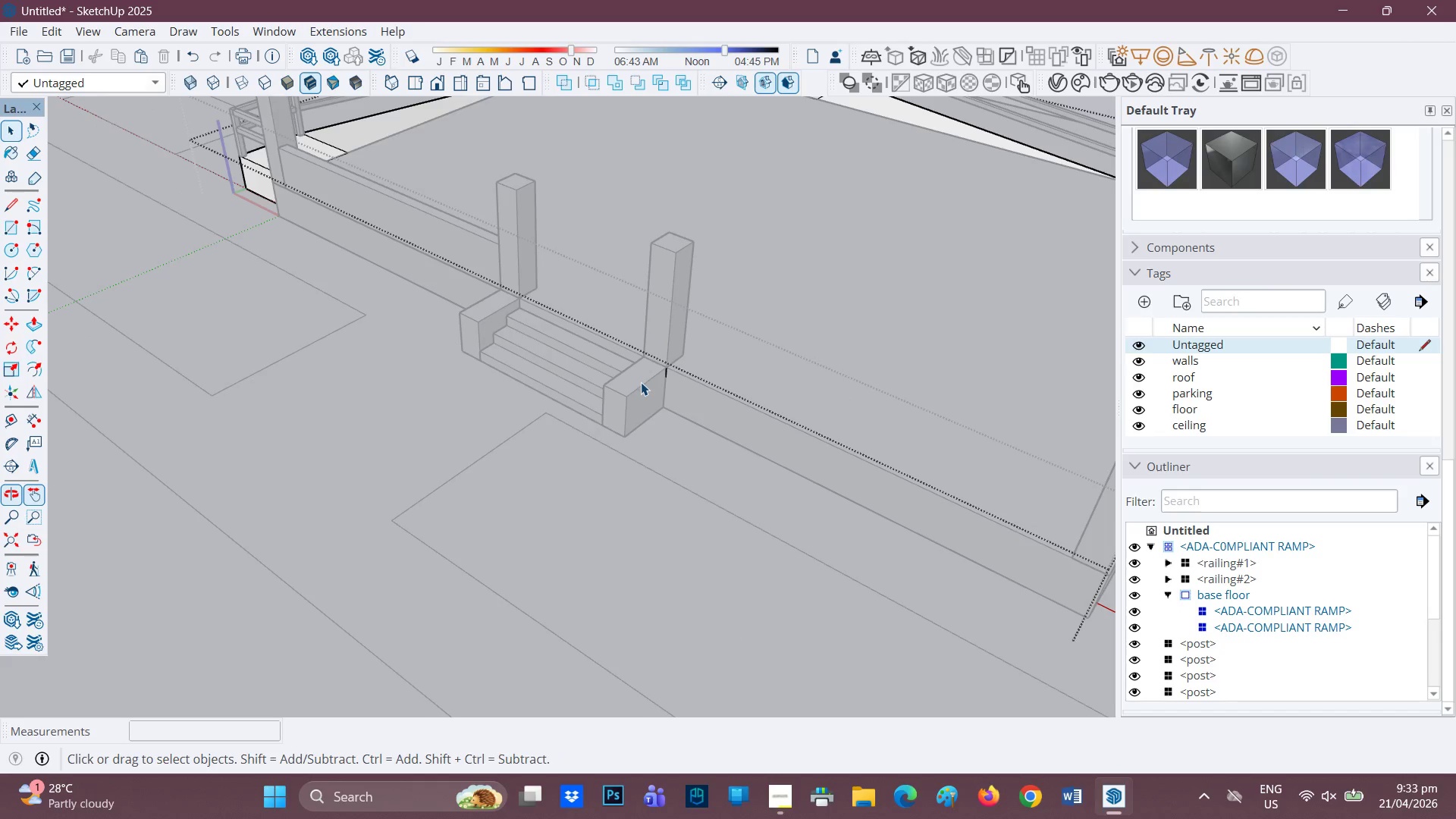 
key(E)
 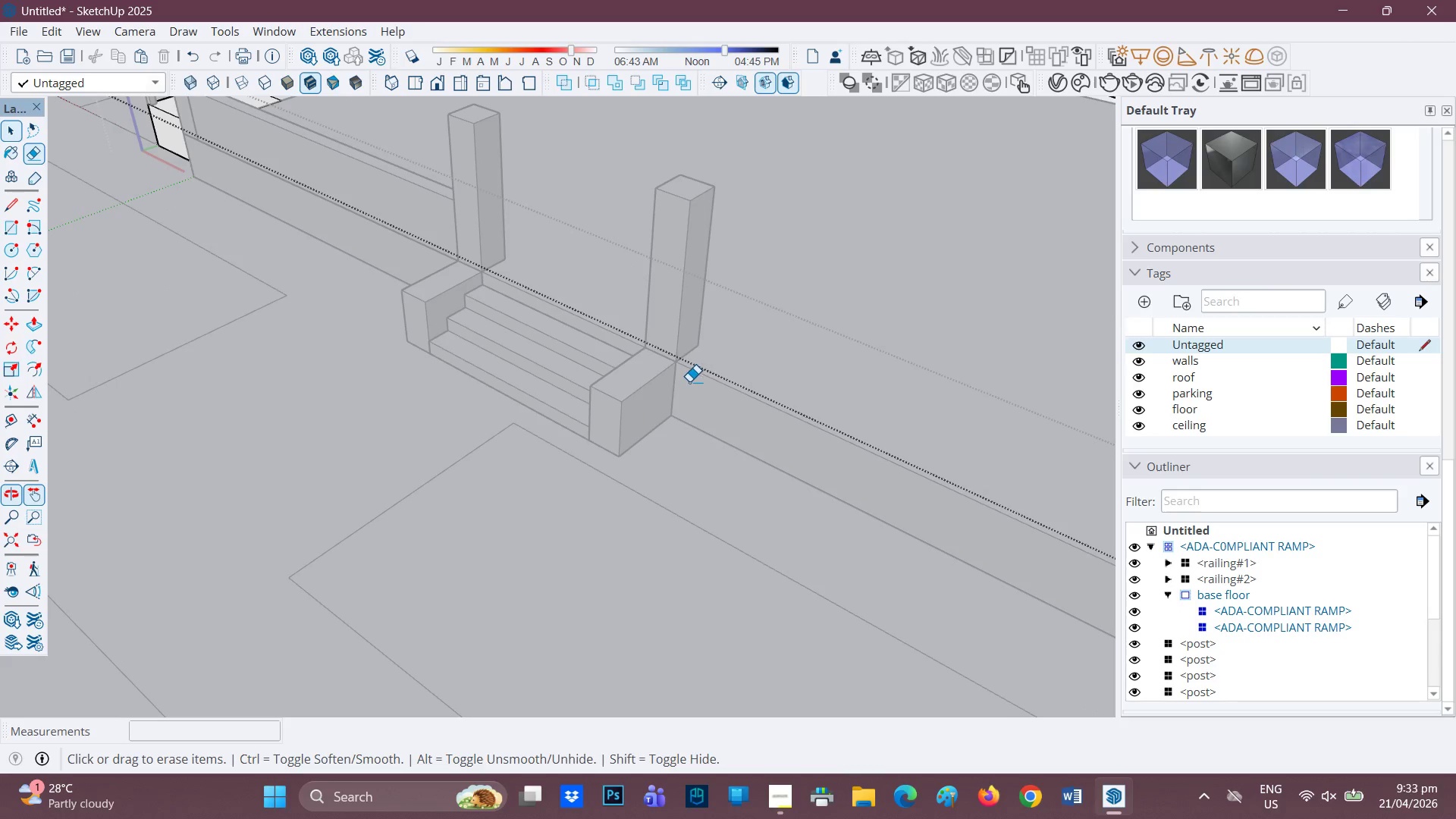 
scroll: coordinate [640, 382], scroll_direction: up, amount: 3.0
 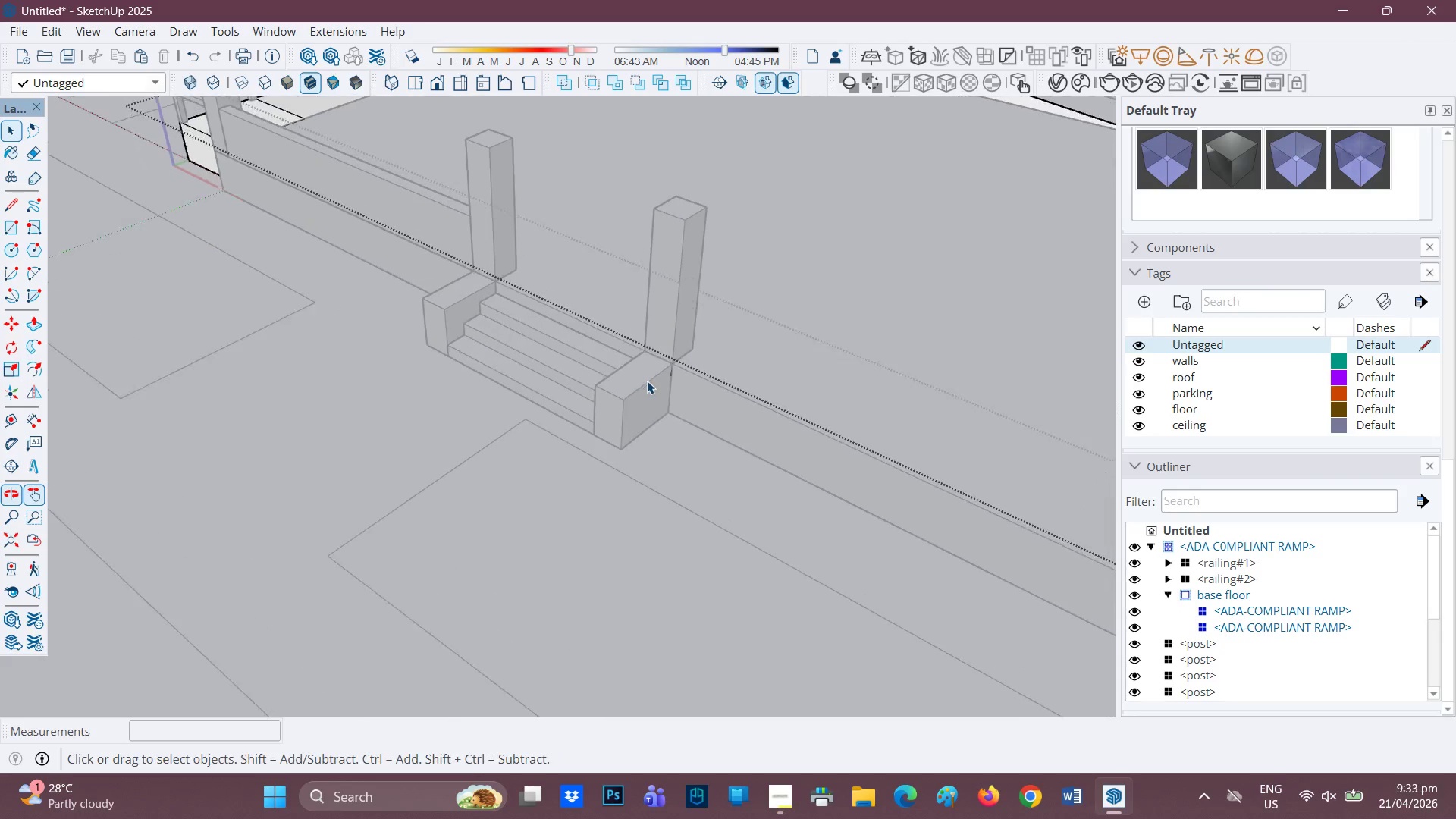 
left_click_drag(start_coordinate=[683, 377], to_coordinate=[685, 359])
 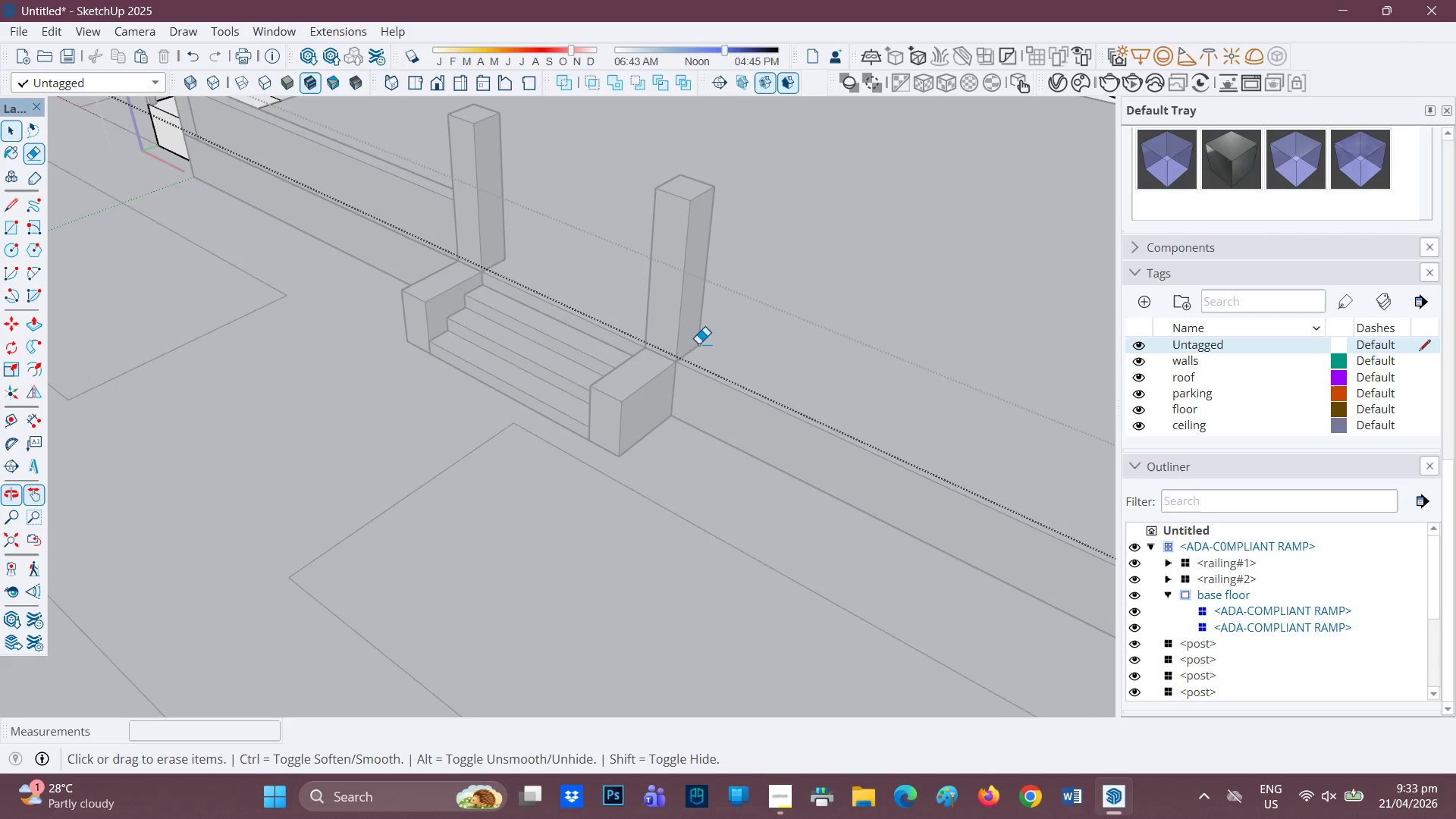 
scroll: coordinate [499, 354], scroll_direction: down, amount: 11.0
 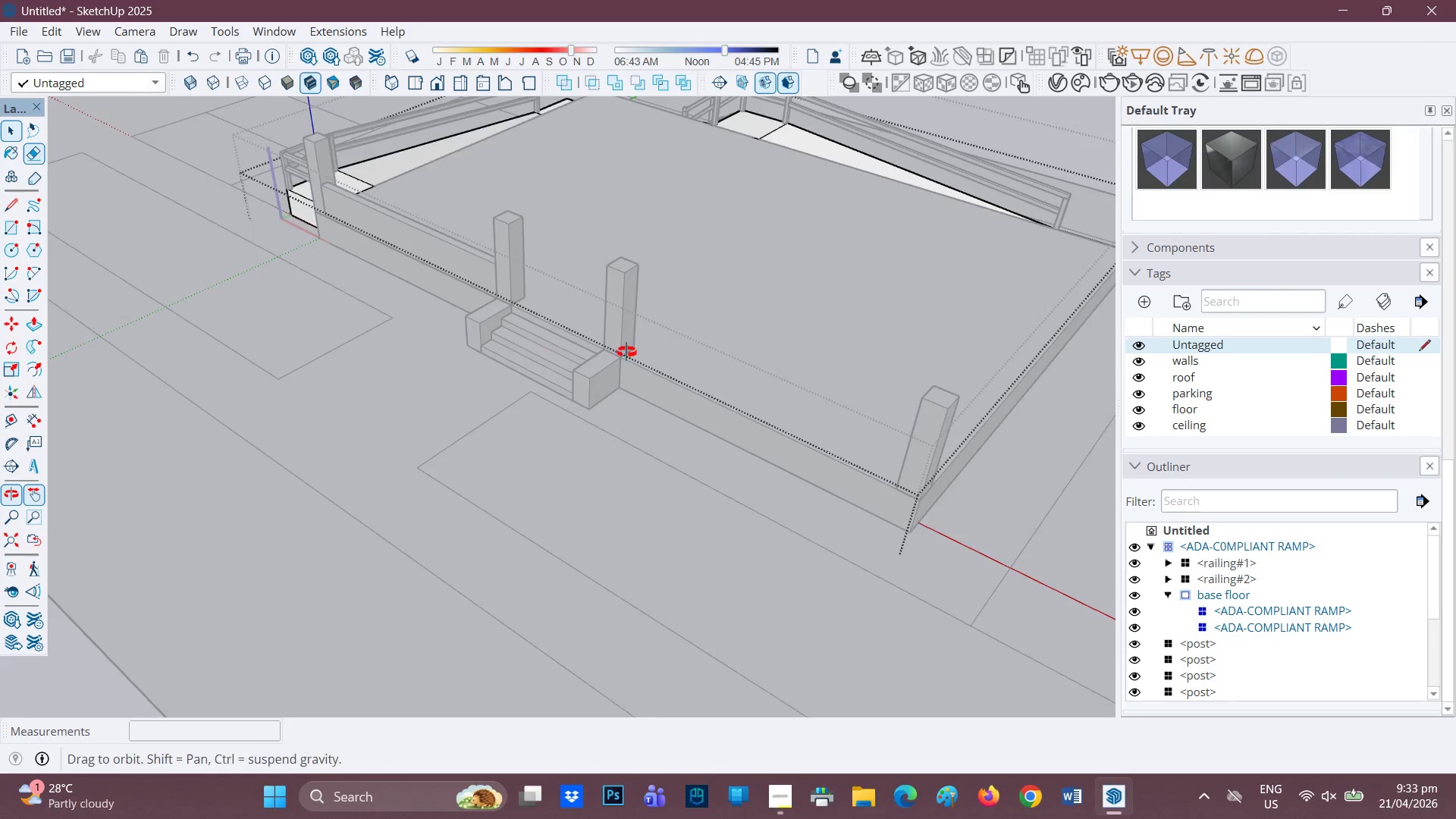 
key(Space)
 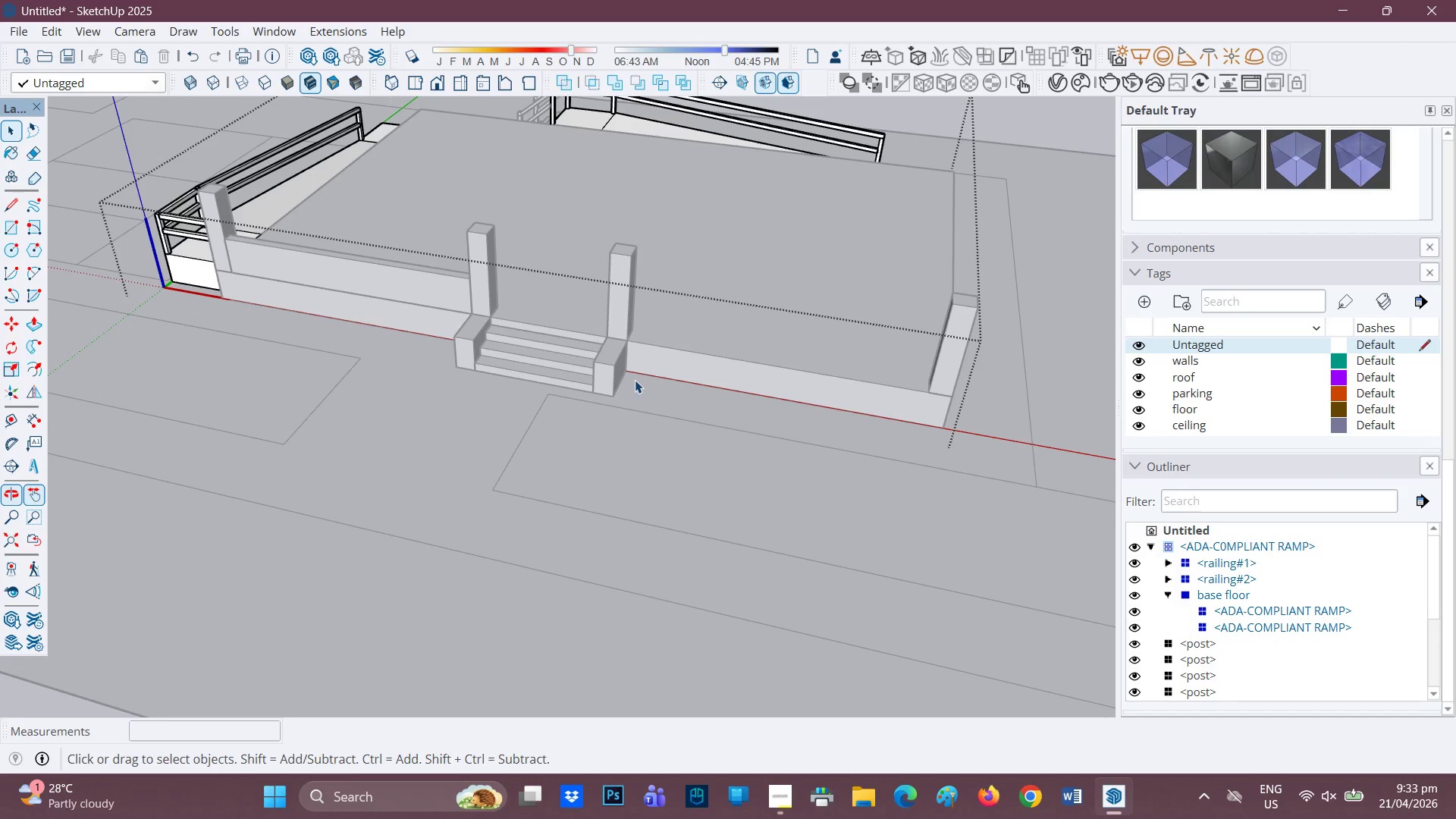 
double_click([615, 402])
 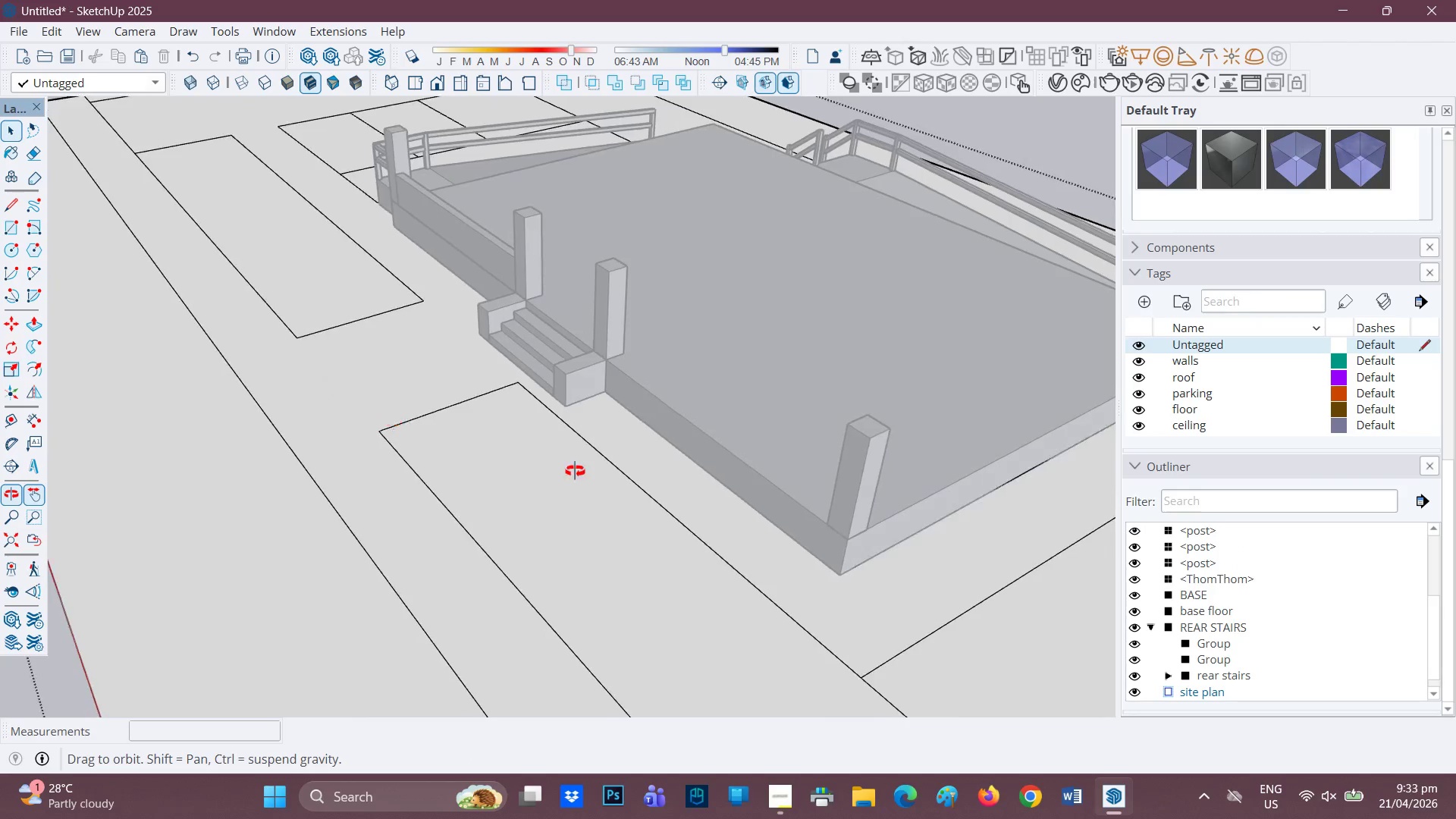 
scroll: coordinate [472, 375], scroll_direction: up, amount: 1.0
 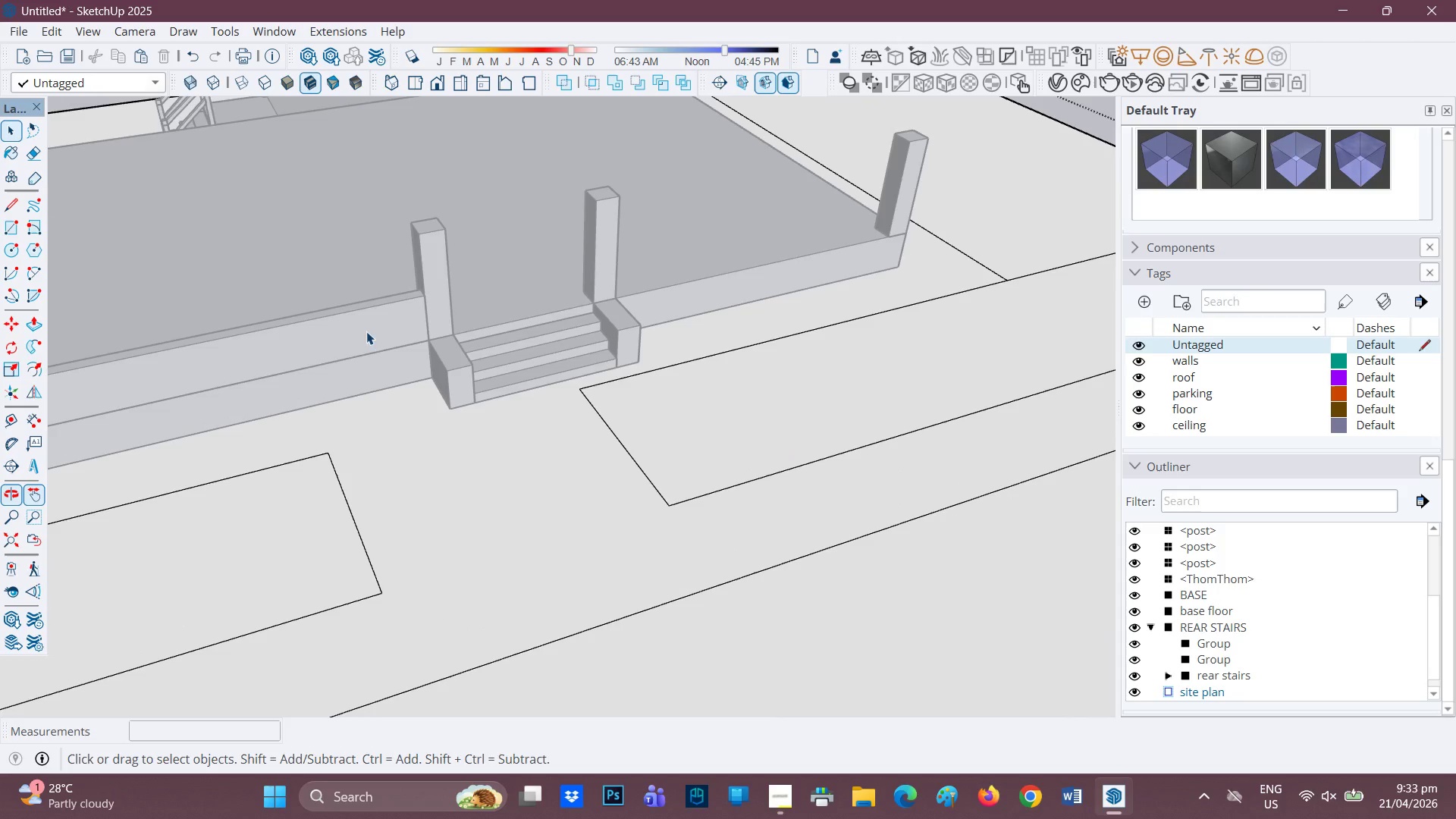 
key(H)
 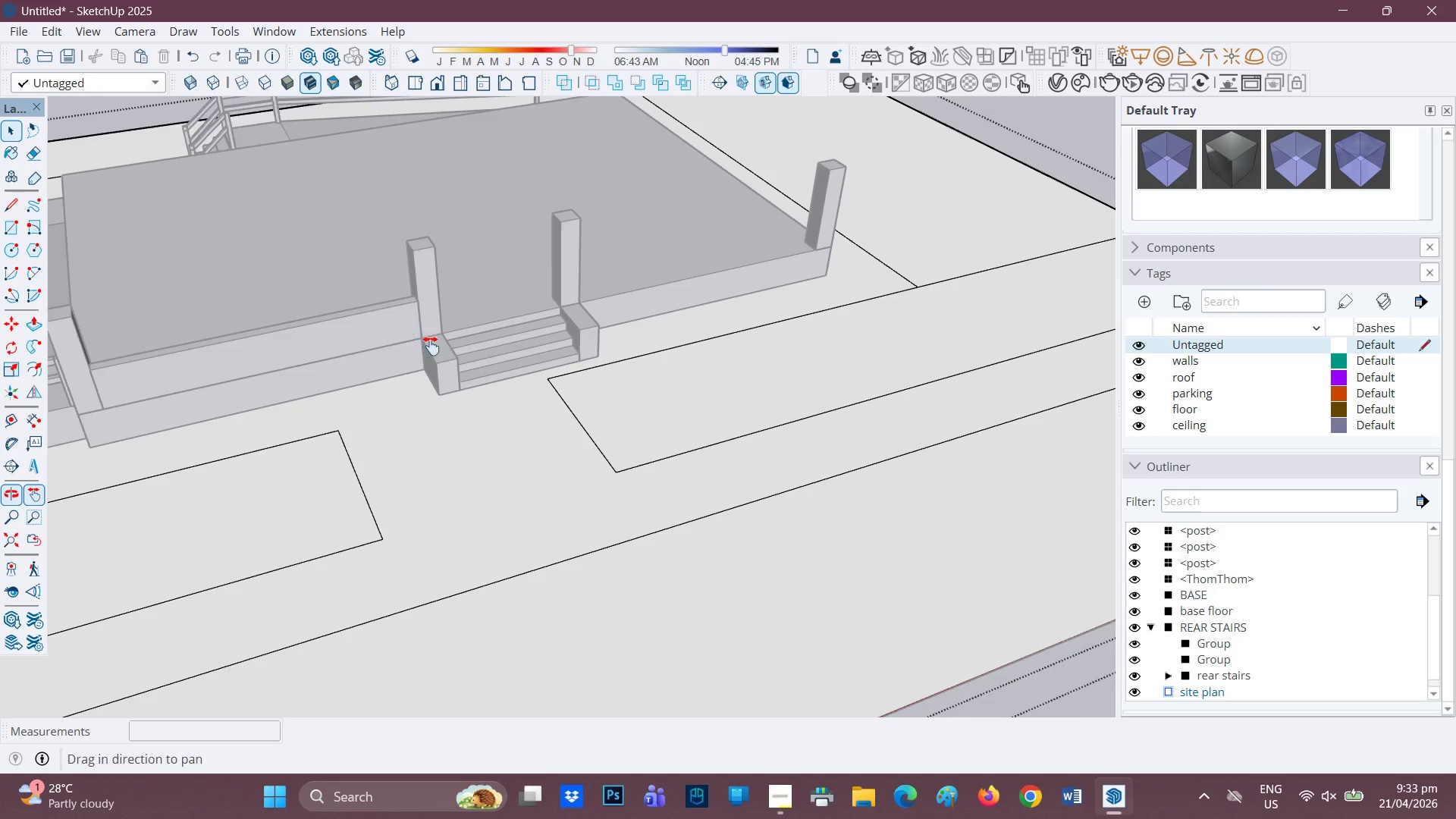 
left_click_drag(start_coordinate=[430, 346], to_coordinate=[910, 427])
 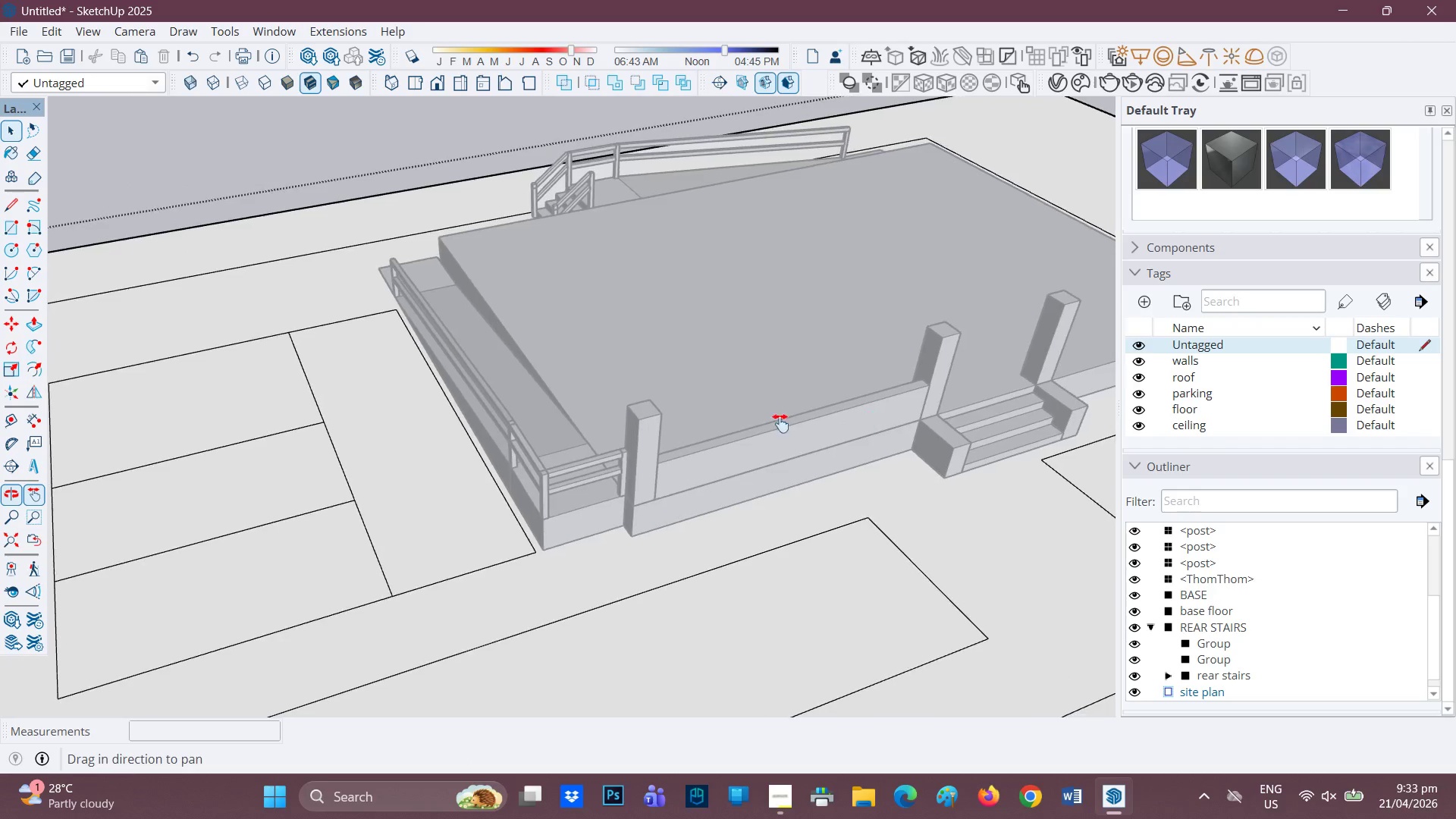 
scroll: coordinate [386, 328], scroll_direction: down, amount: 2.0
 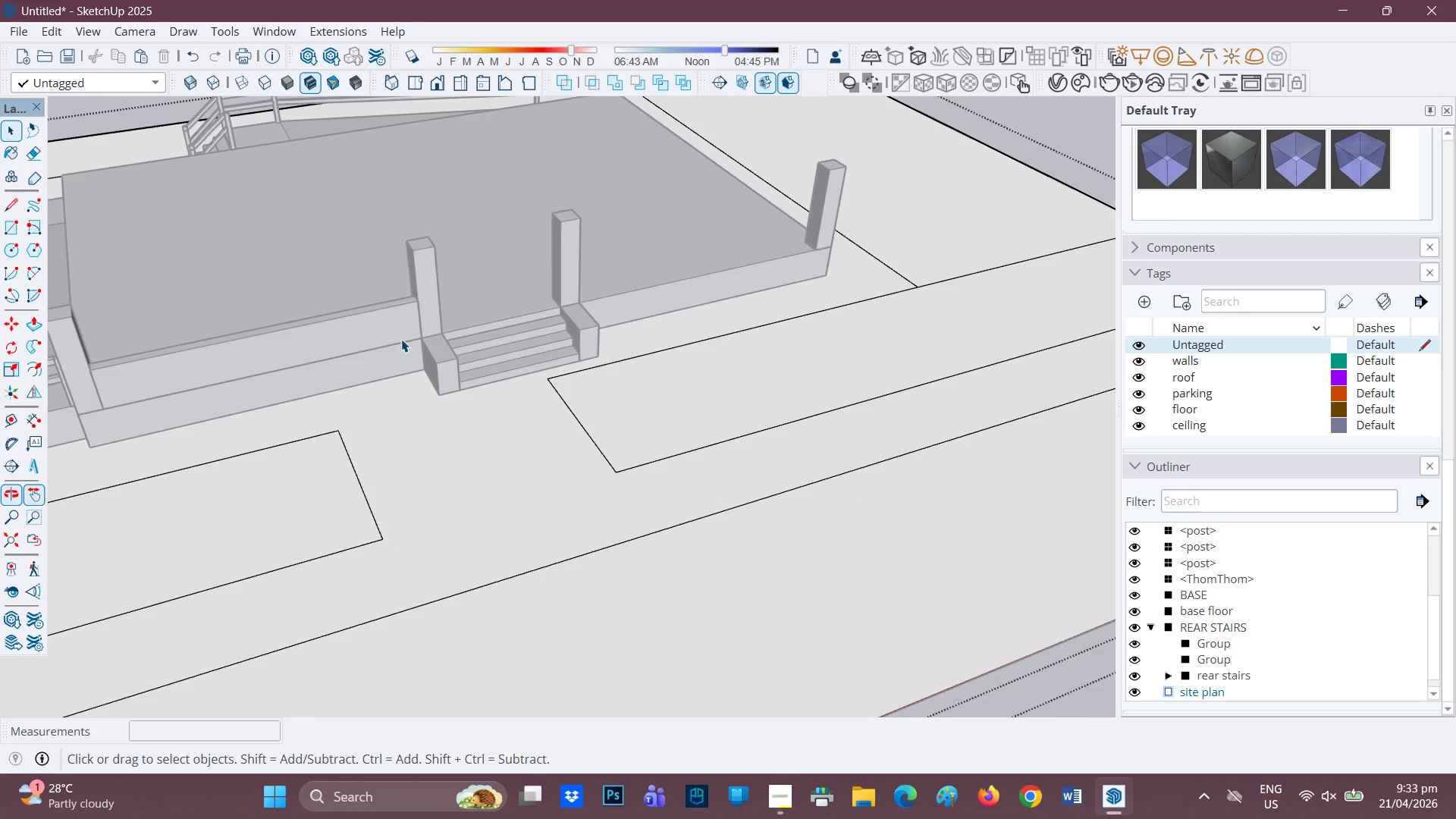 
key(Space)
 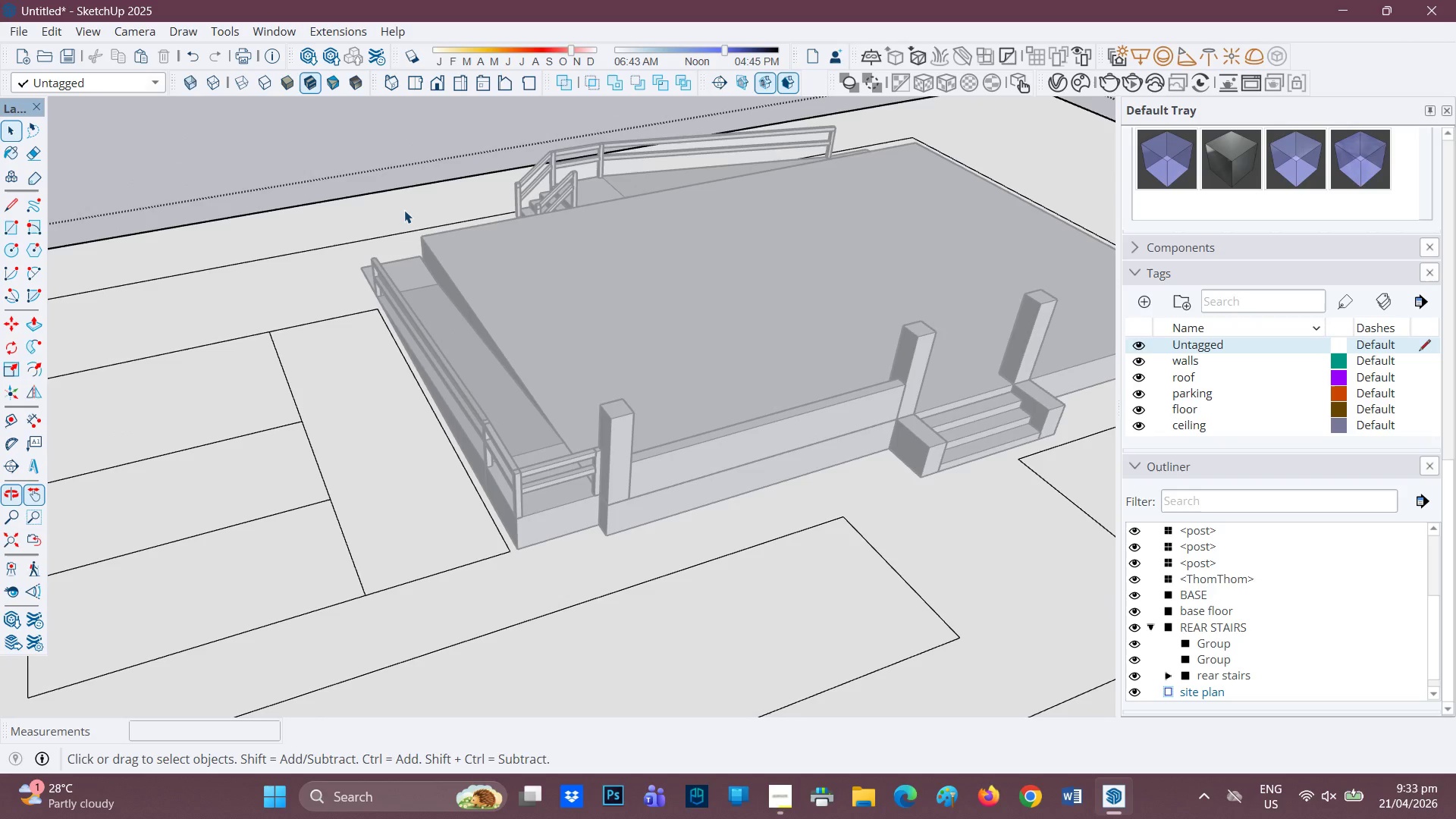 
left_click([404, 209])
 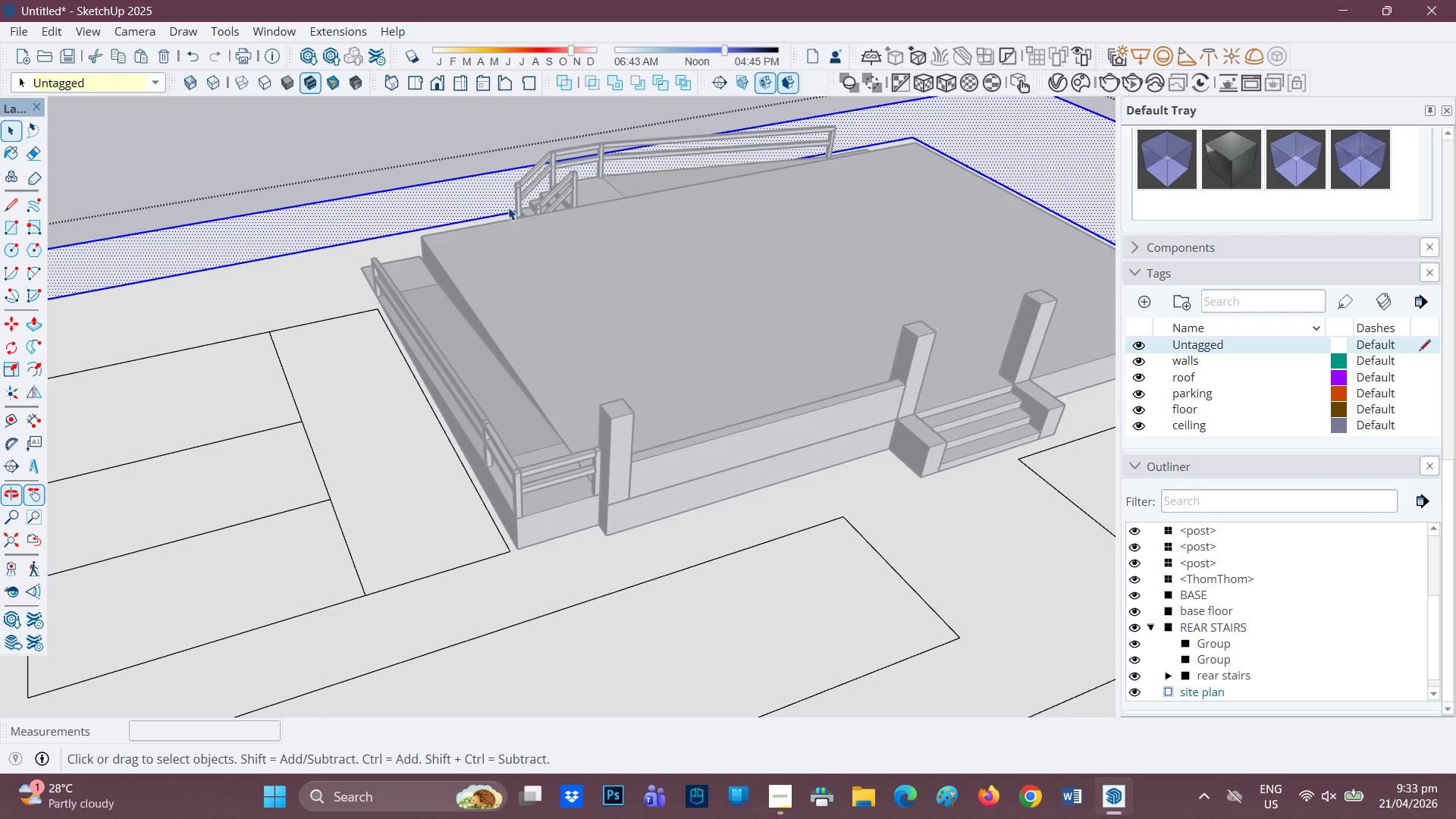 
left_click([358, 132])
 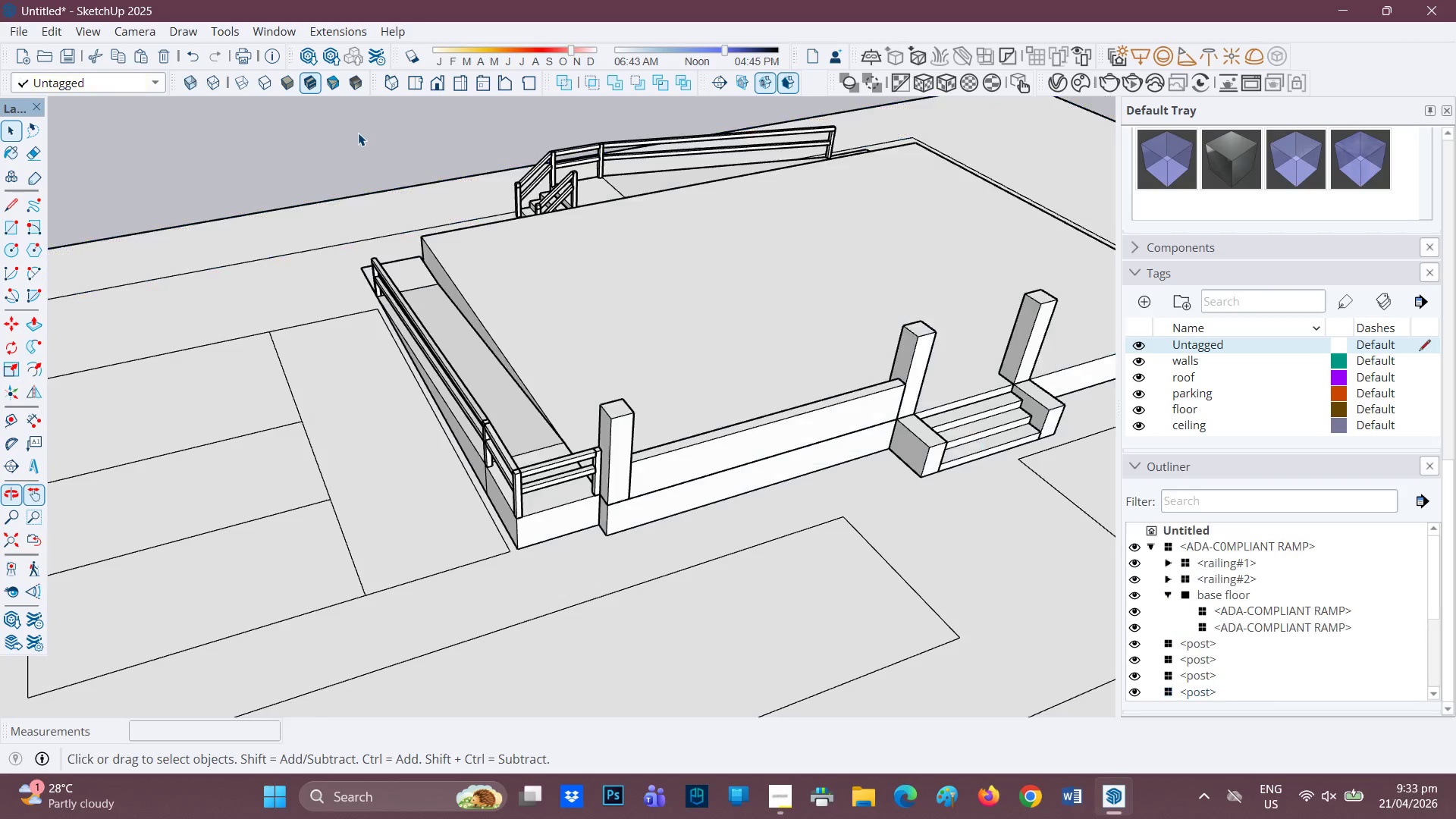 
left_click_drag(start_coordinate=[358, 133], to_coordinate=[358, 140])
 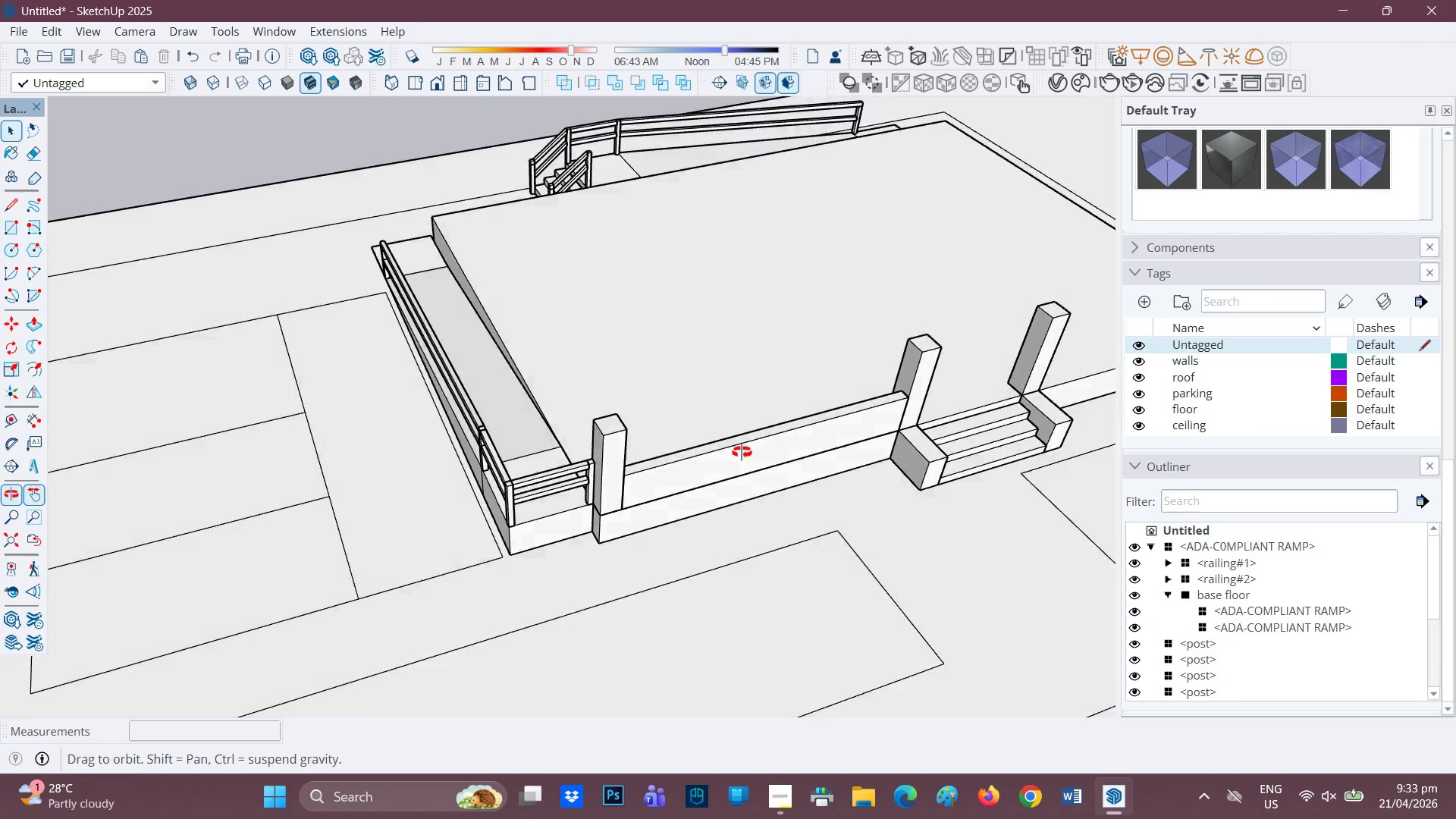 
key(Space)
 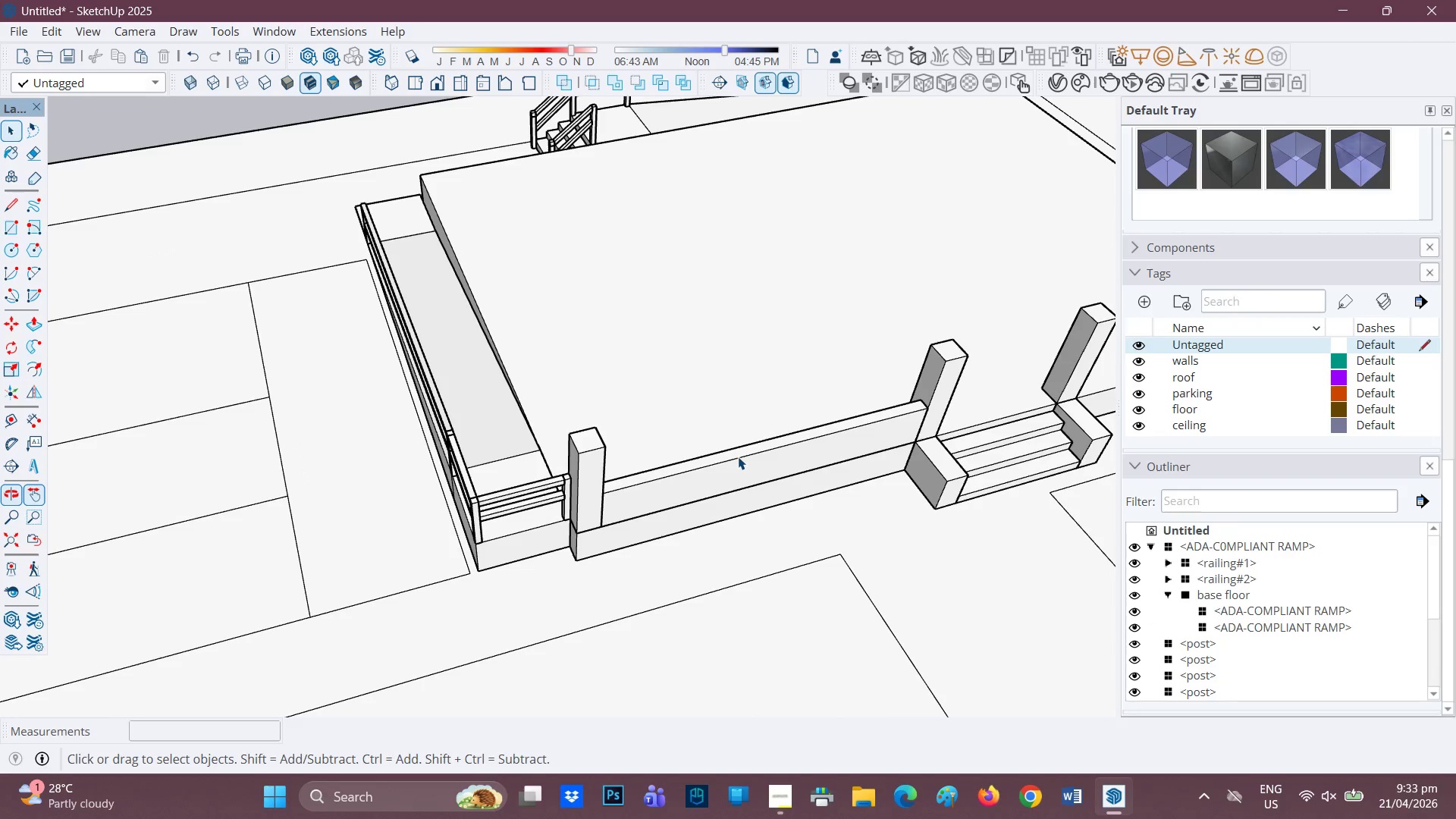 
scroll: coordinate [739, 458], scroll_direction: none, amount: 0.0
 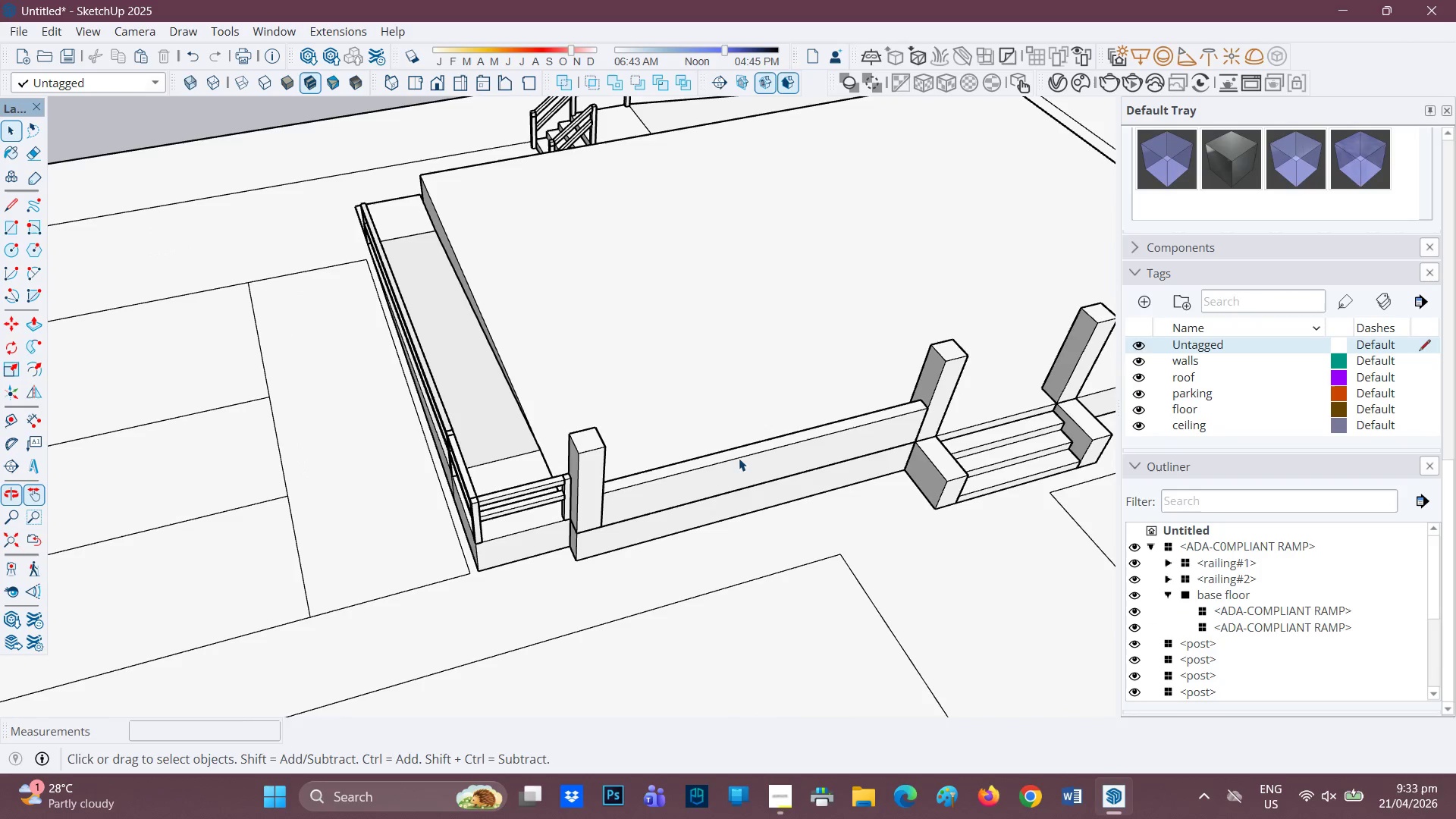 
left_click([738, 457])
 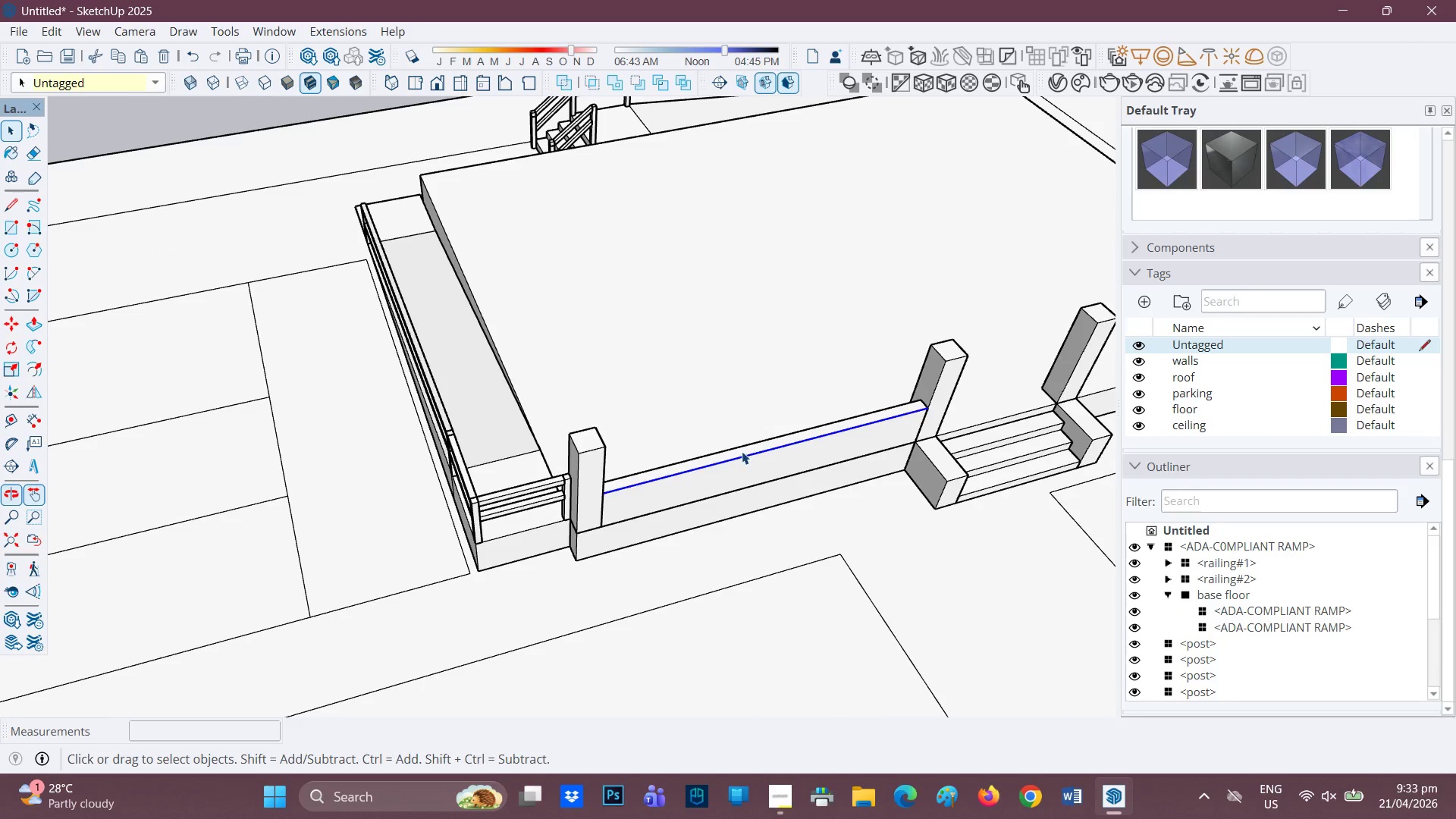 
left_click([744, 450])
 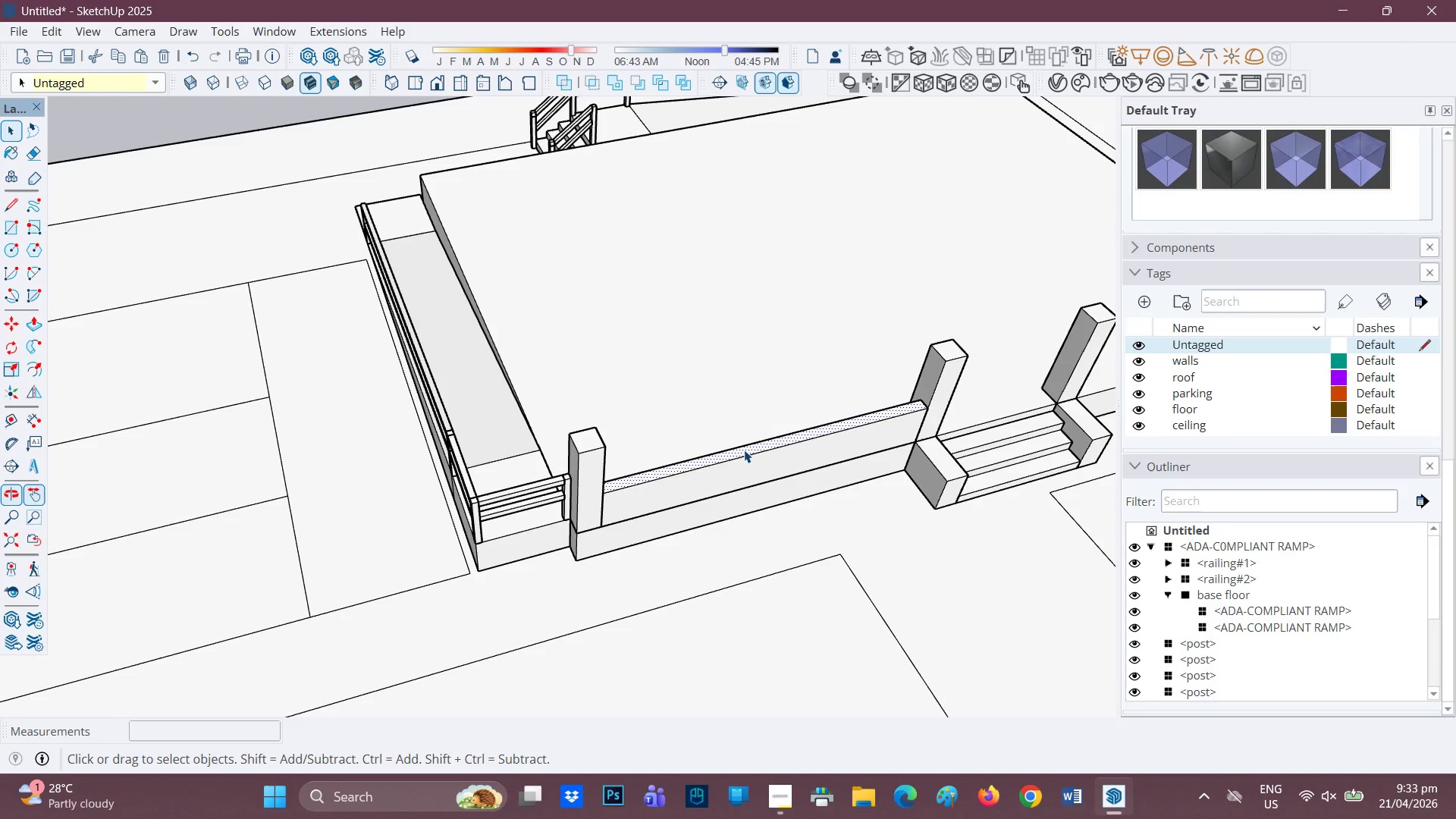 
key(P)
 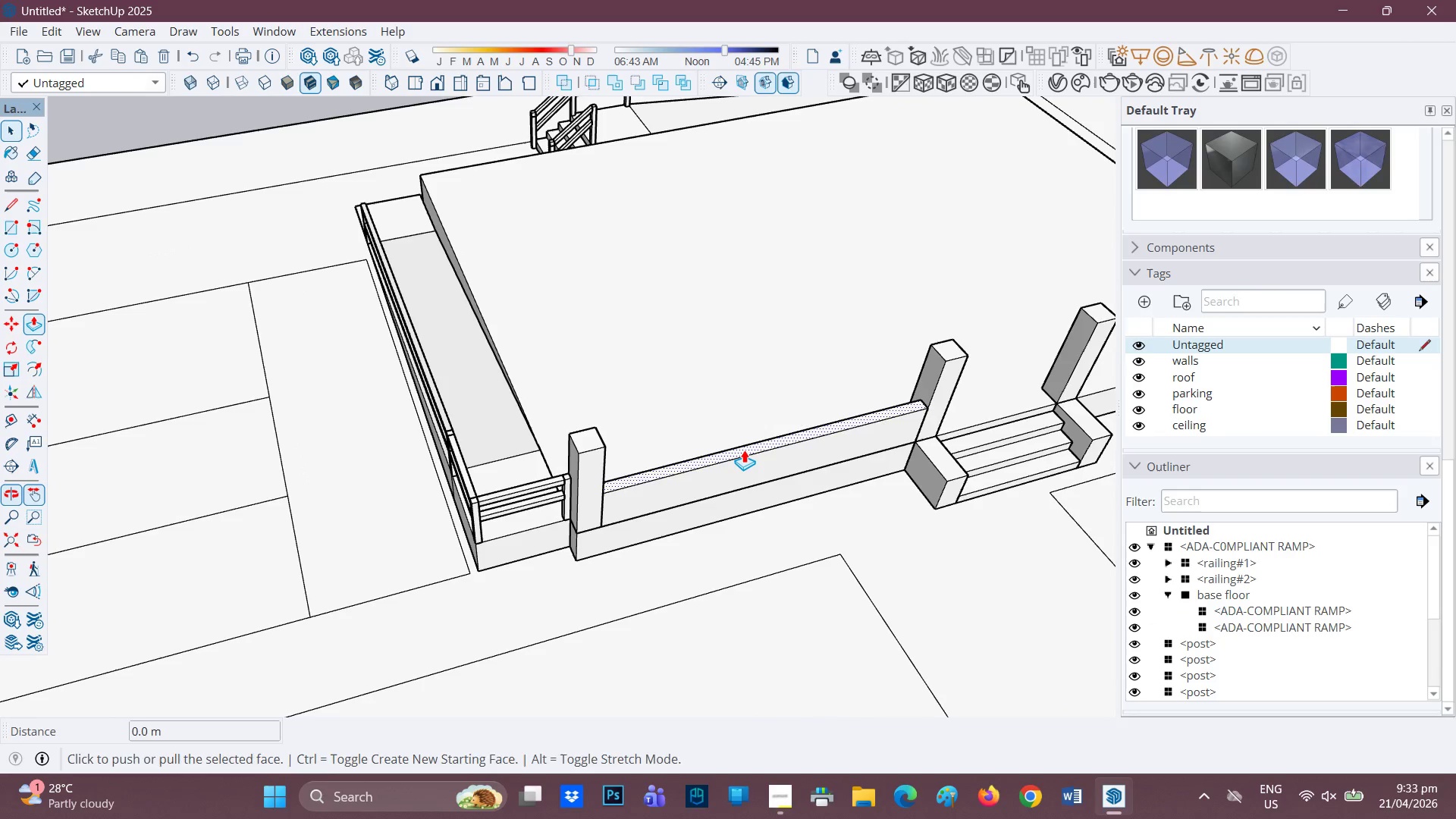 
left_click([744, 450])
 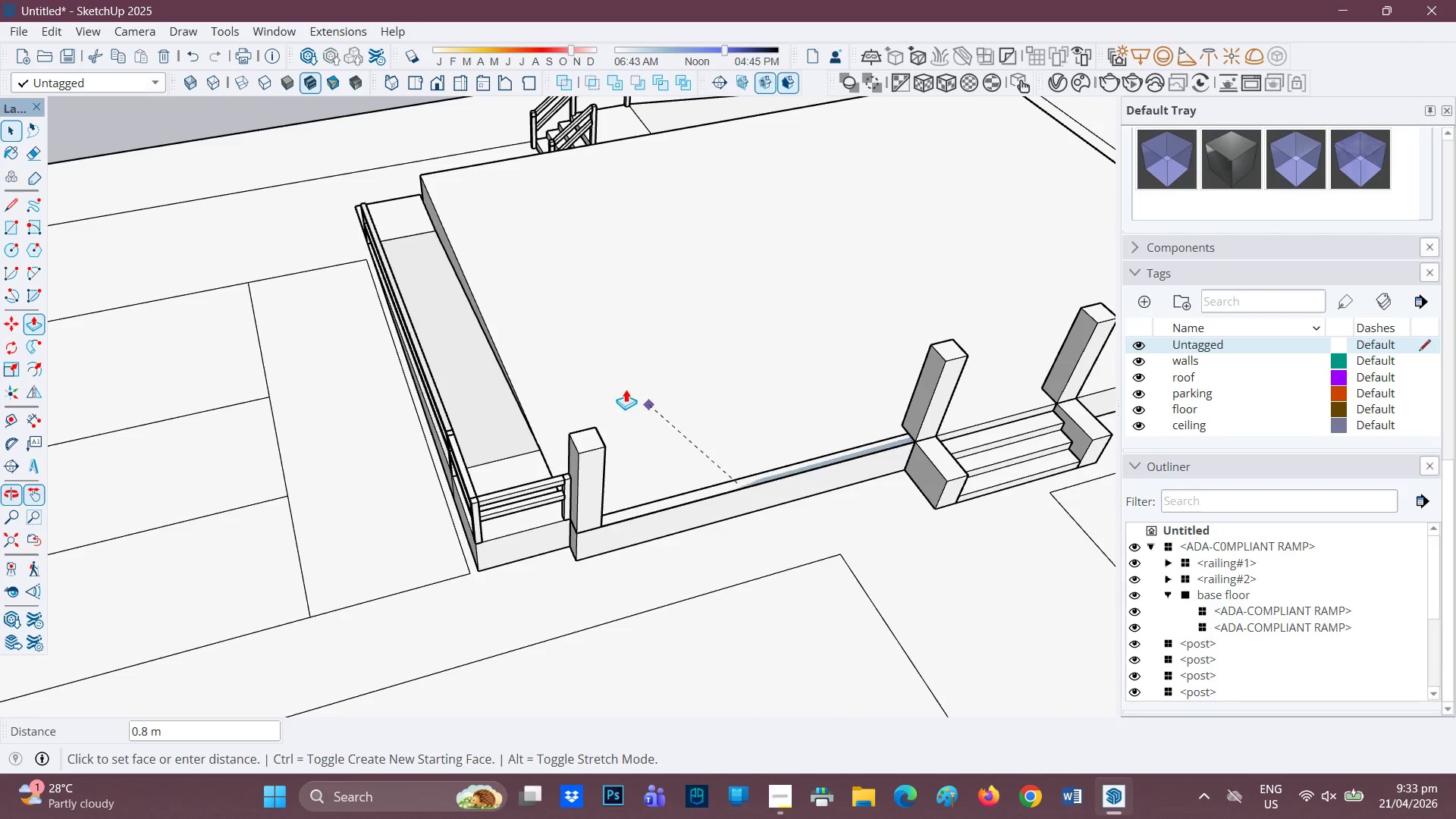 
left_click([623, 388])
 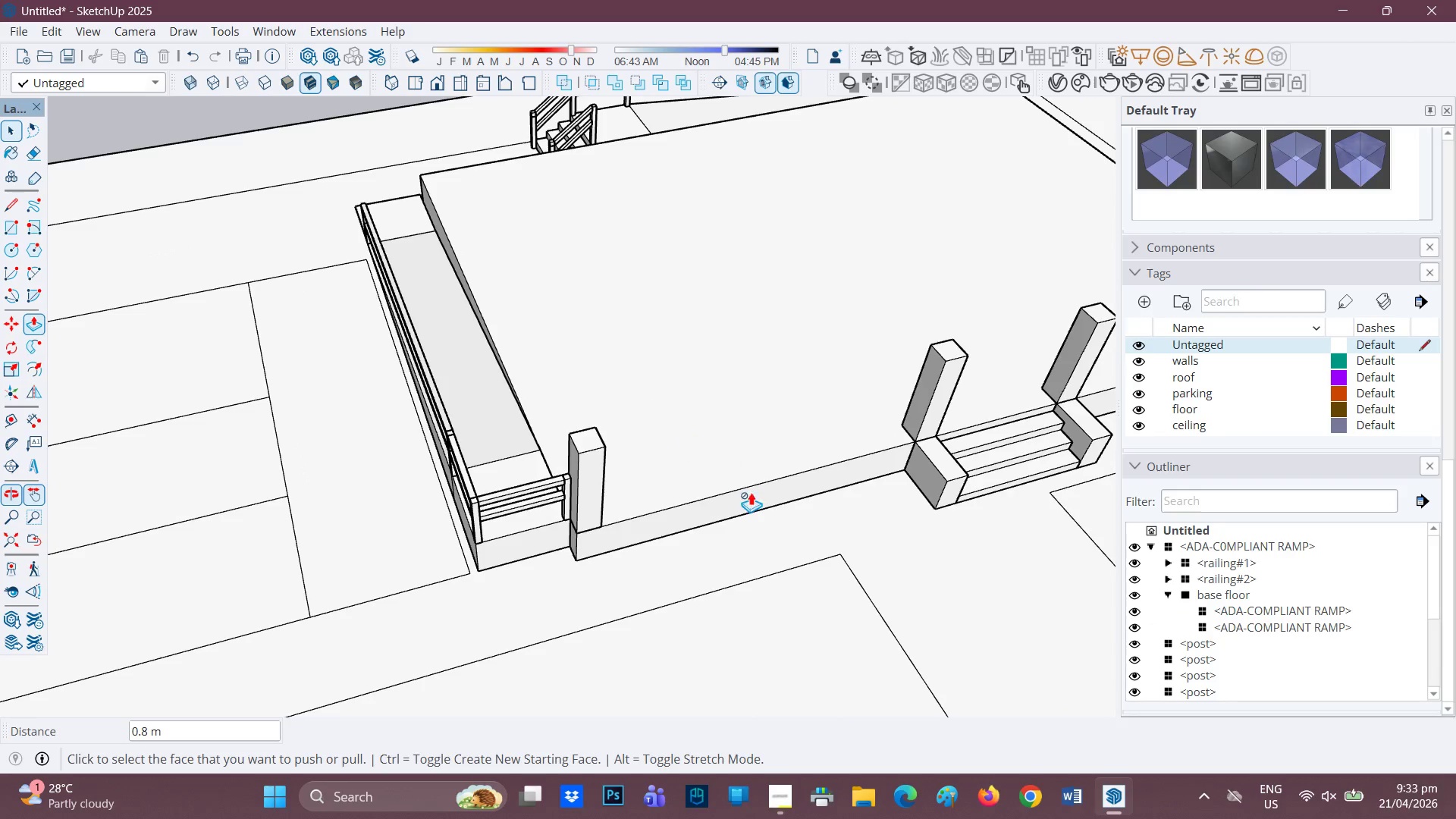 
scroll: coordinate [828, 493], scroll_direction: down, amount: 2.0
 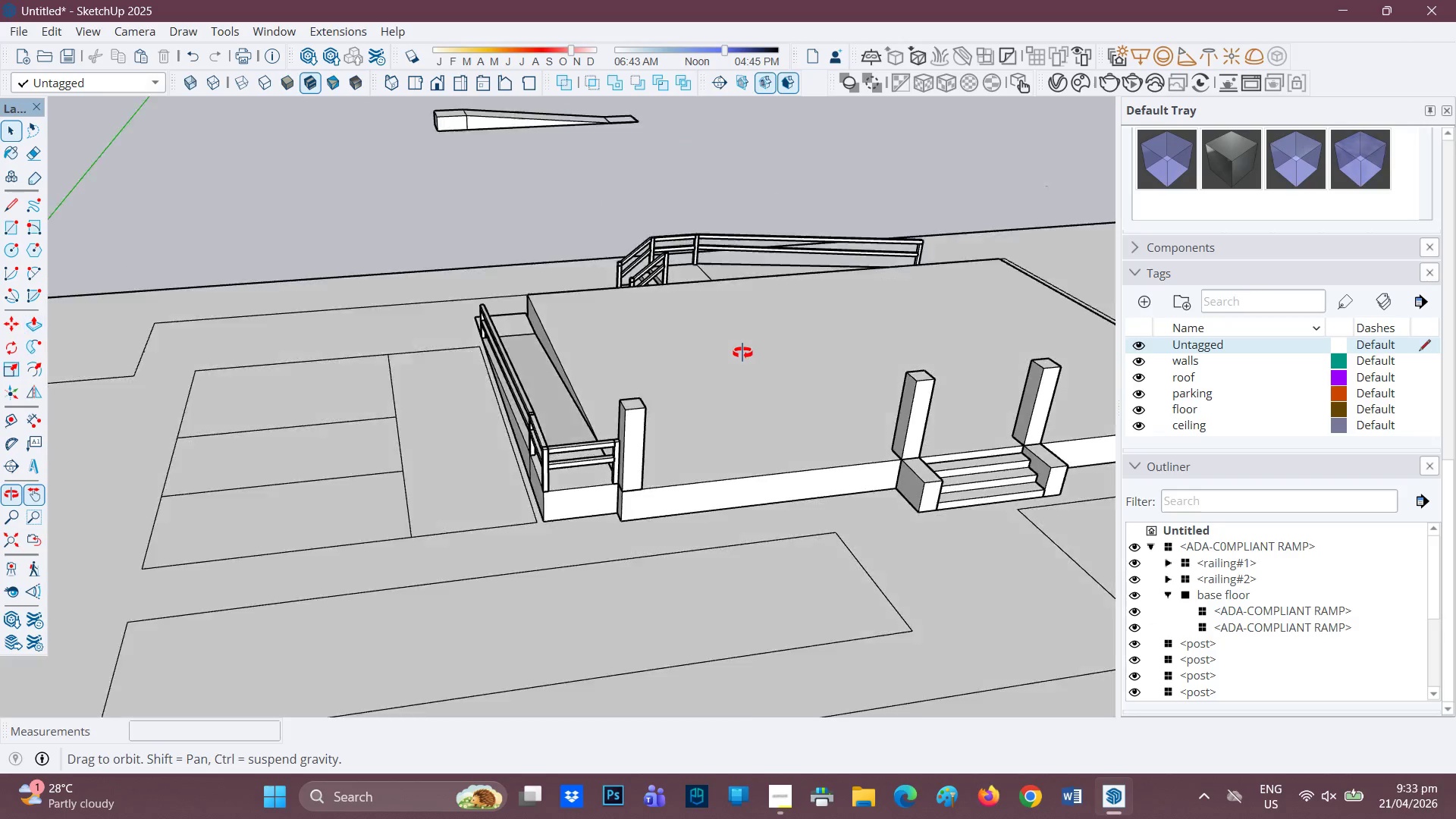 
key(H)
 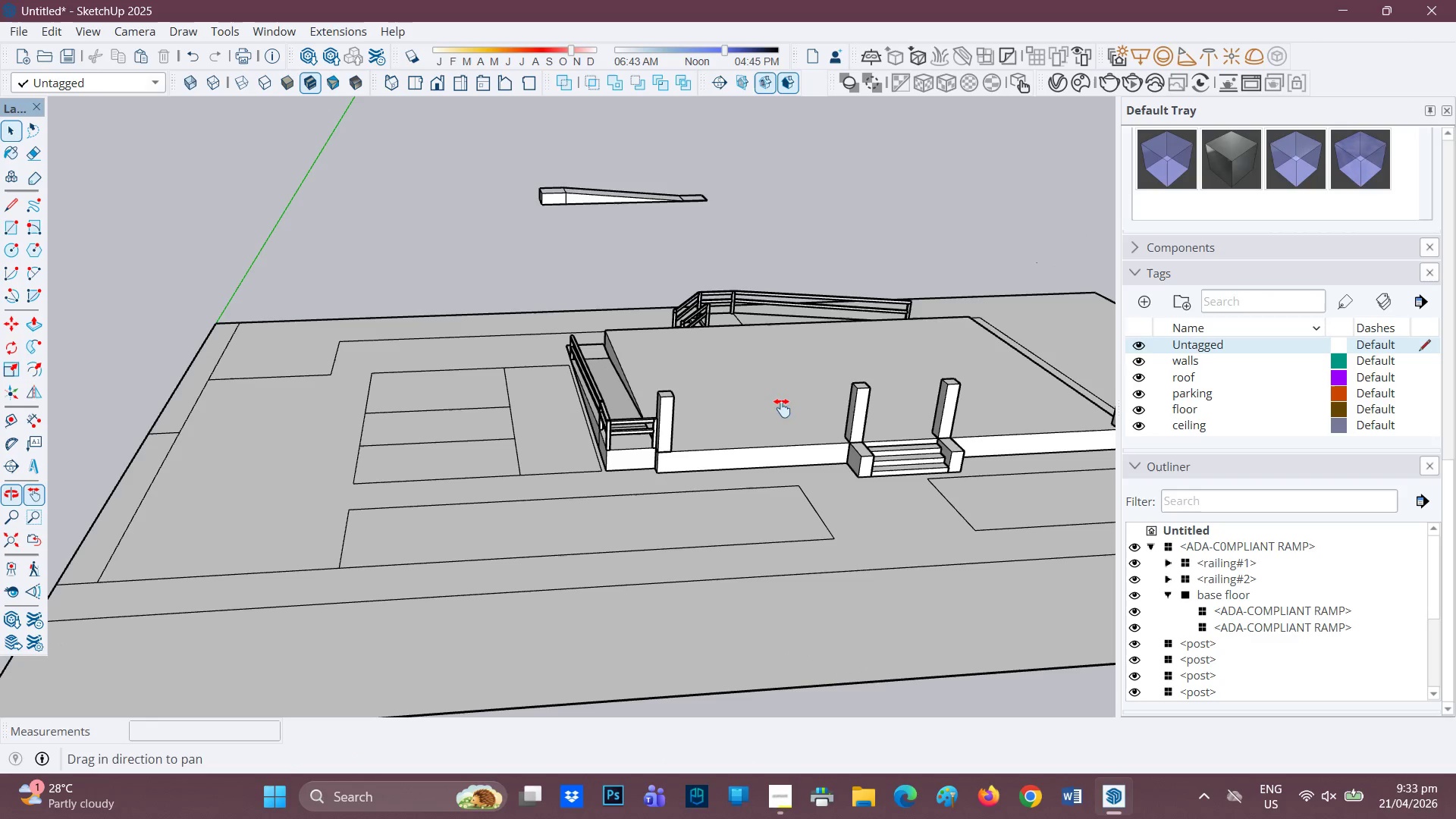 
scroll: coordinate [761, 412], scroll_direction: down, amount: 5.0
 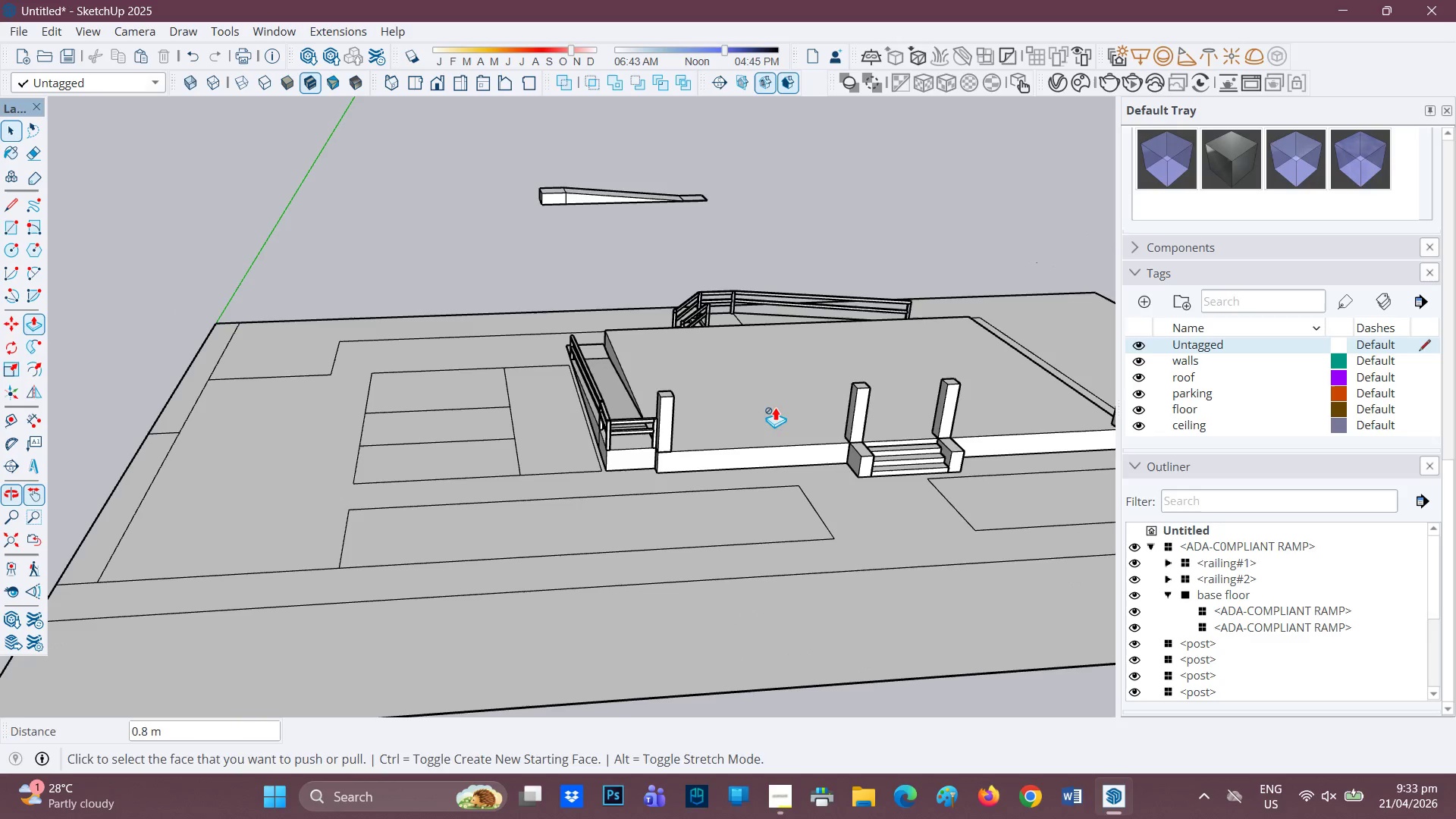 
left_click_drag(start_coordinate=[781, 410], to_coordinate=[481, 403])
 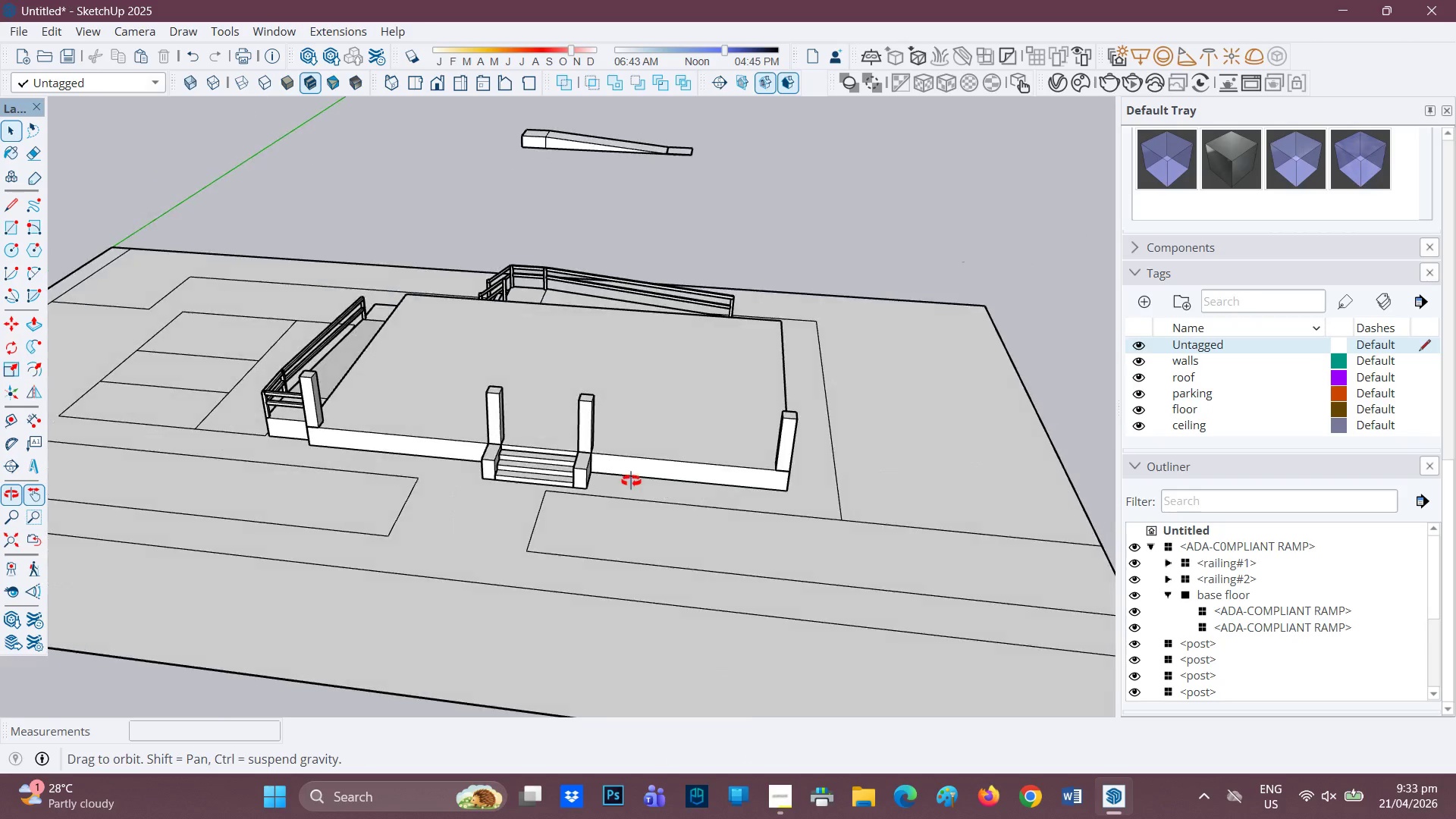 
key(Space)
 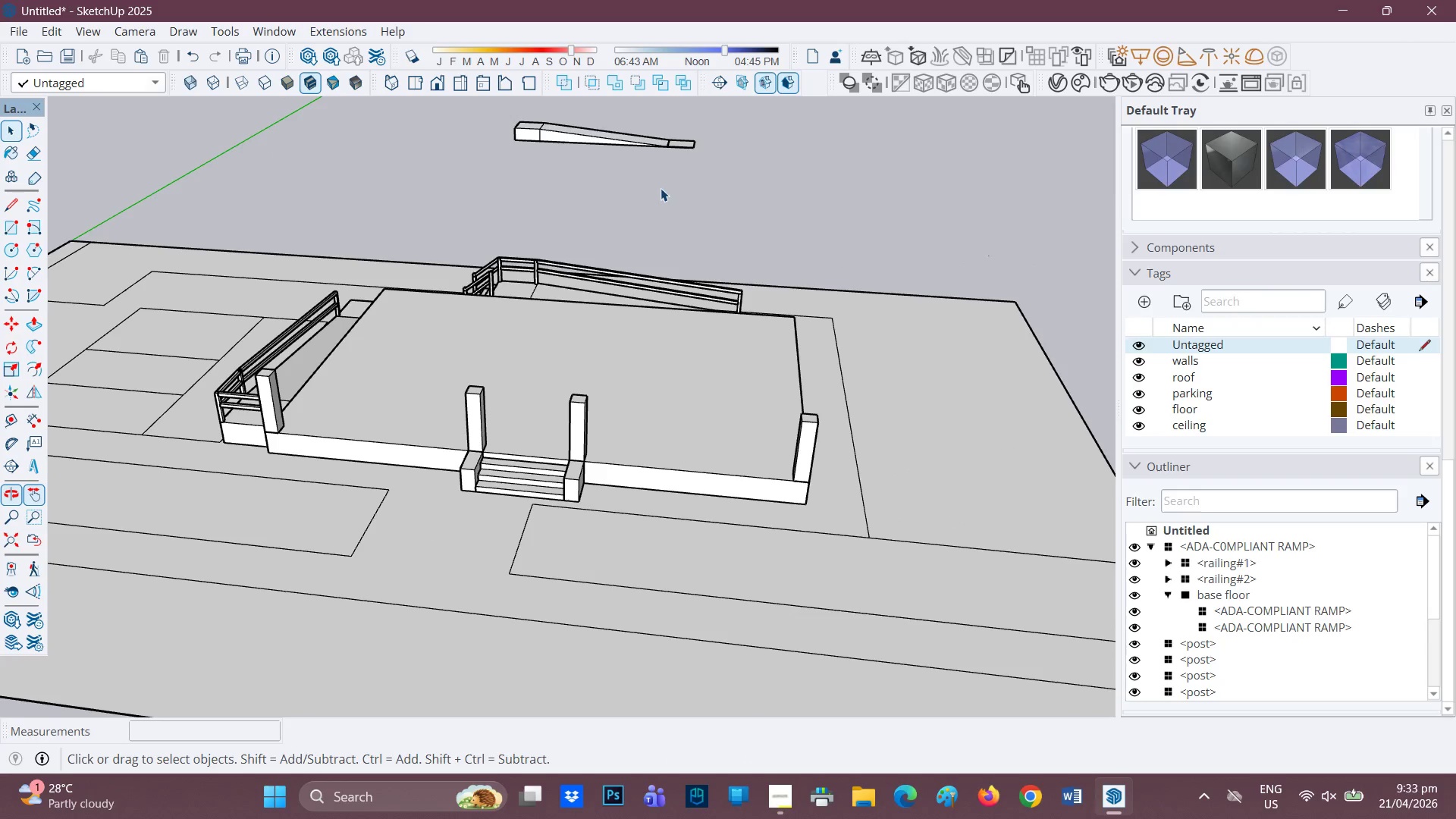 
scroll: coordinate [645, 373], scroll_direction: none, amount: 0.0
 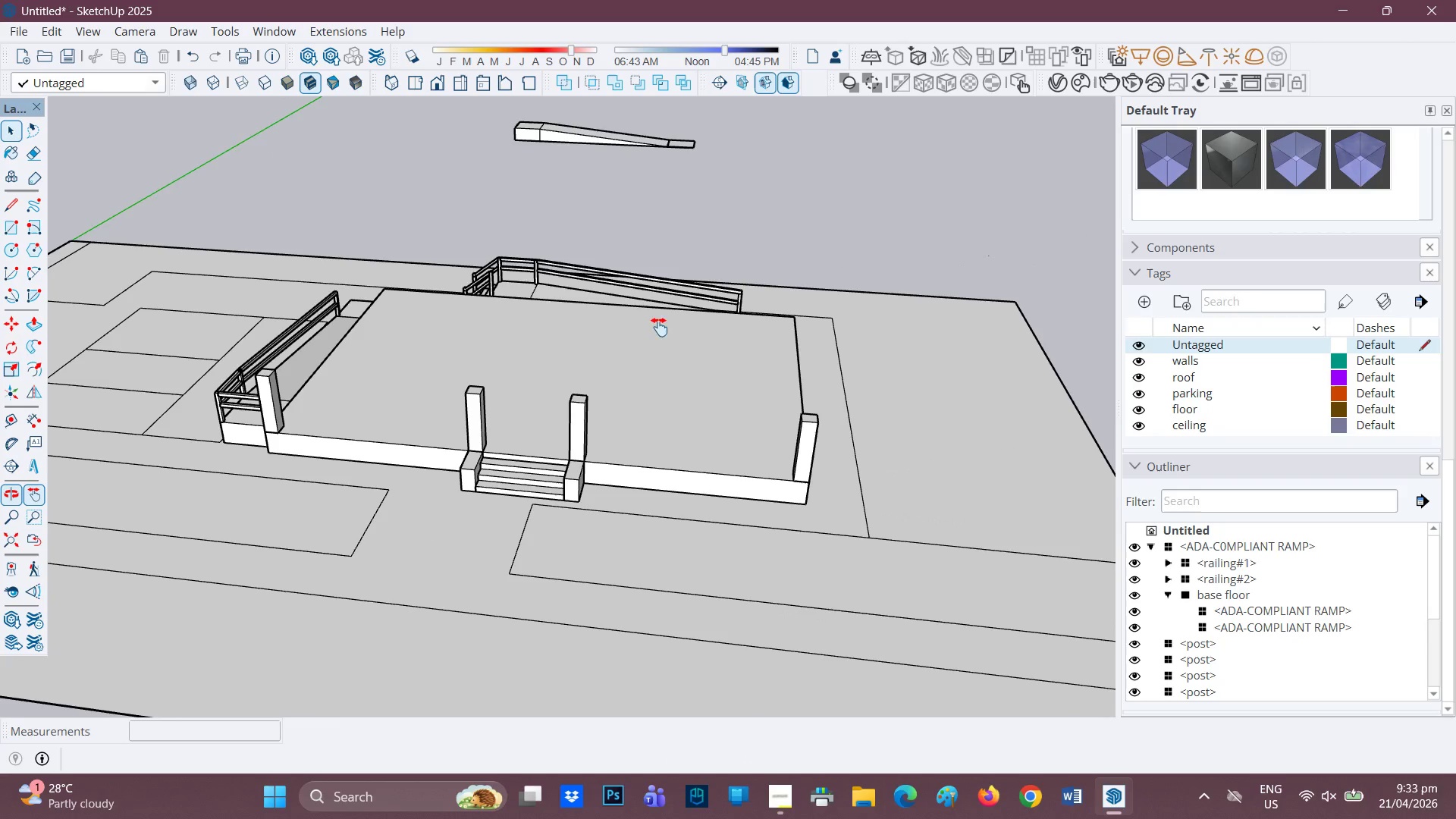 
scroll: coordinate [617, 219], scroll_direction: down, amount: 2.0
 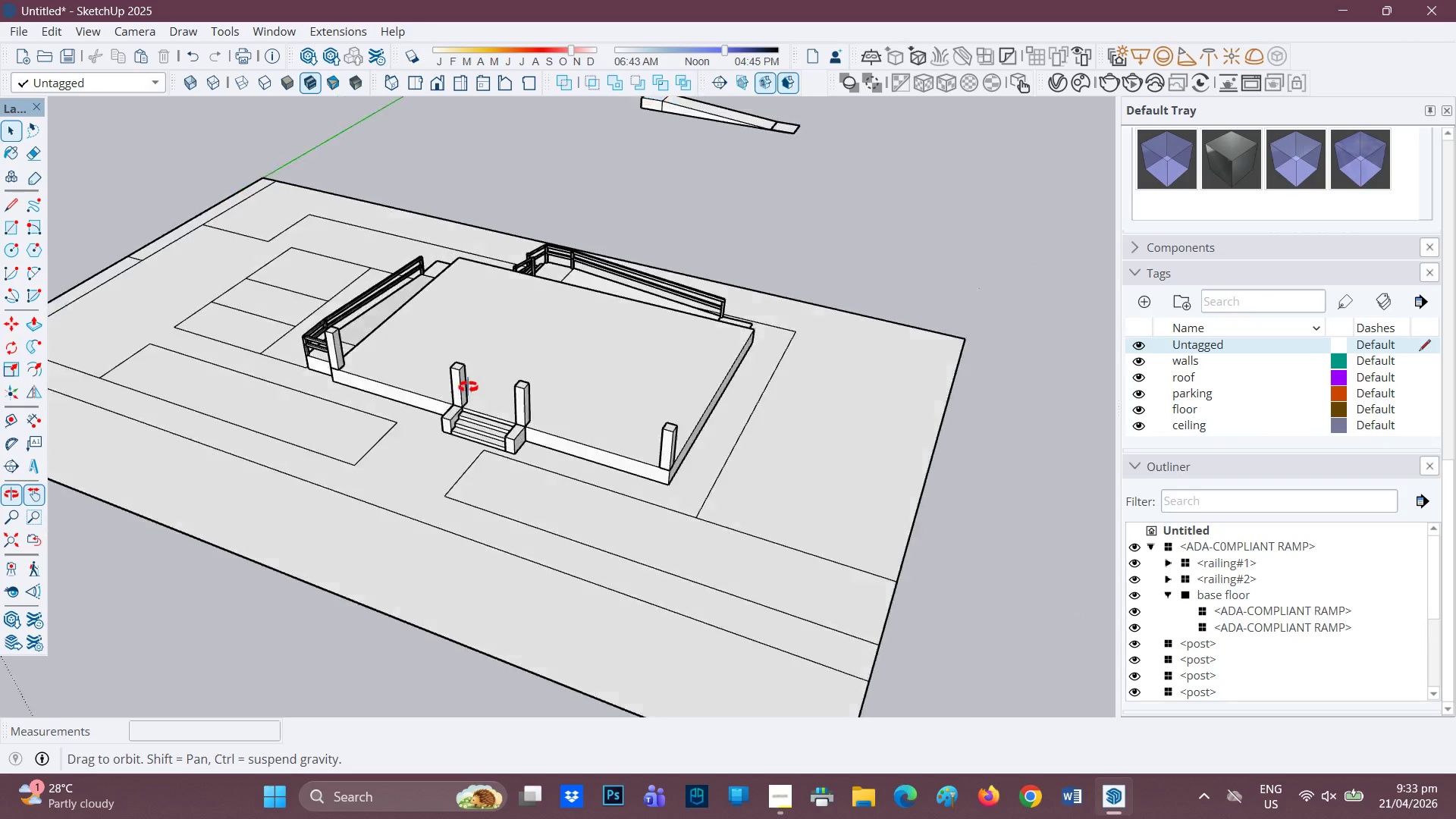 
scroll: coordinate [408, 383], scroll_direction: up, amount: 3.0
 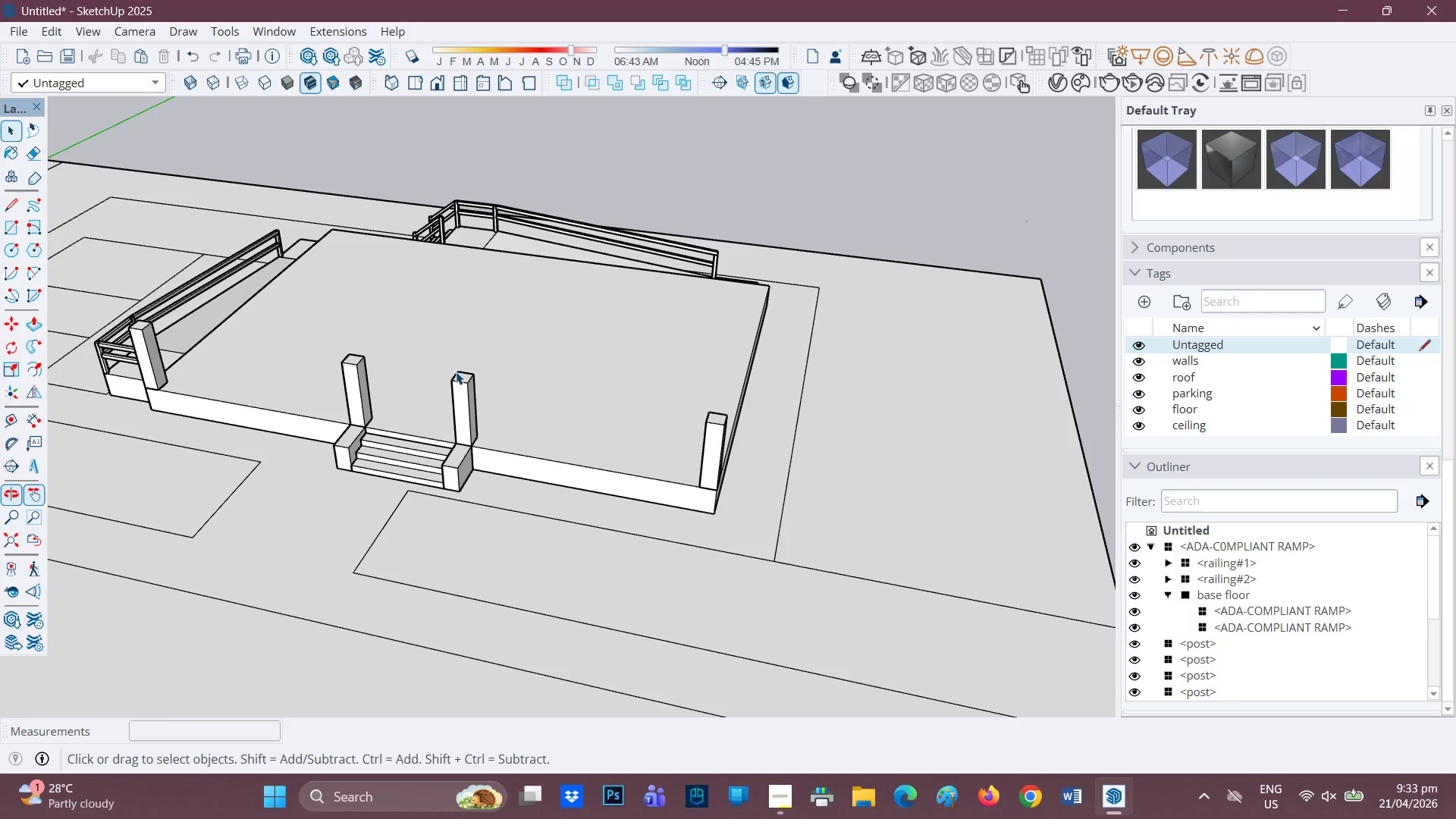 
scroll: coordinate [479, 347], scroll_direction: down, amount: 10.0
 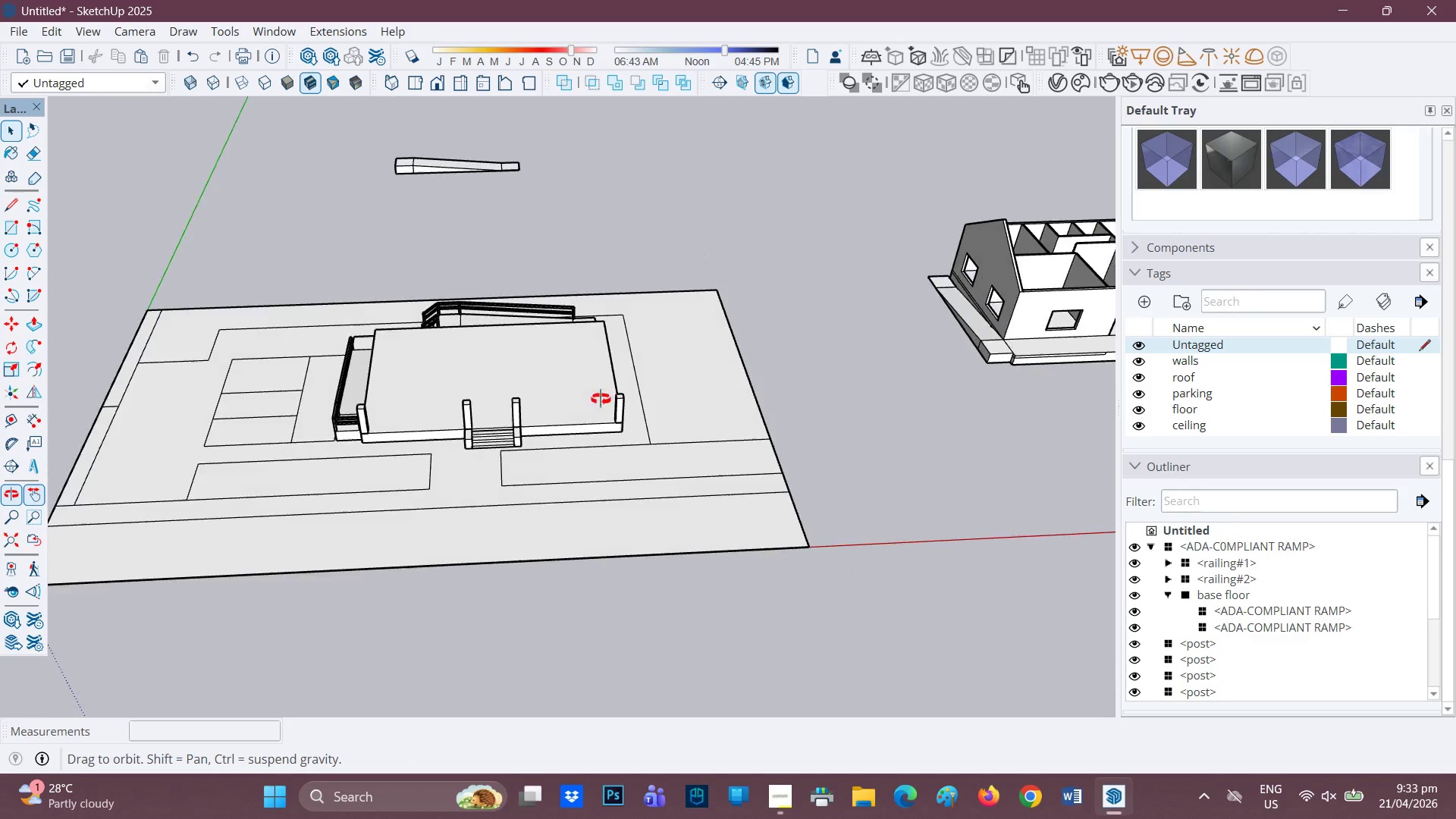 
key(H)
 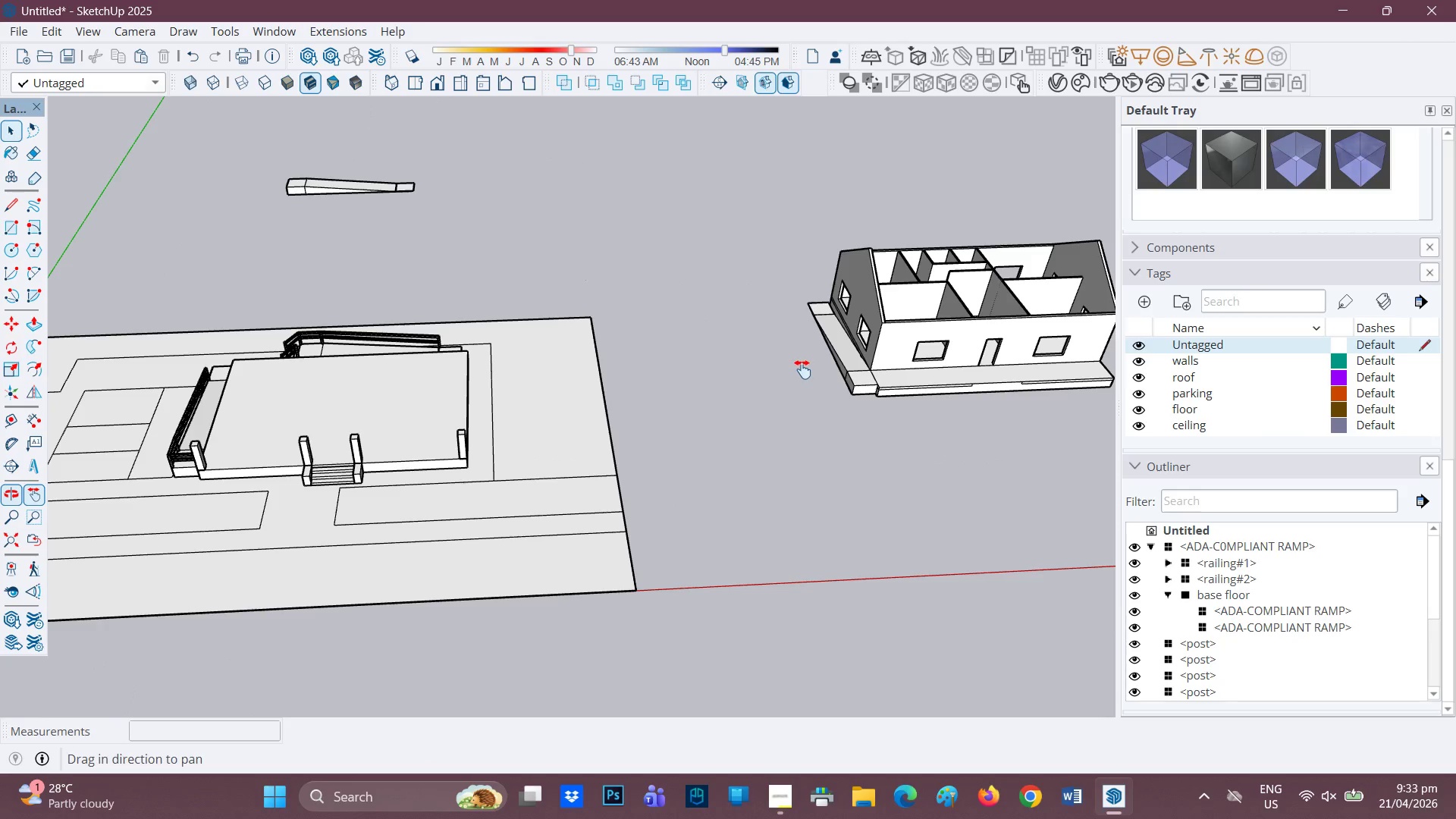 
scroll: coordinate [778, 354], scroll_direction: down, amount: 2.0
 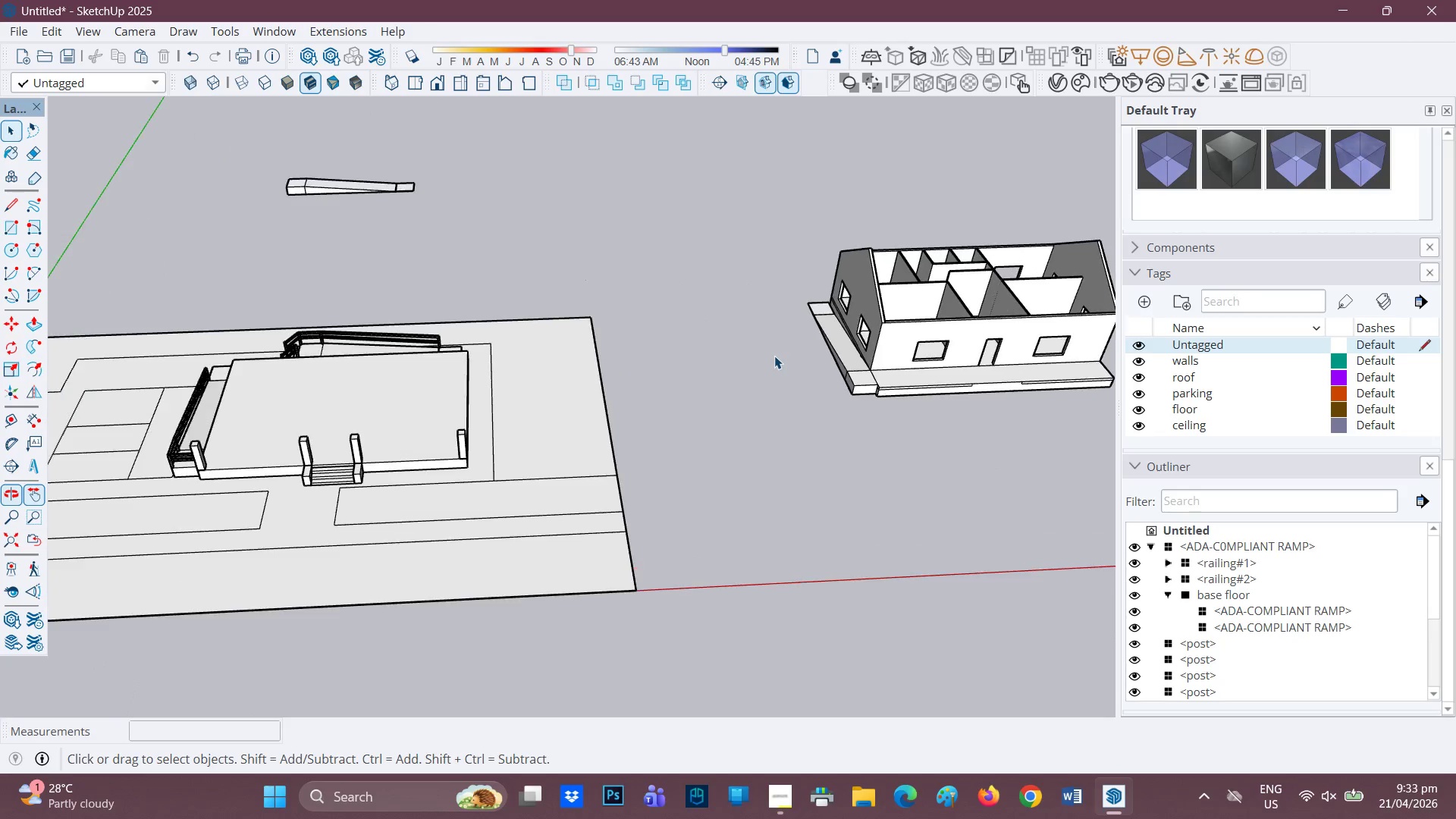 
left_click_drag(start_coordinate=[802, 369], to_coordinate=[482, 415])
 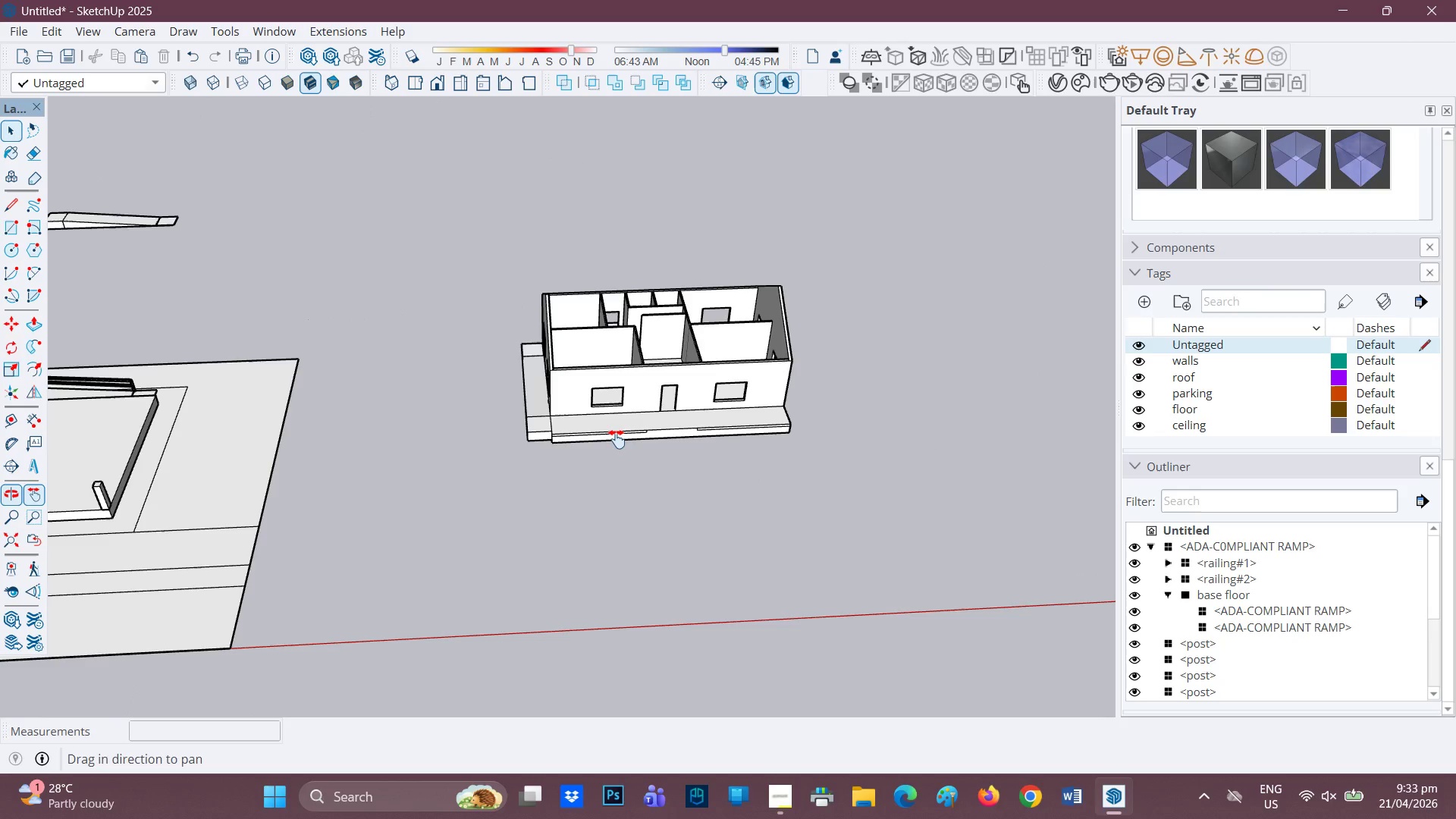 
scroll: coordinate [617, 439], scroll_direction: up, amount: 1.0
 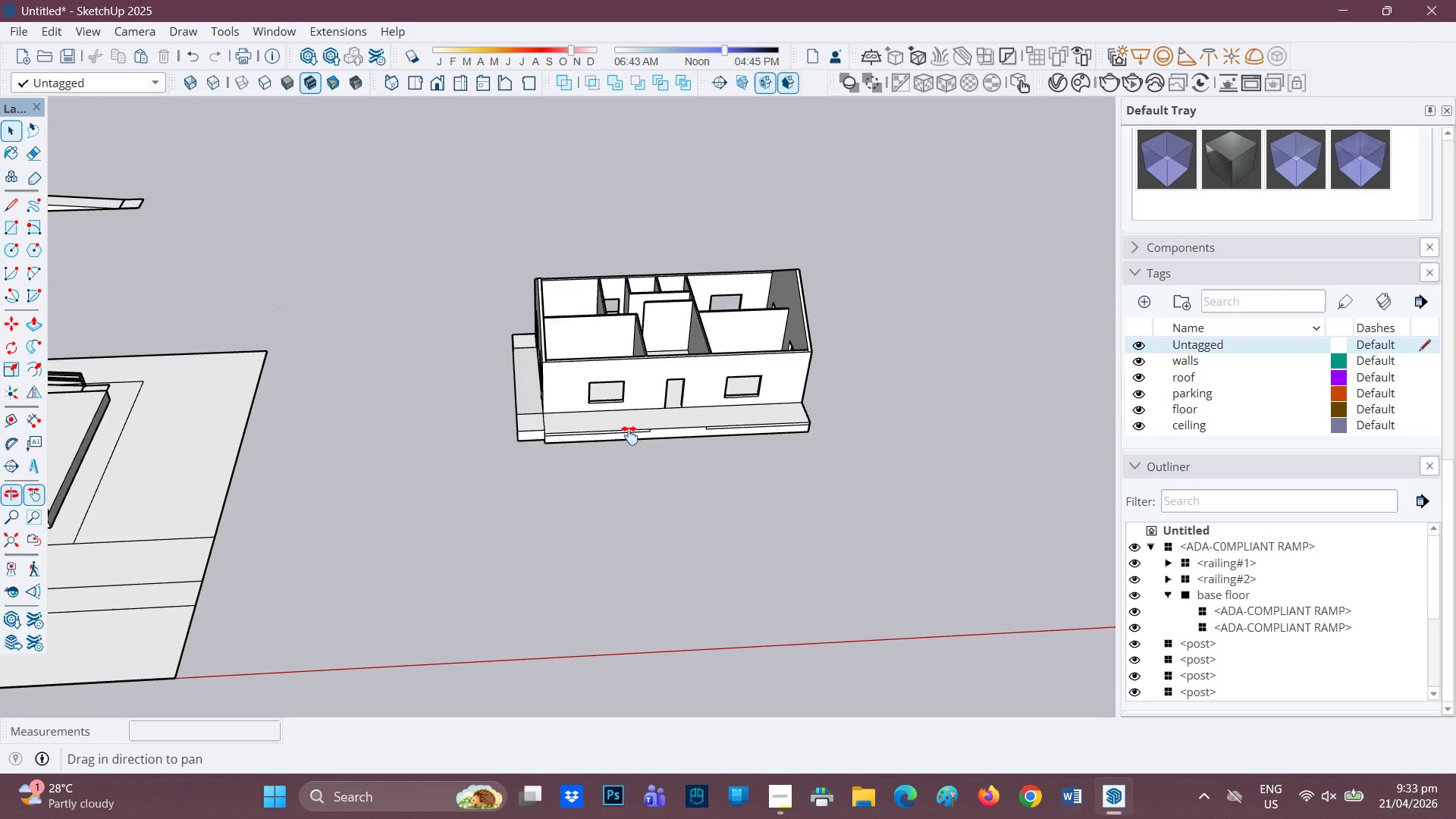 
key(H)
 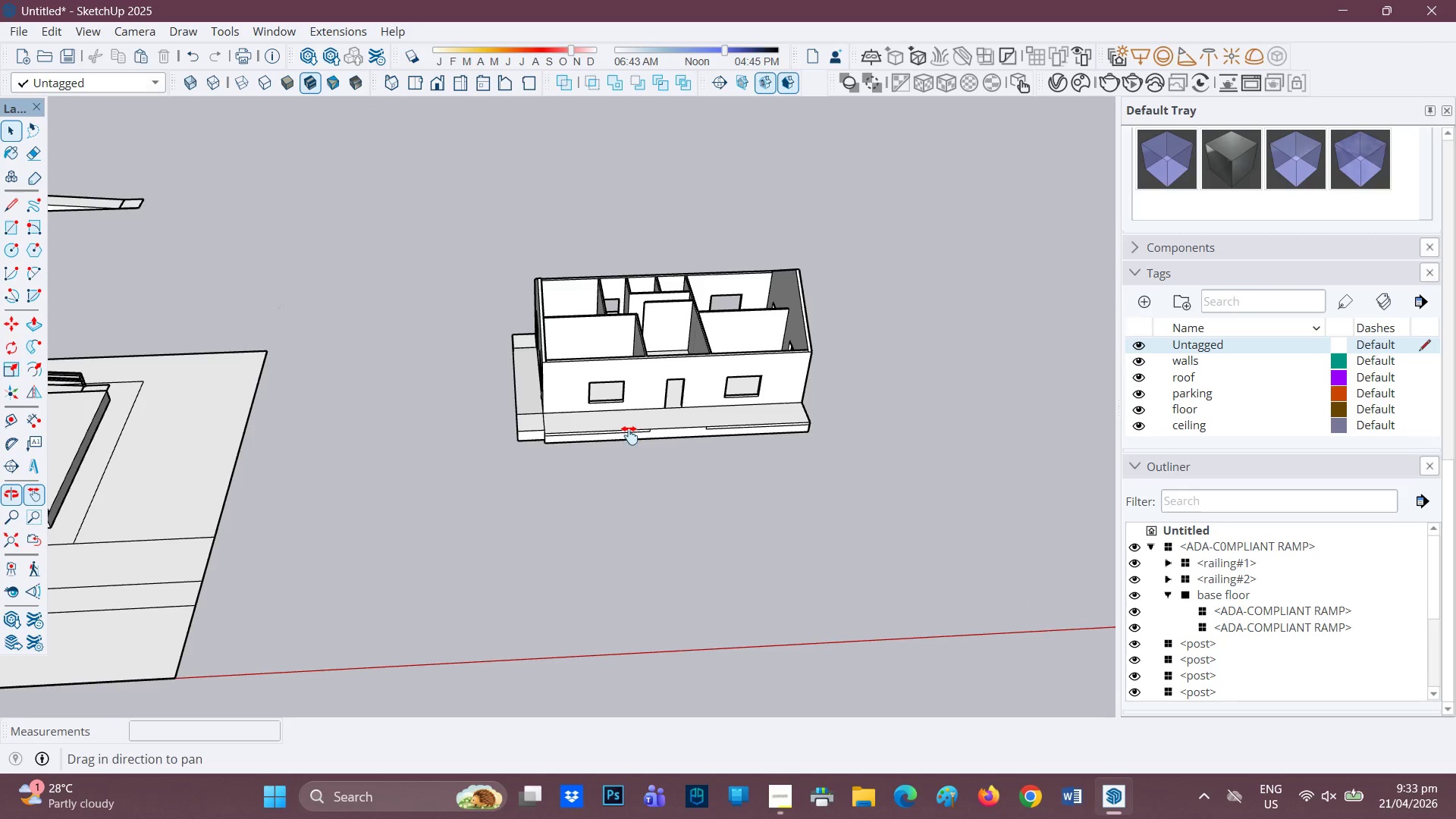 
left_click_drag(start_coordinate=[629, 435], to_coordinate=[546, 526])
 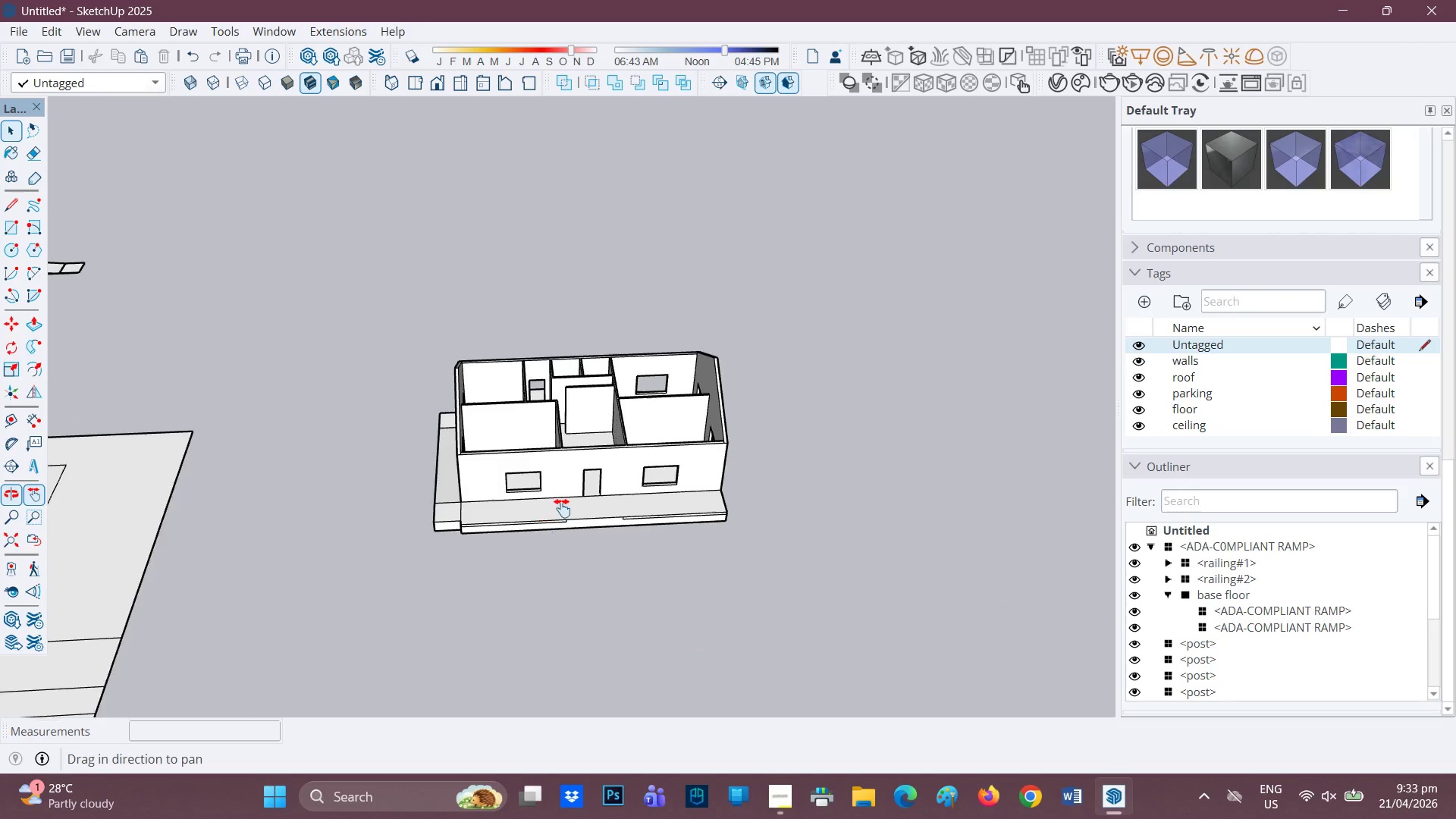 
scroll: coordinate [563, 505], scroll_direction: up, amount: 2.0
 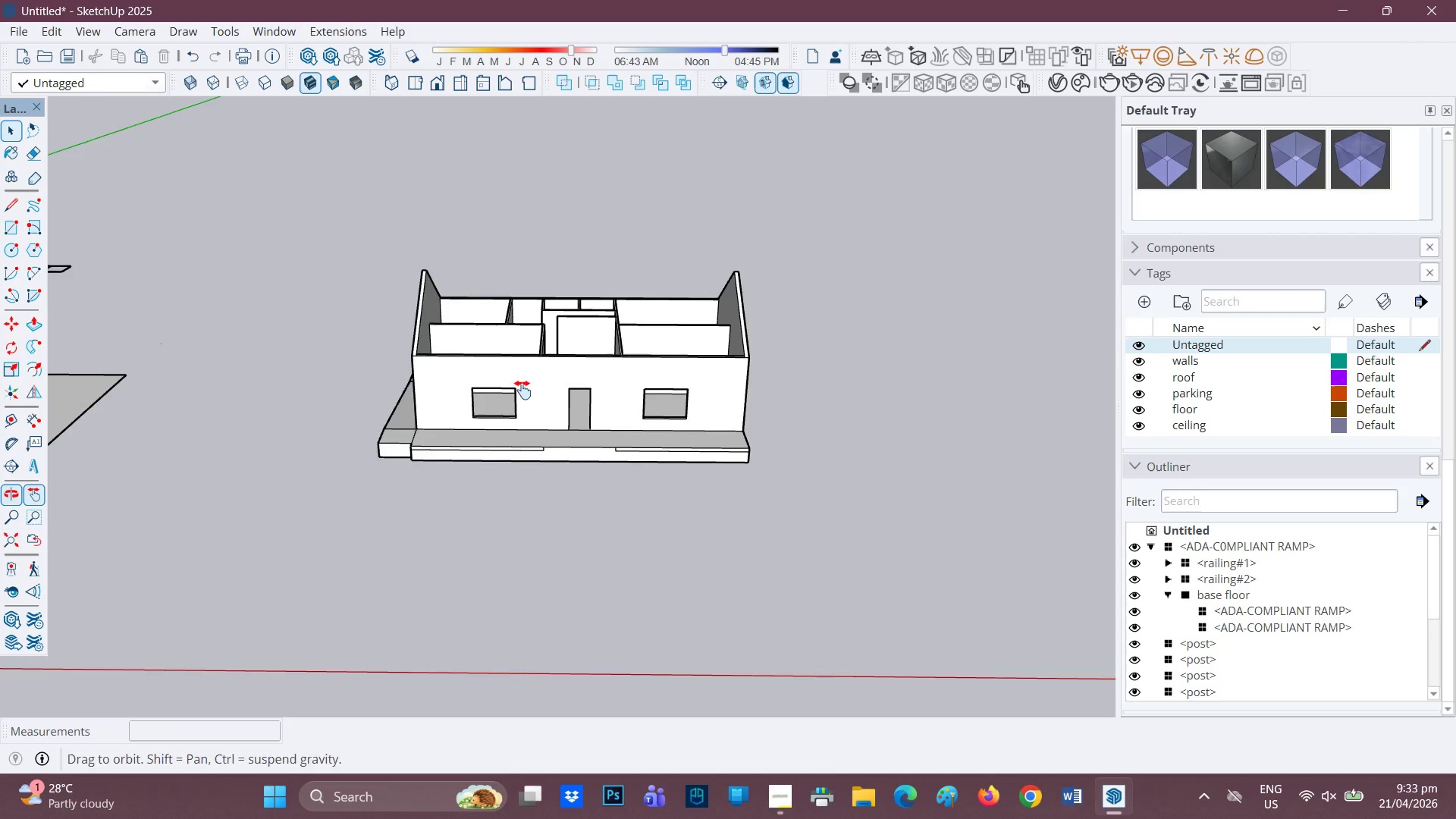 
key(Space)
 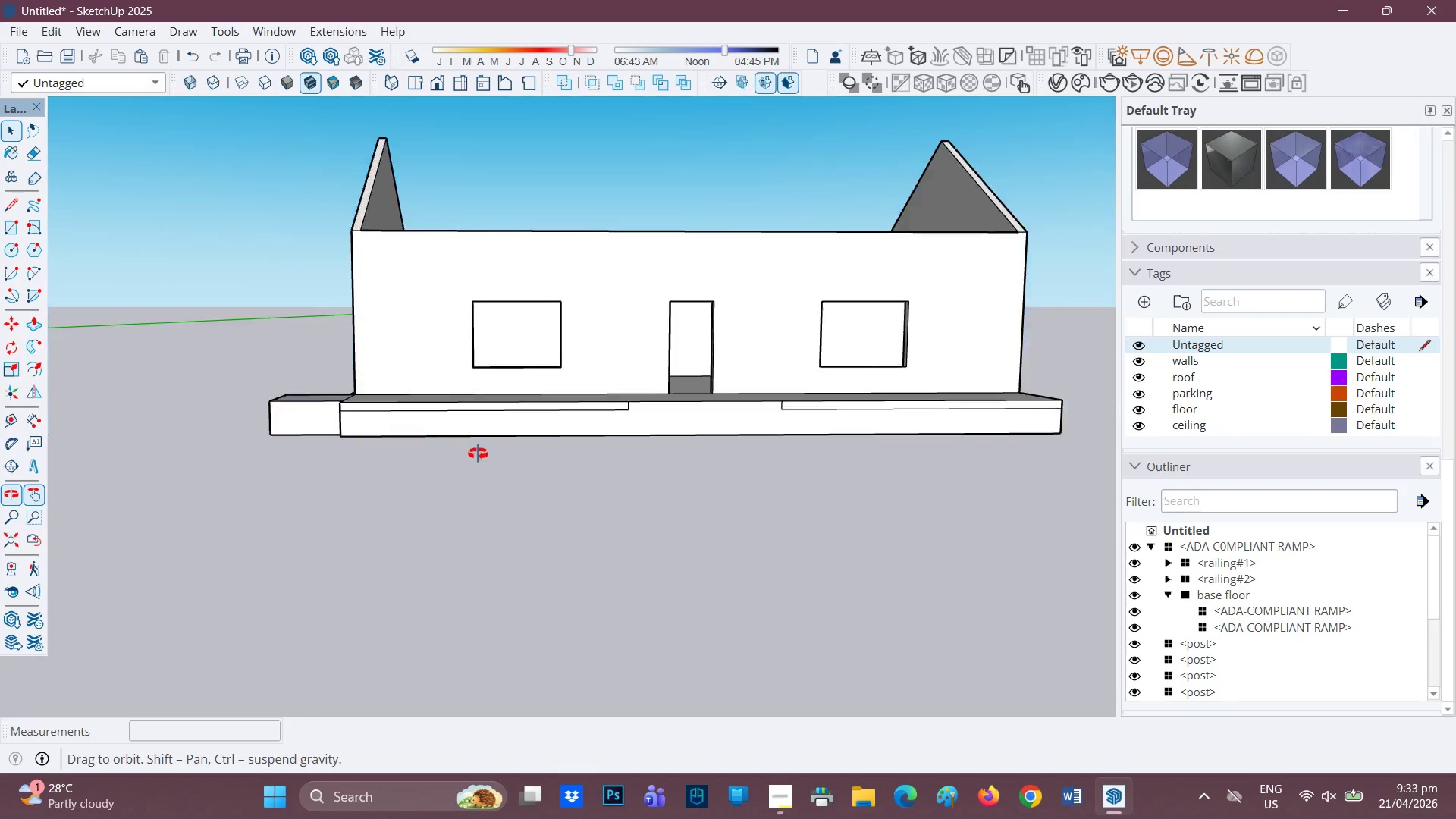 
scroll: coordinate [483, 458], scroll_direction: up, amount: 7.0
 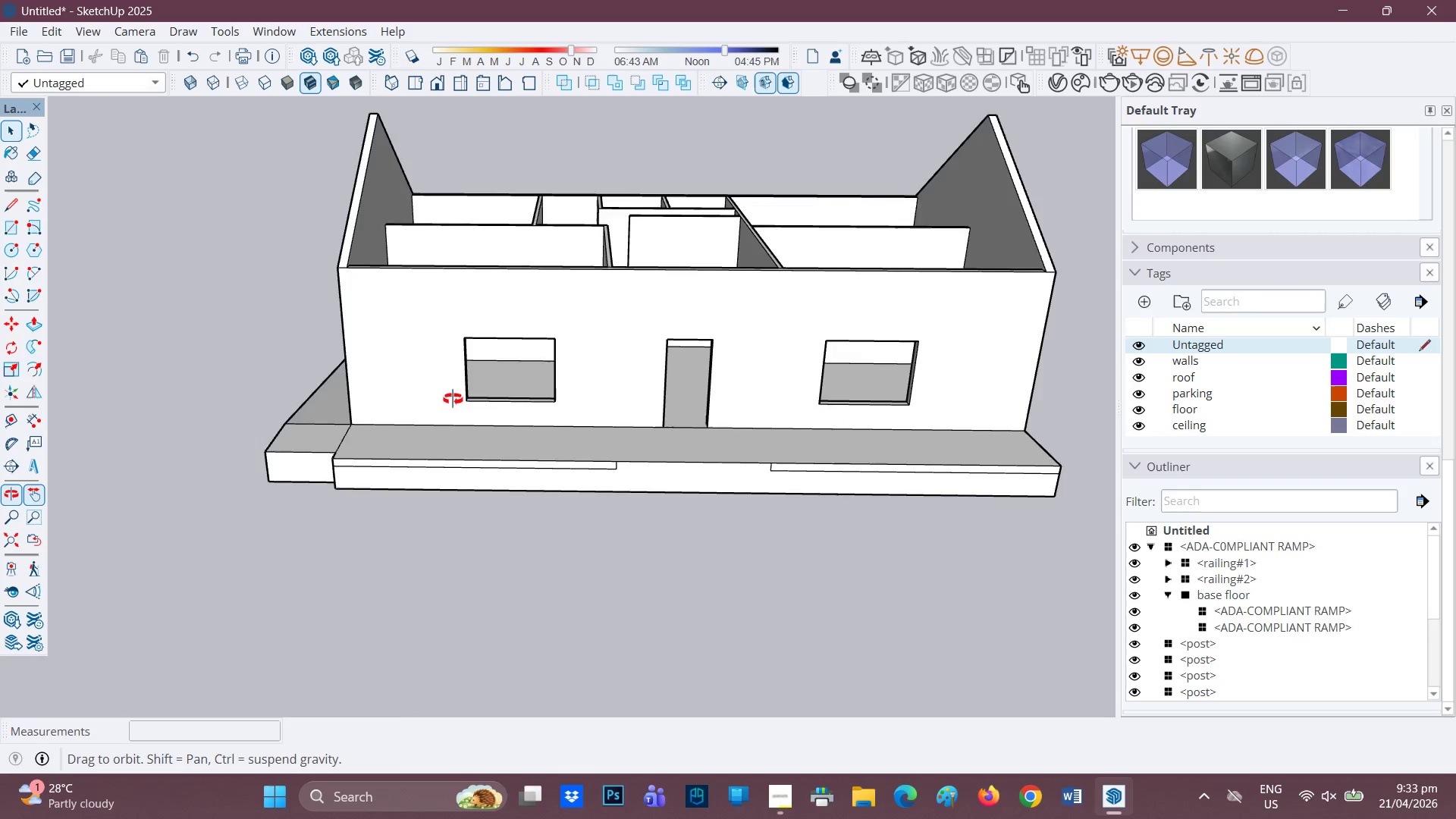 
scroll: coordinate [467, 537], scroll_direction: down, amount: 2.0
 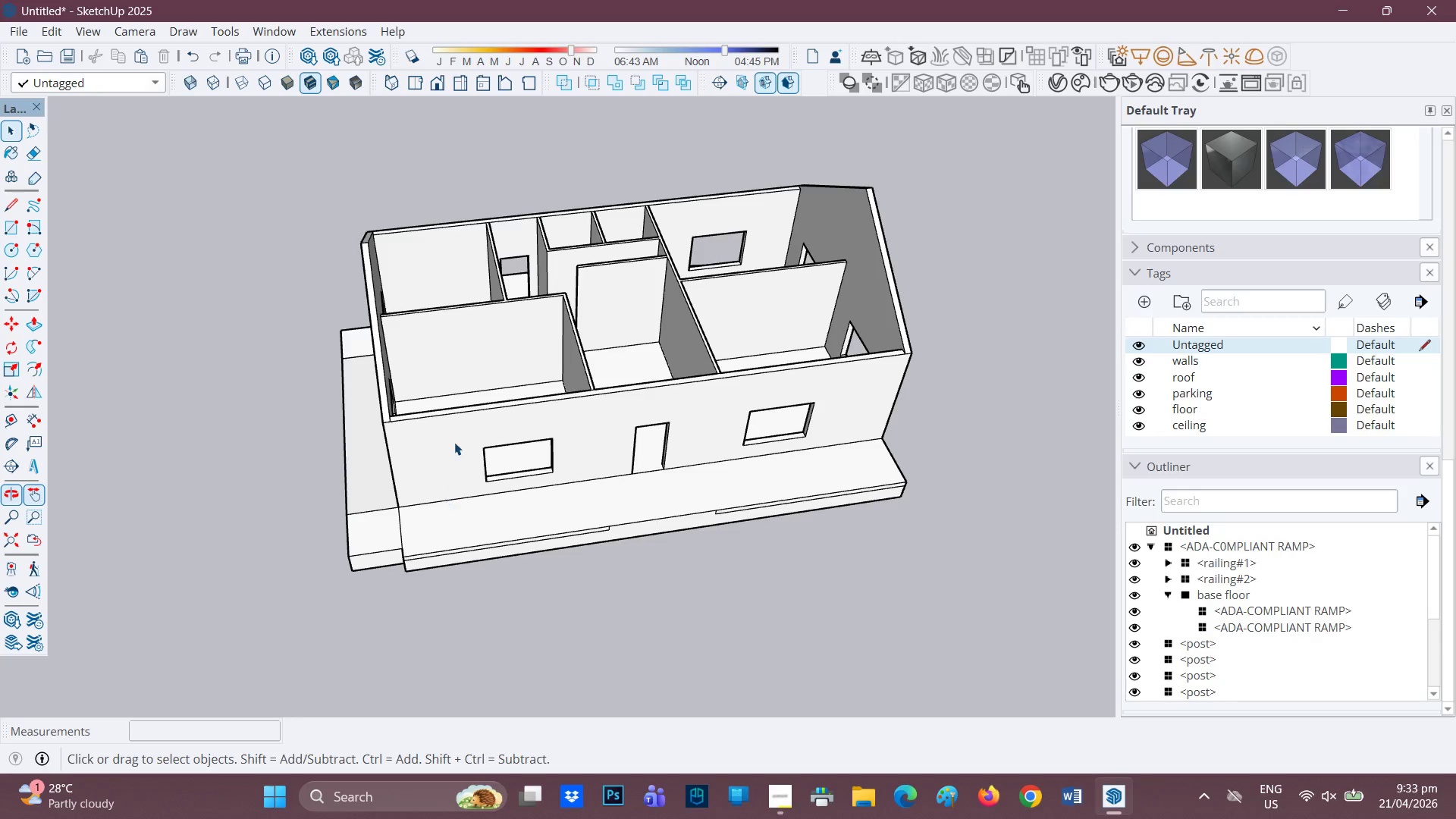 
left_click([453, 440])
 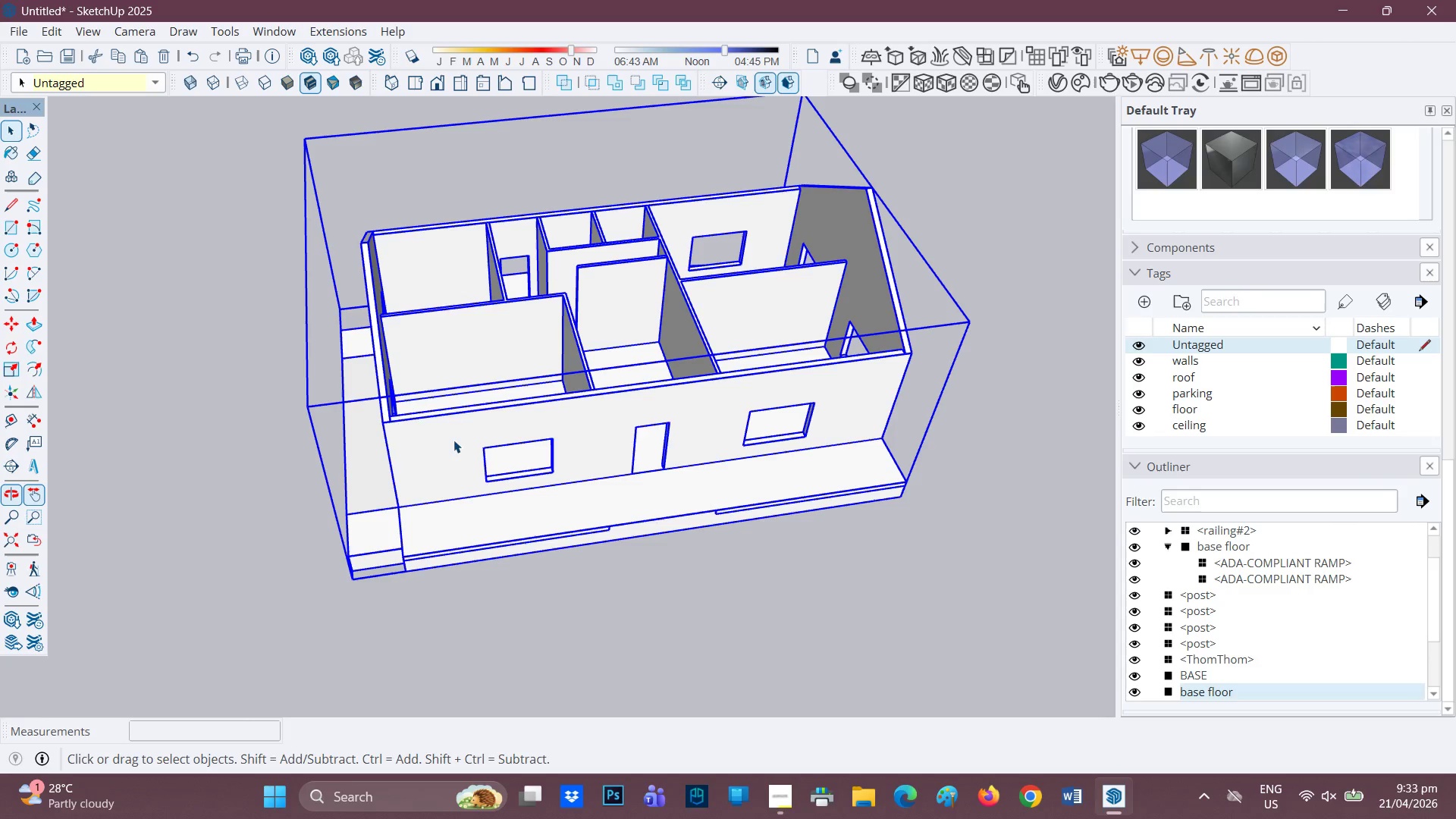 
double_click([453, 440])
 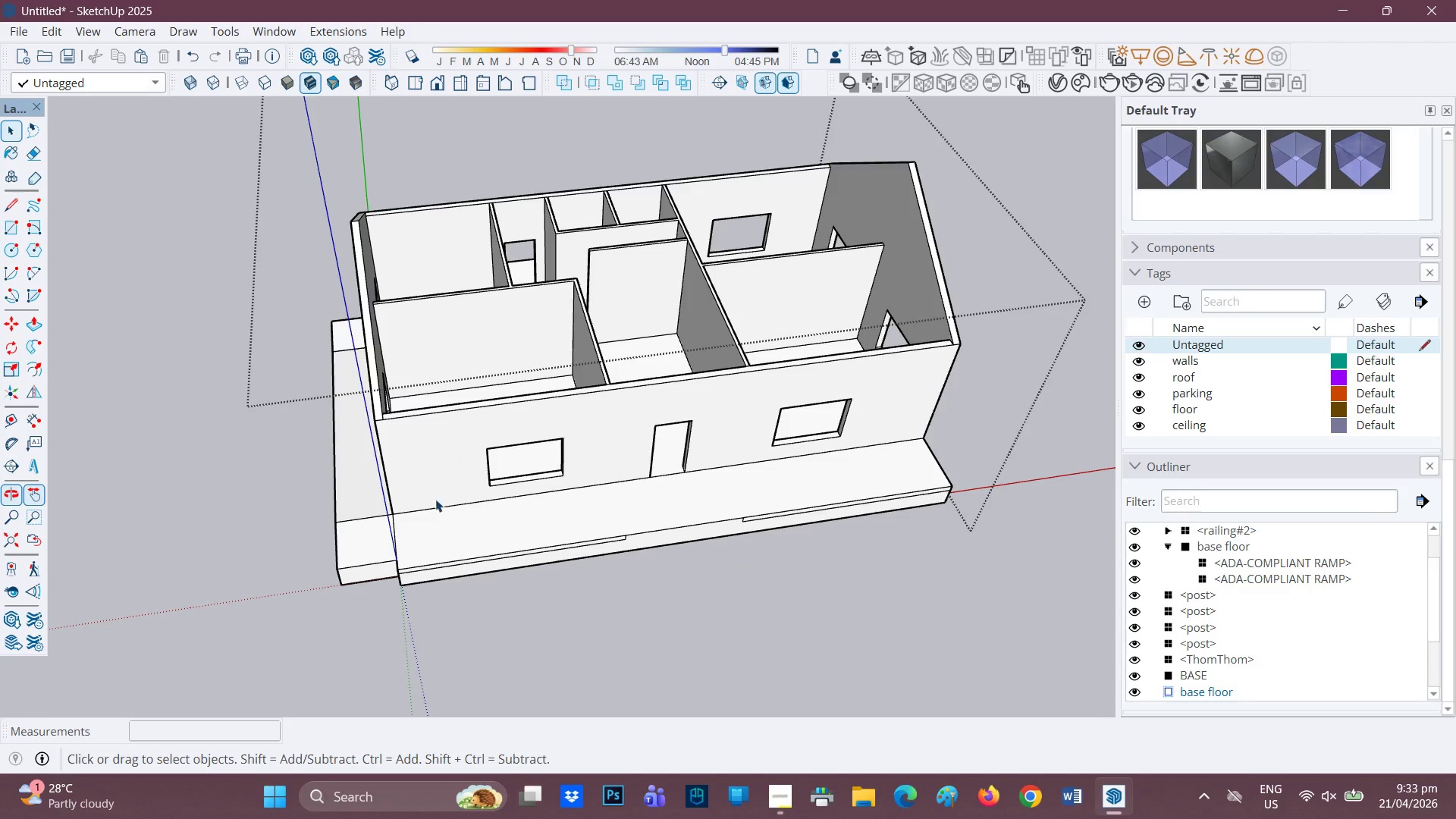 
scroll: coordinate [453, 440], scroll_direction: none, amount: 0.0
 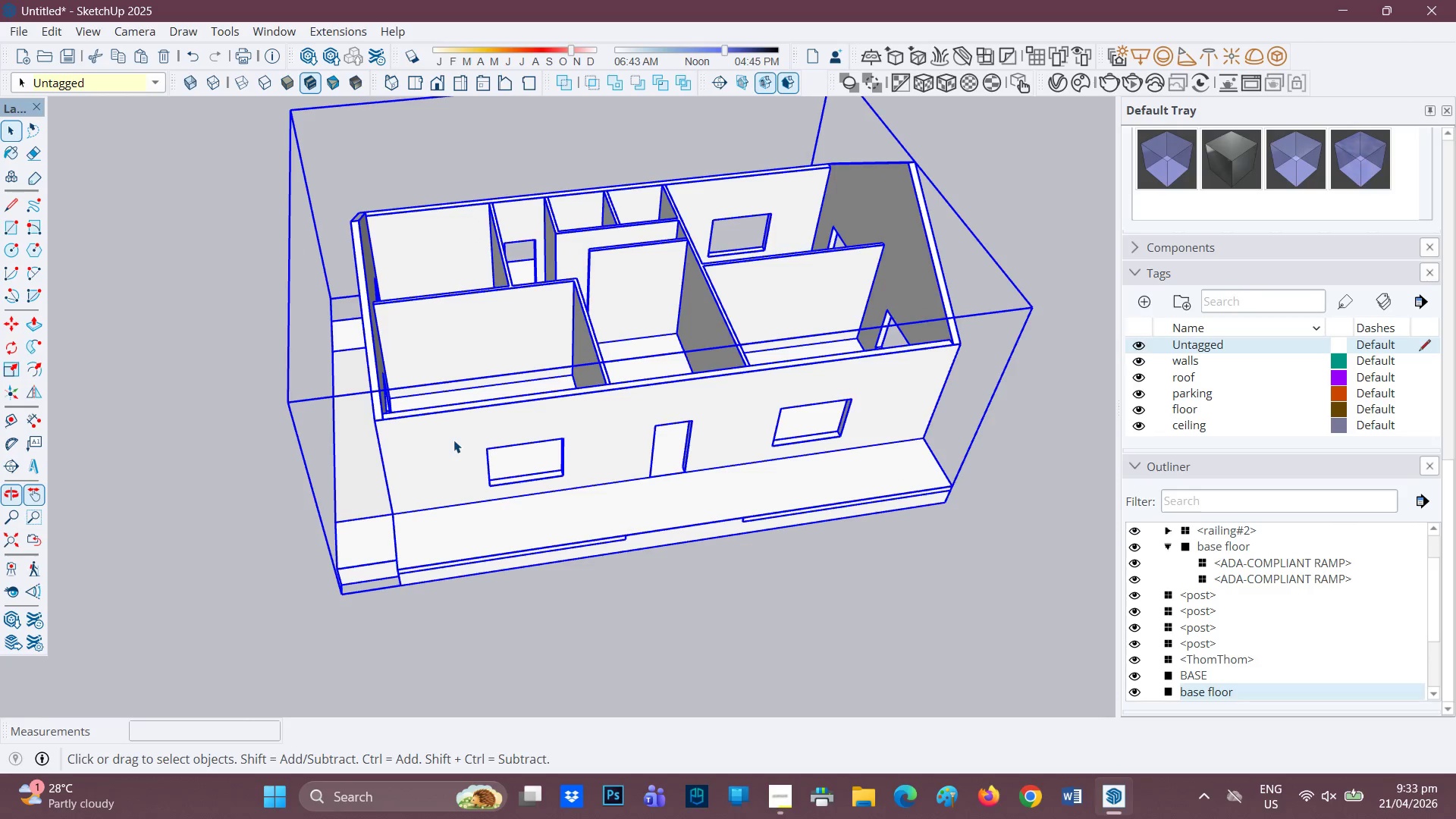 
scroll: coordinate [422, 525], scroll_direction: up, amount: 2.0
 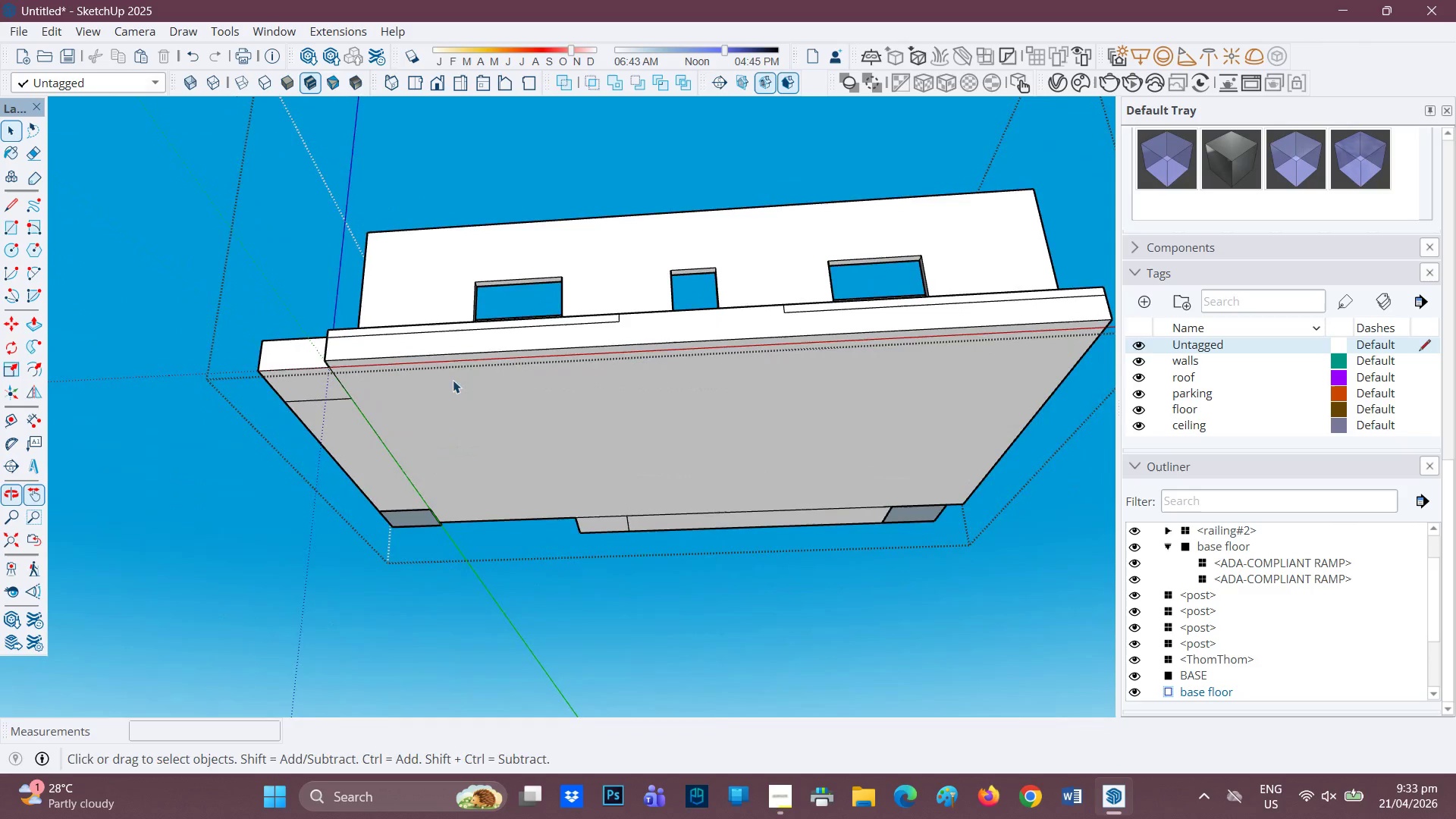 
key(P)
 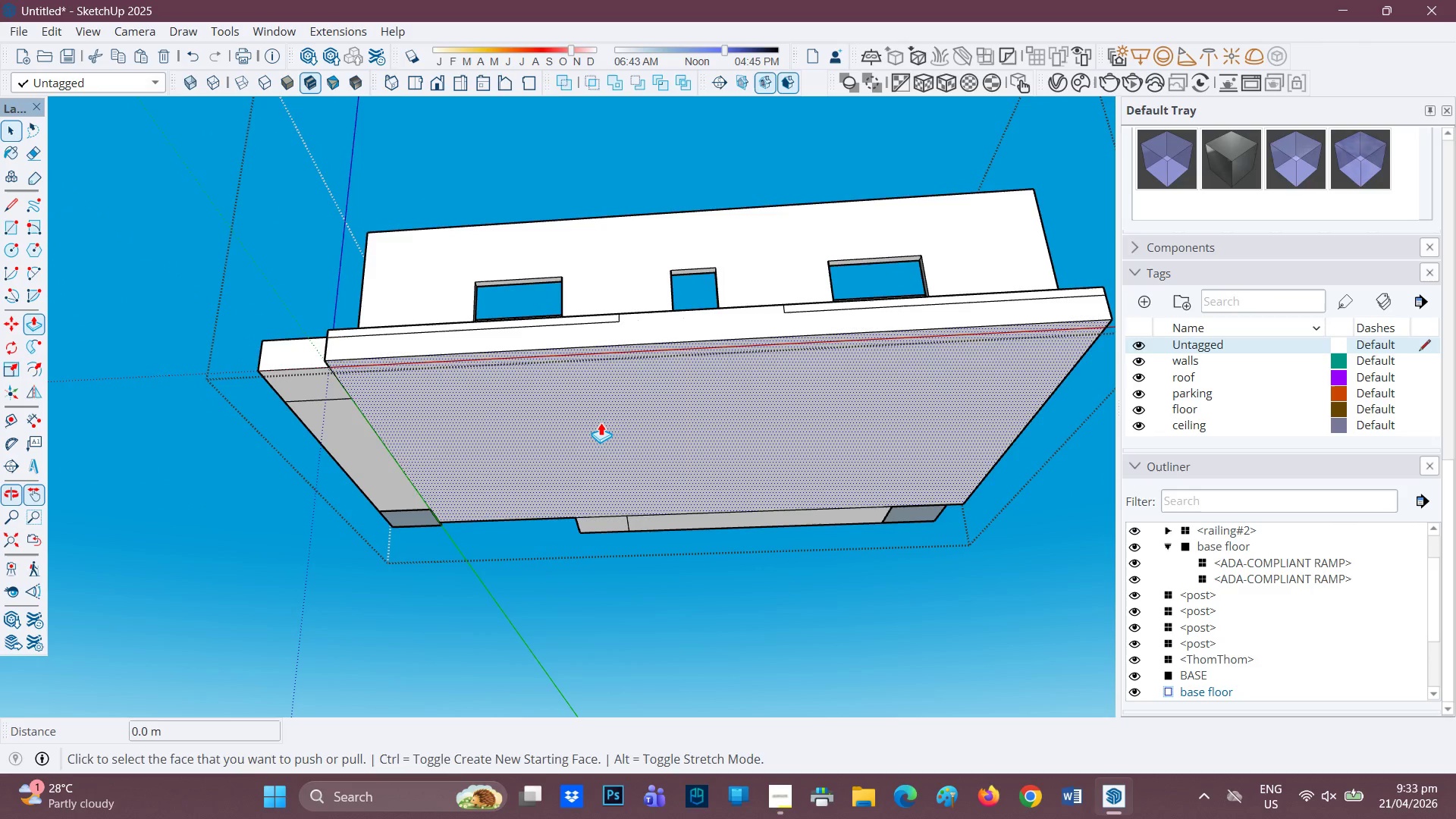 
left_click([601, 422])
 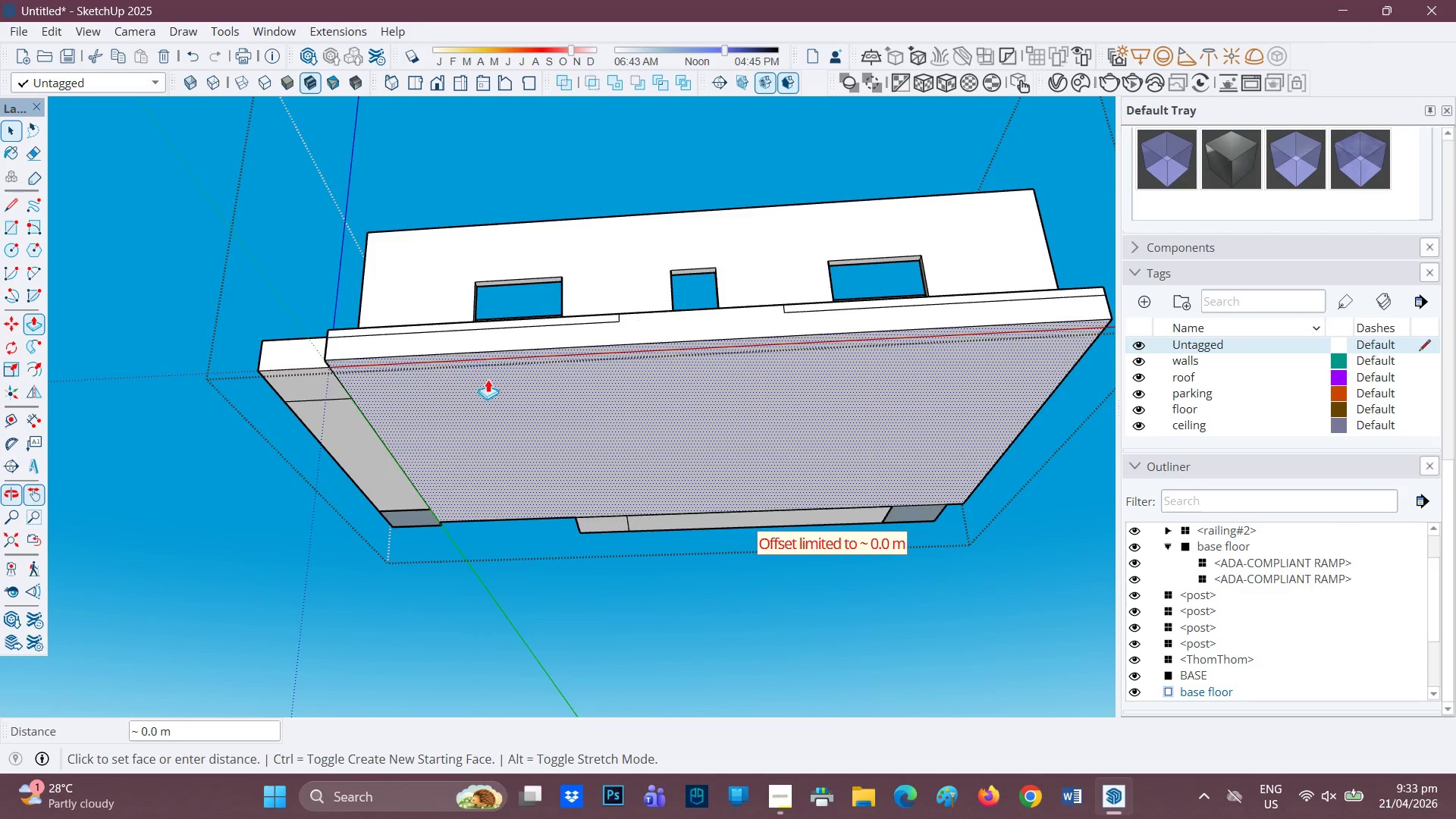 
left_click([493, 396])
 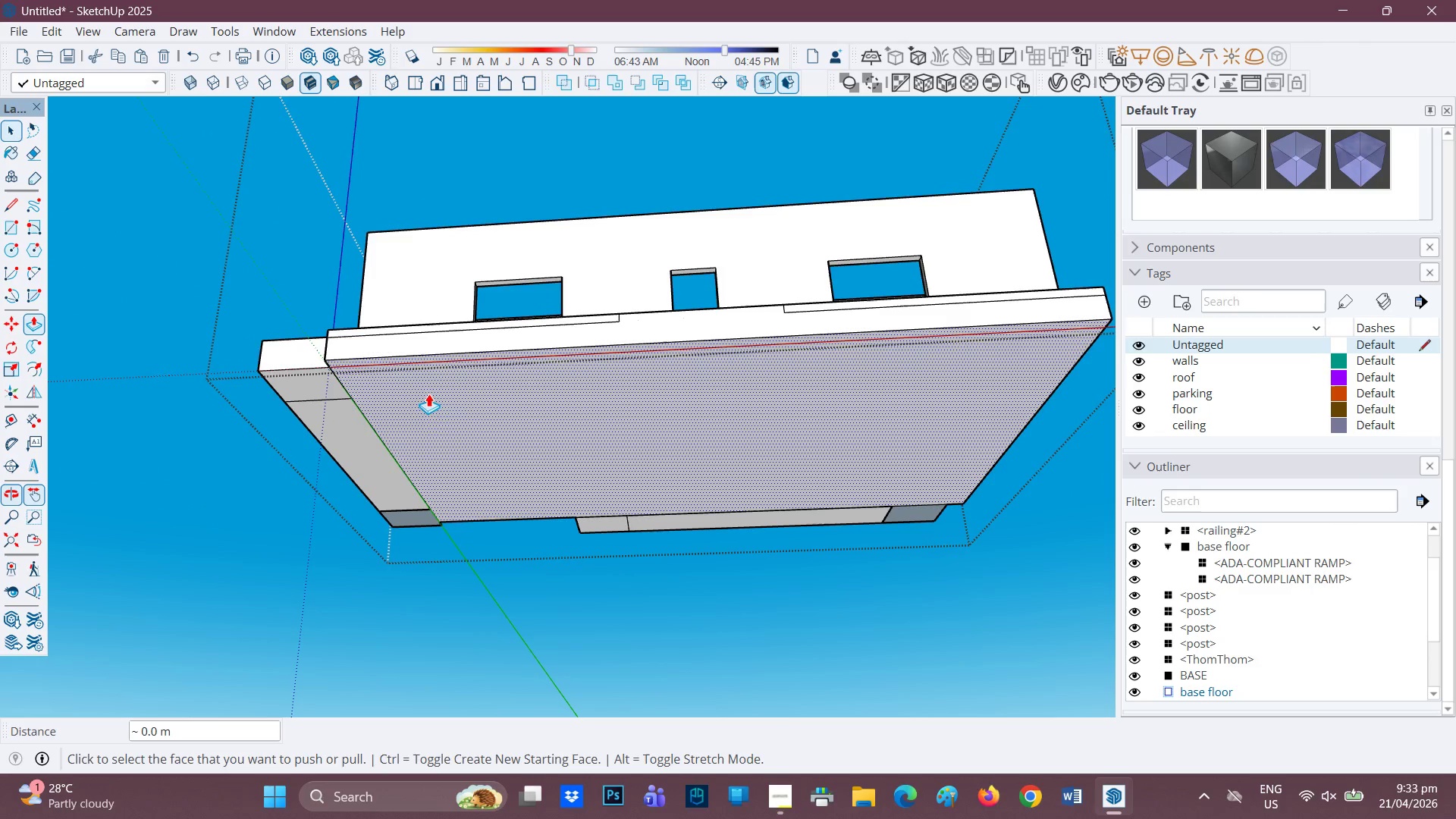 
left_click([435, 413])
 